 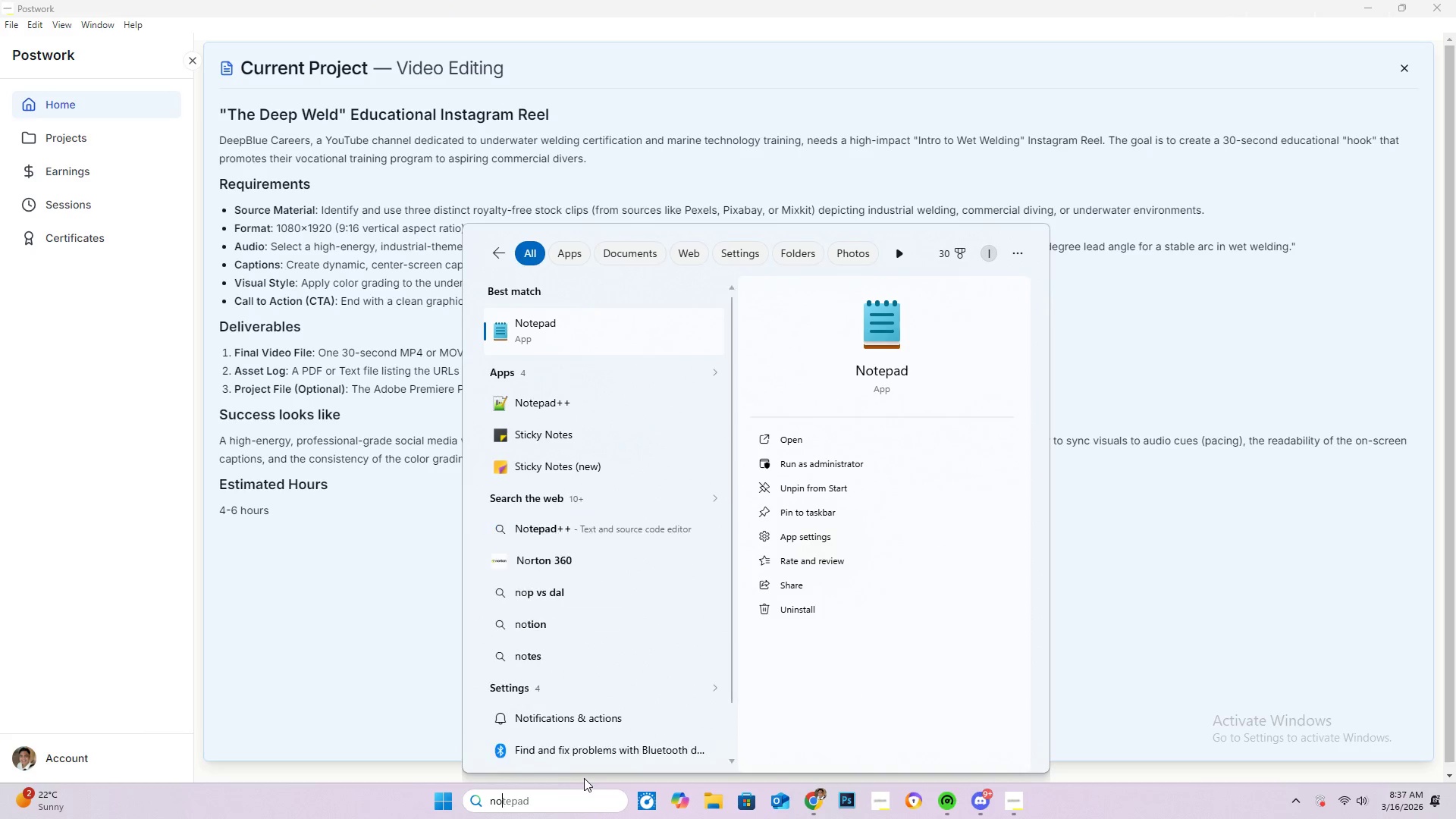 
left_click([565, 323])
 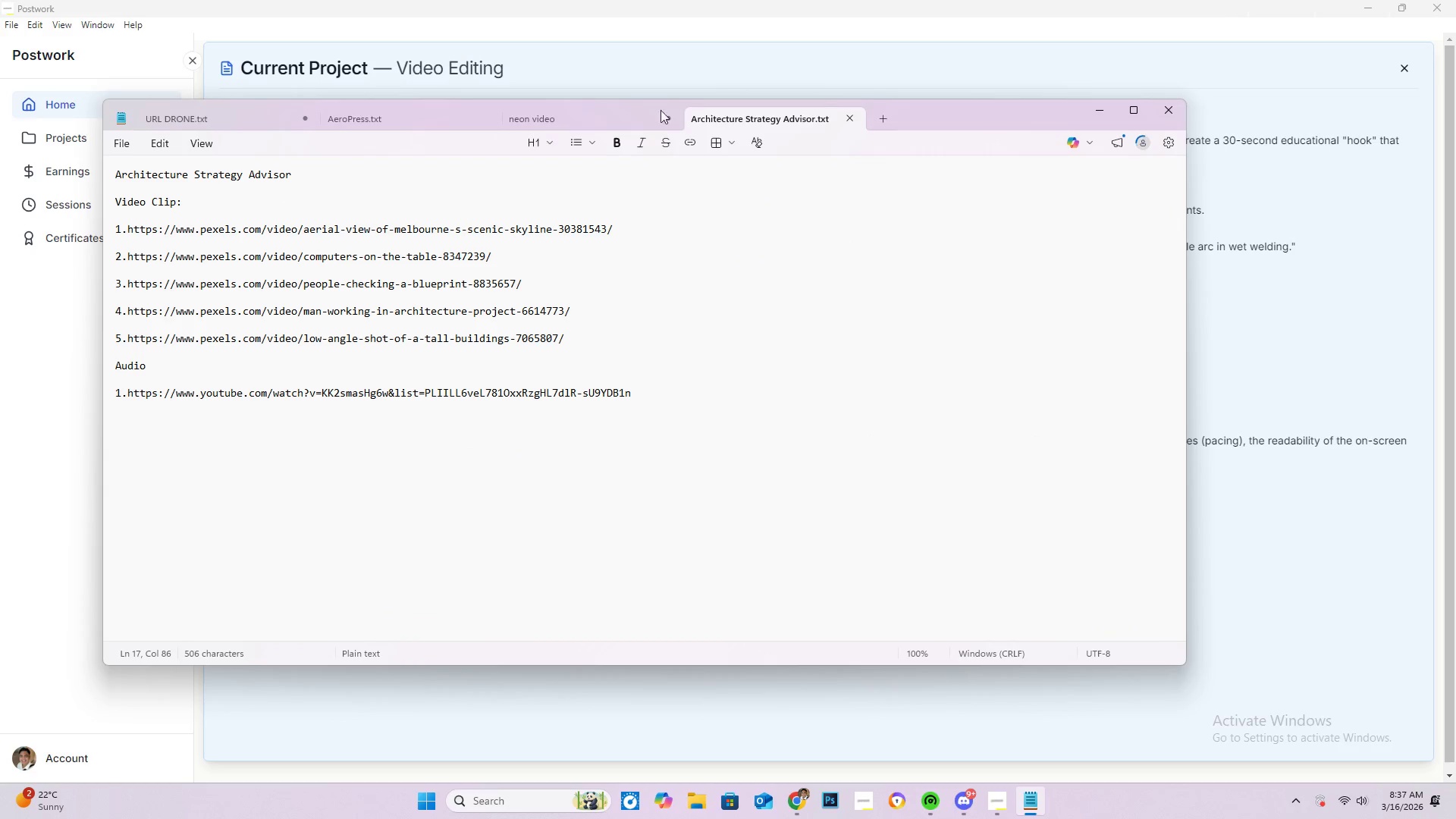 
left_click([131, 142])
 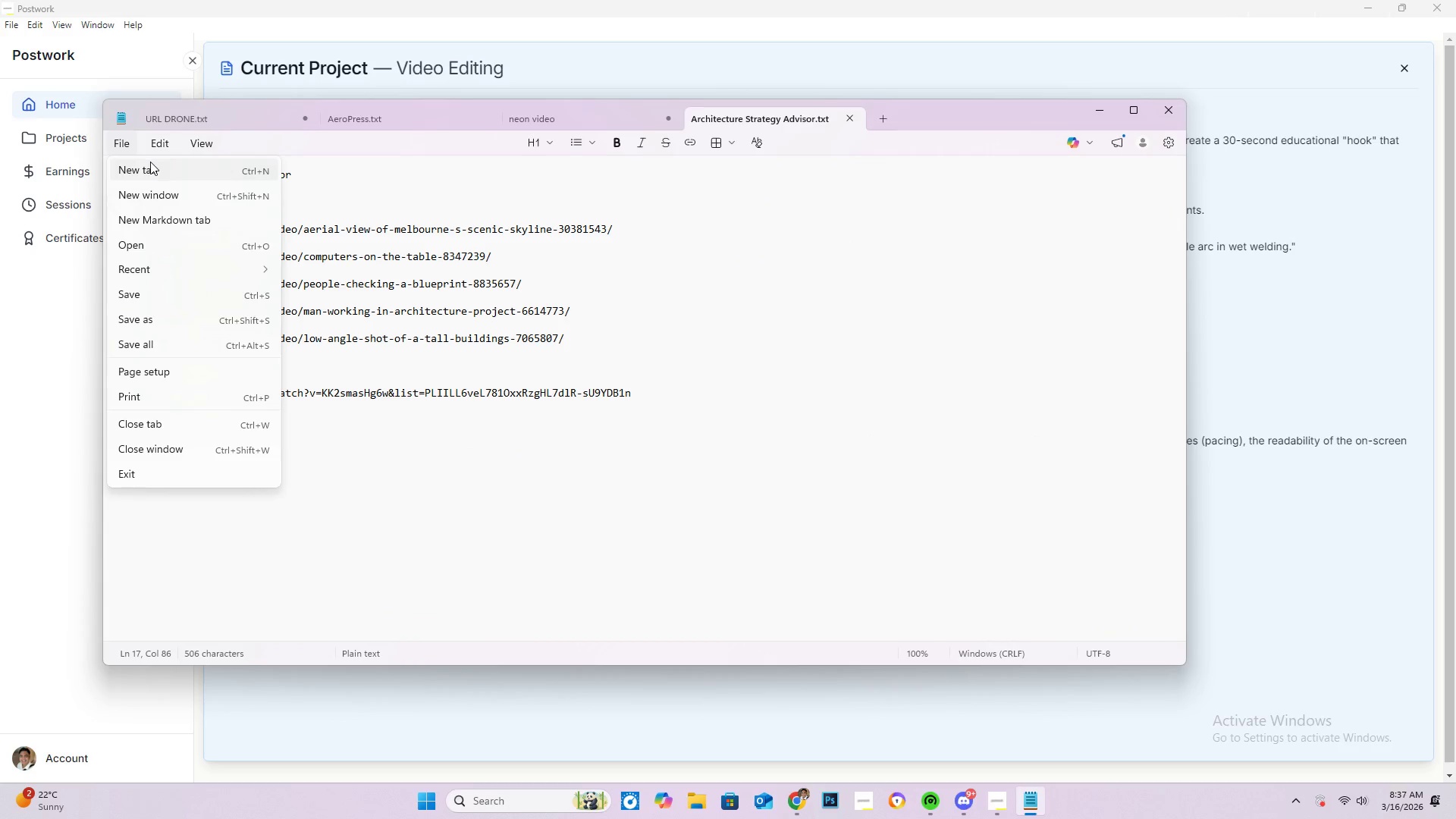 
left_click([150, 162])
 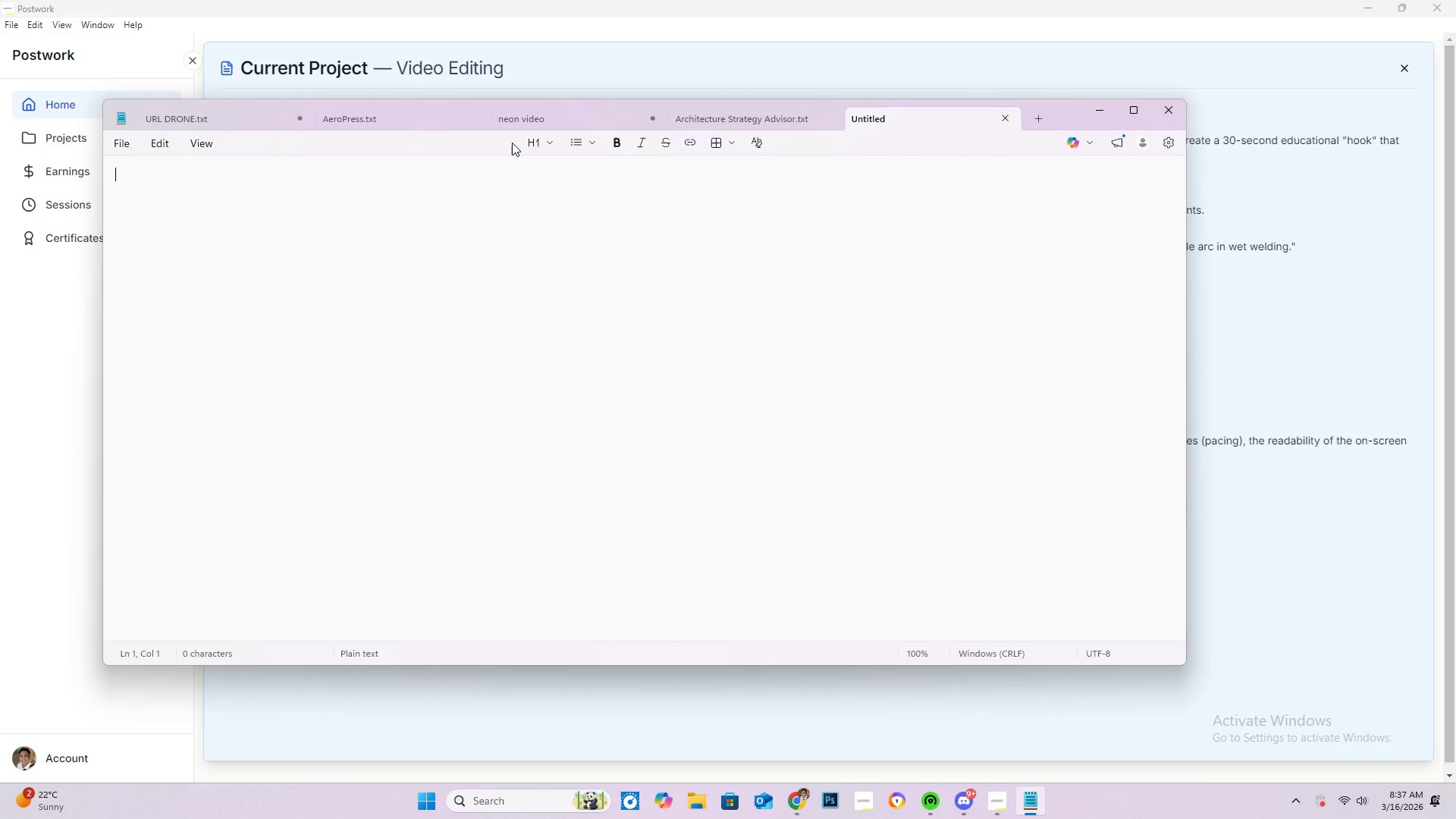 
type(welding video clip )
 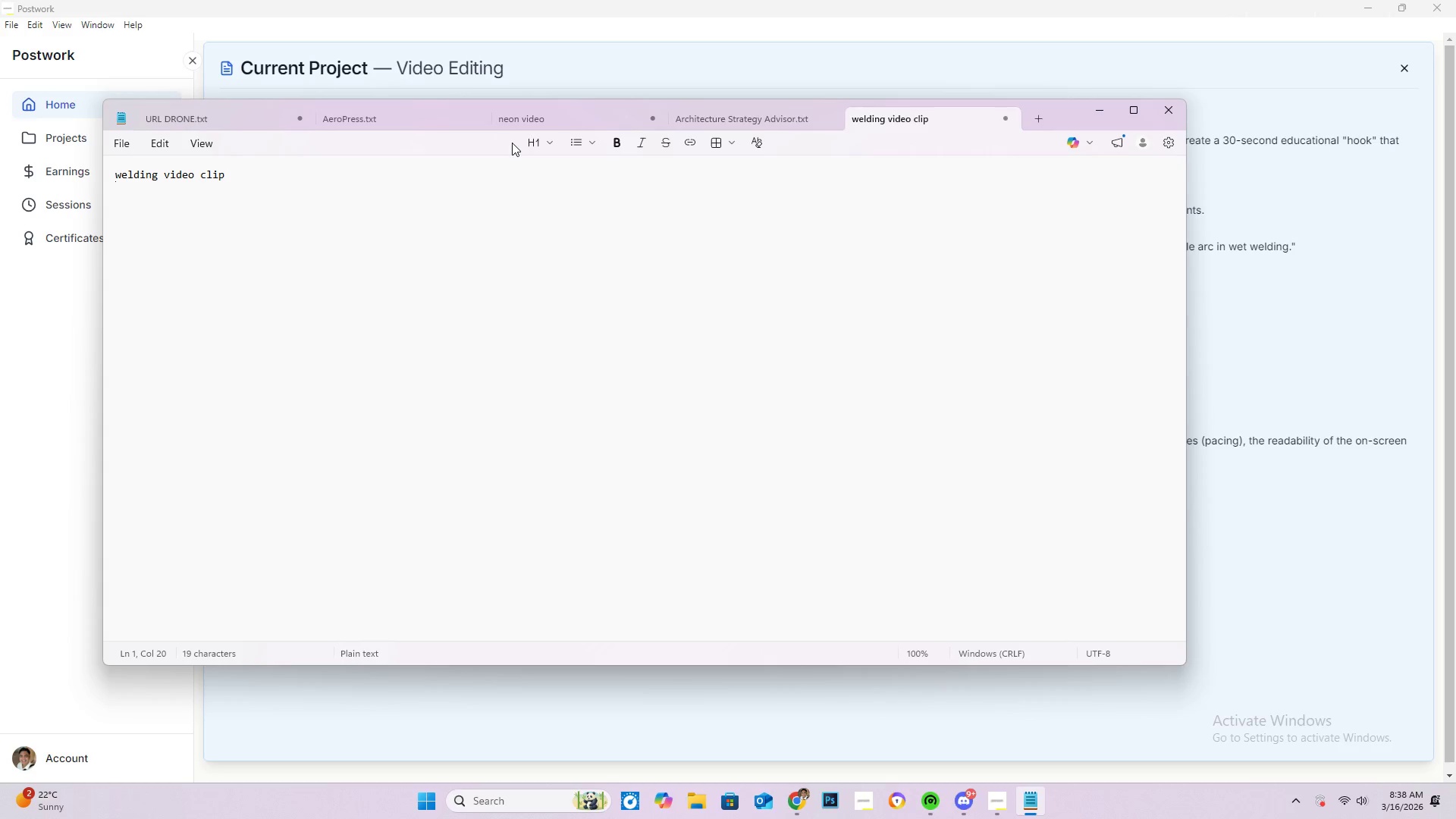 
key(Enter)
 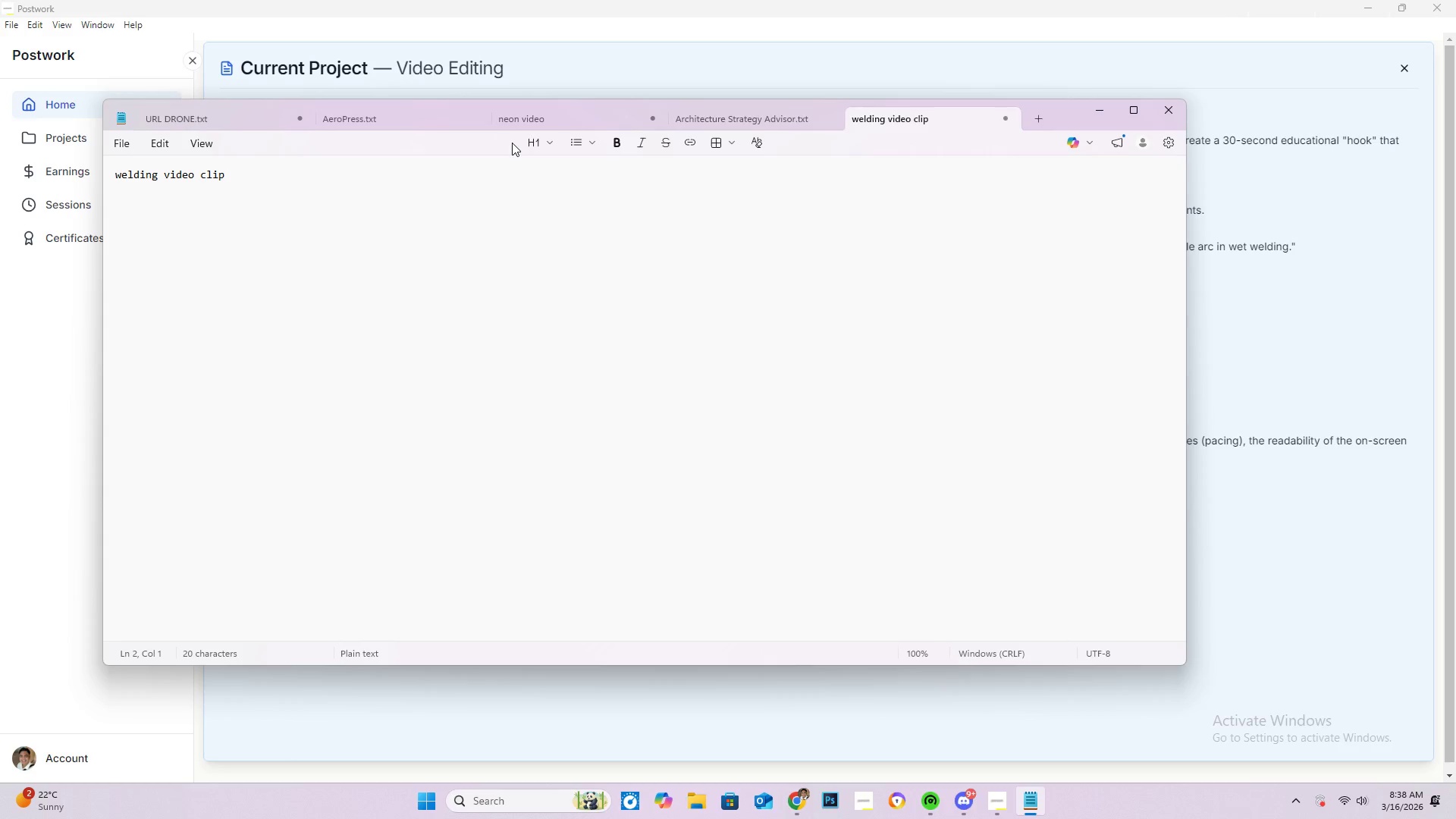 
key(Space)
 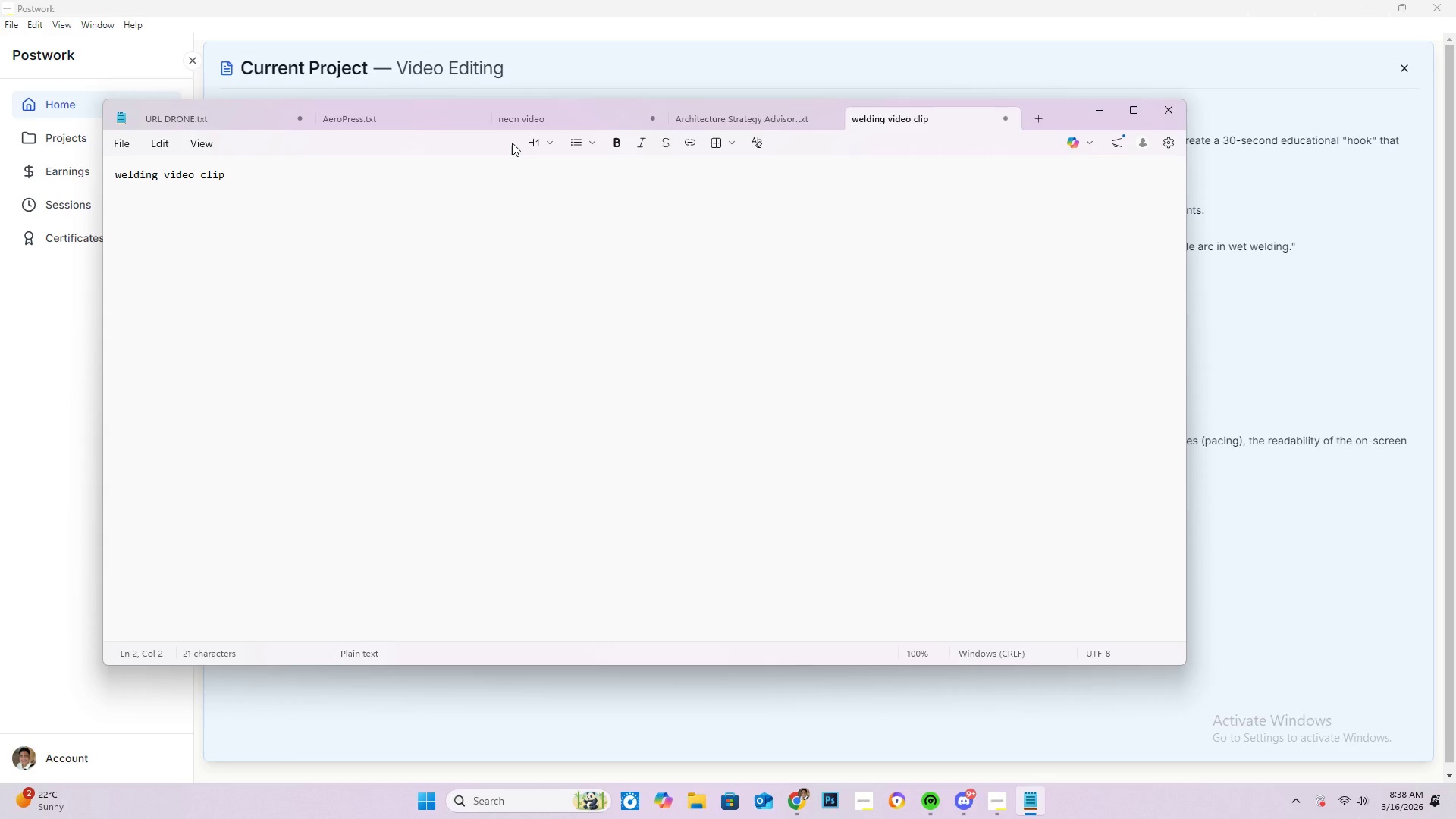 
key(Backspace)
 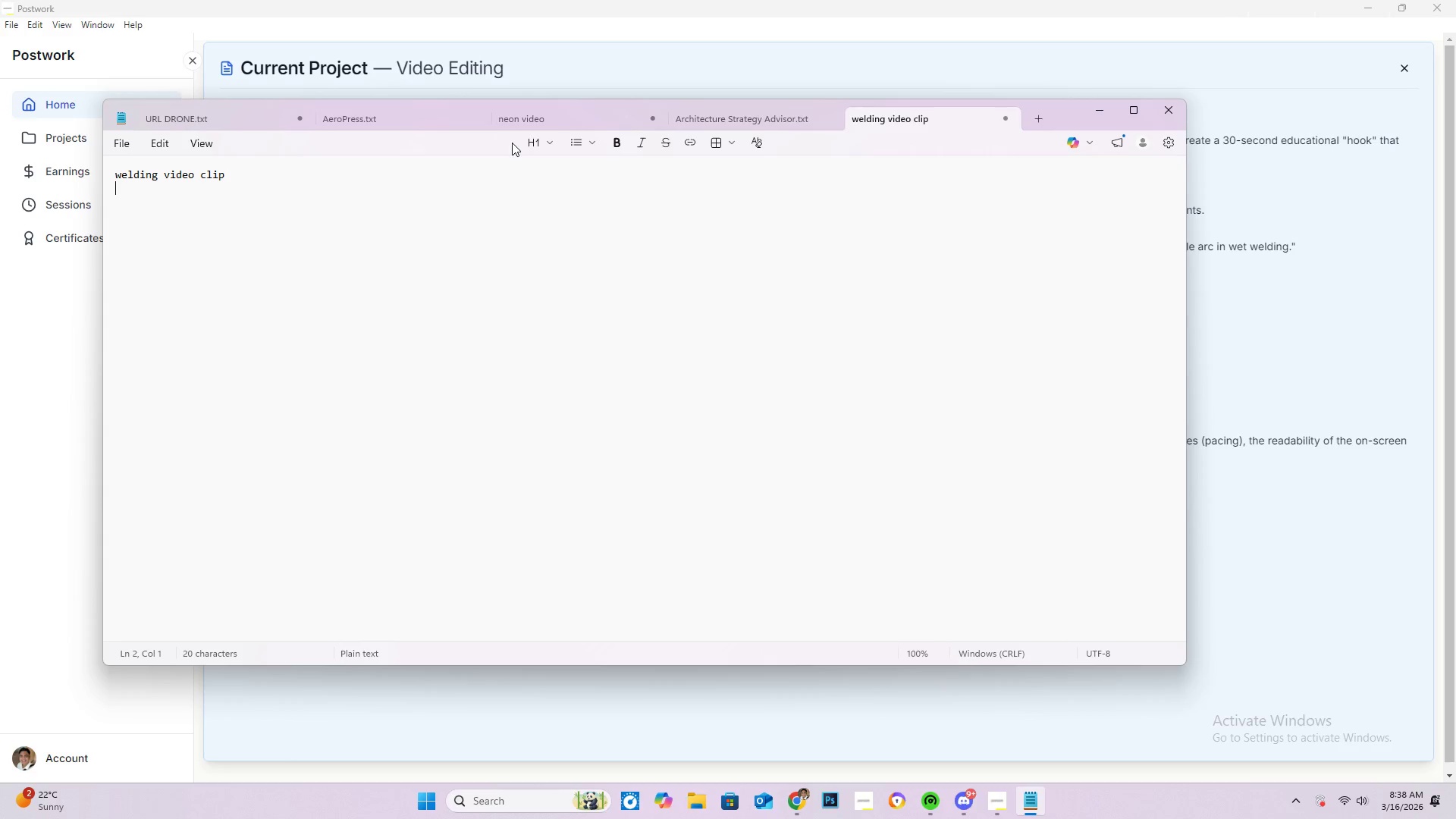 
key(Enter)
 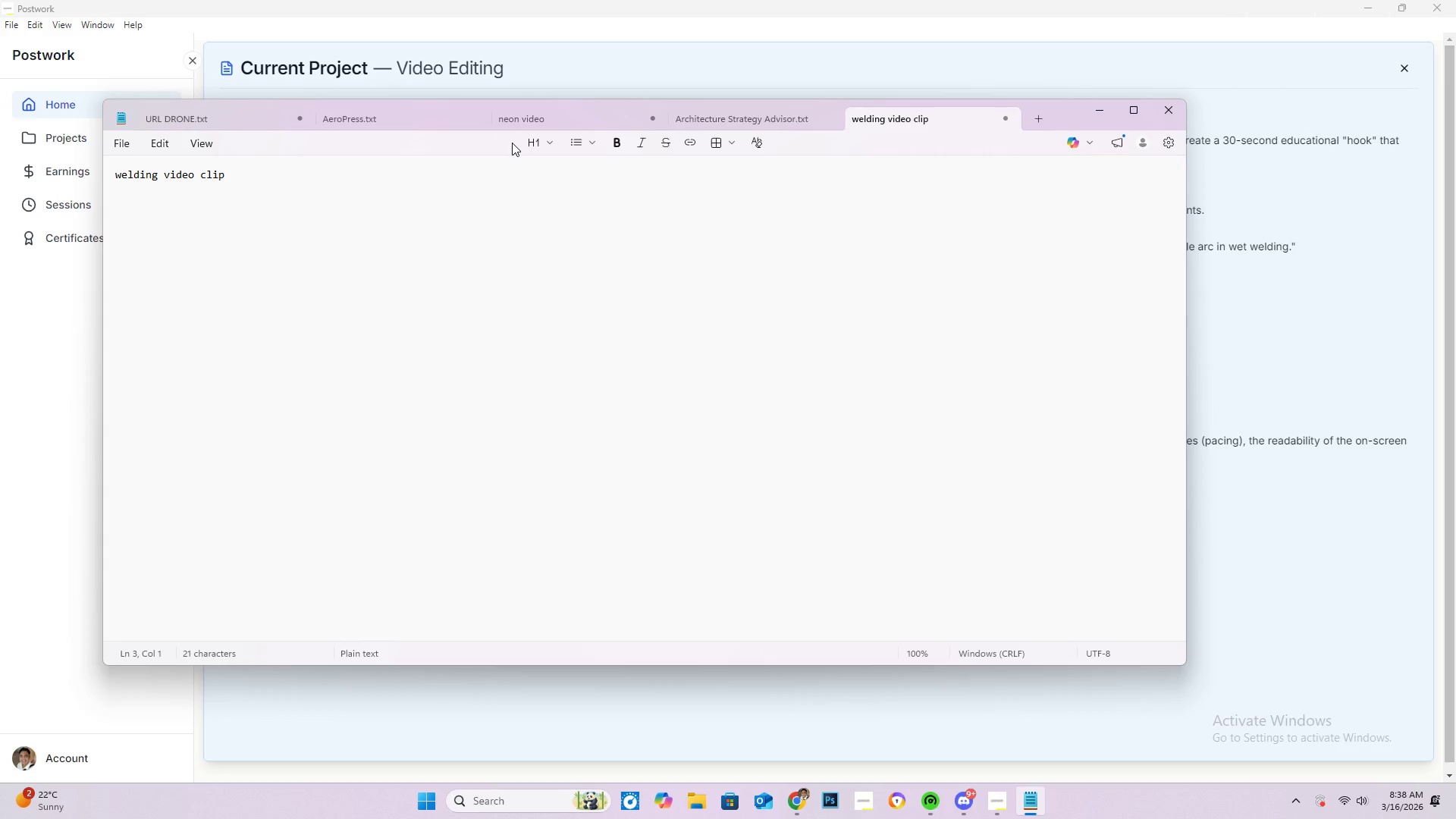 
key(Q)
 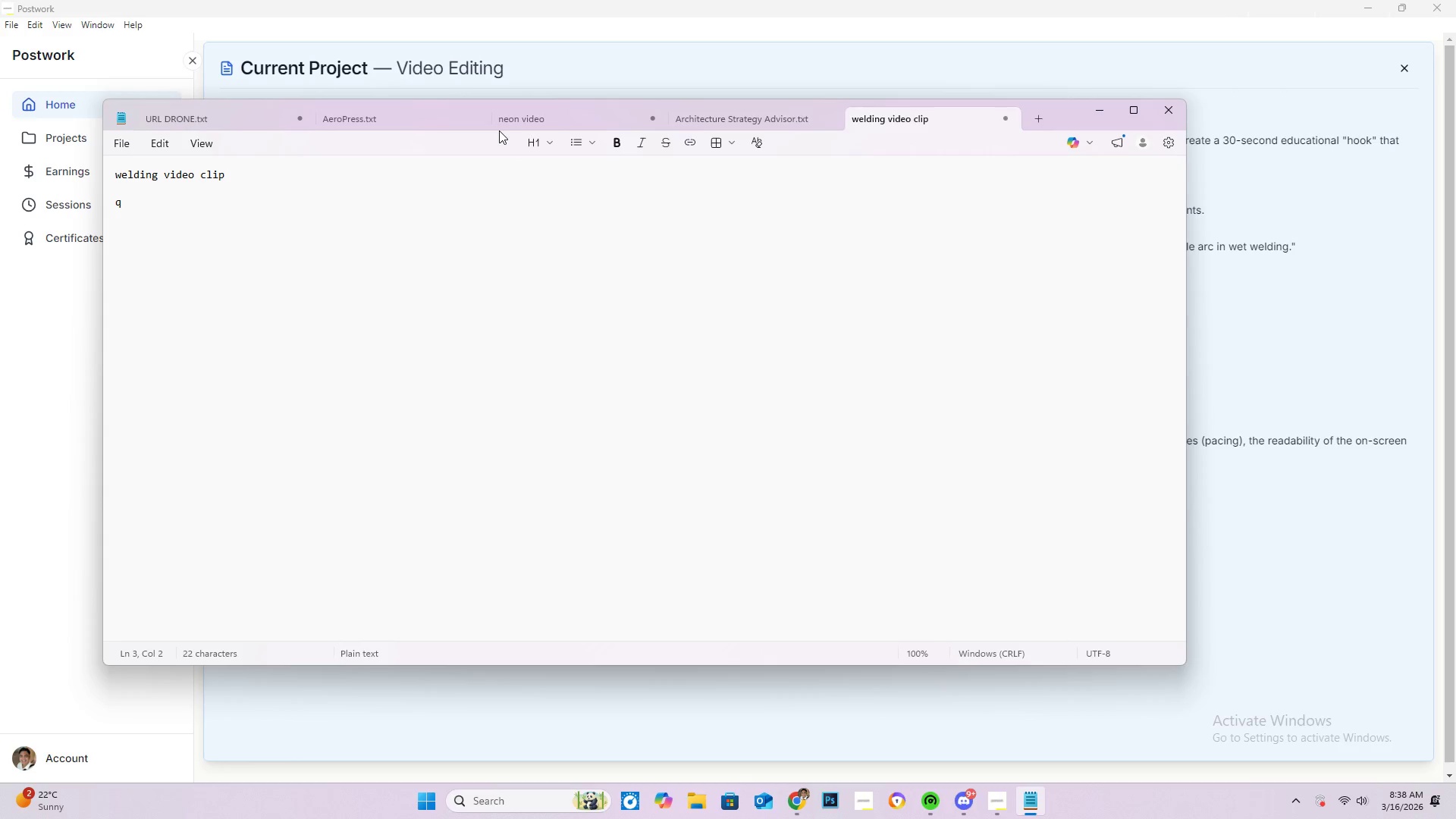 
key(Backspace)
 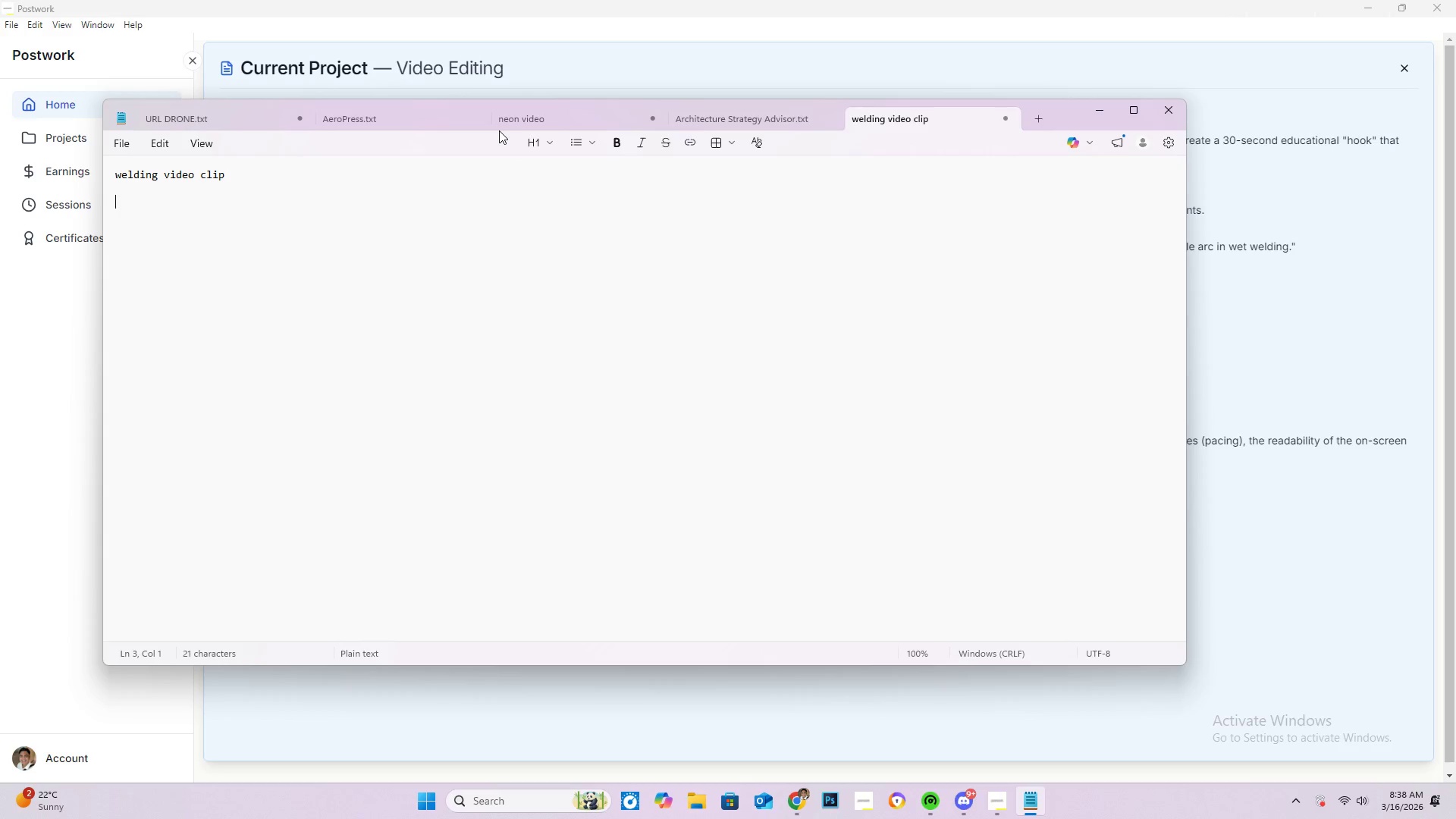 
key(1)
 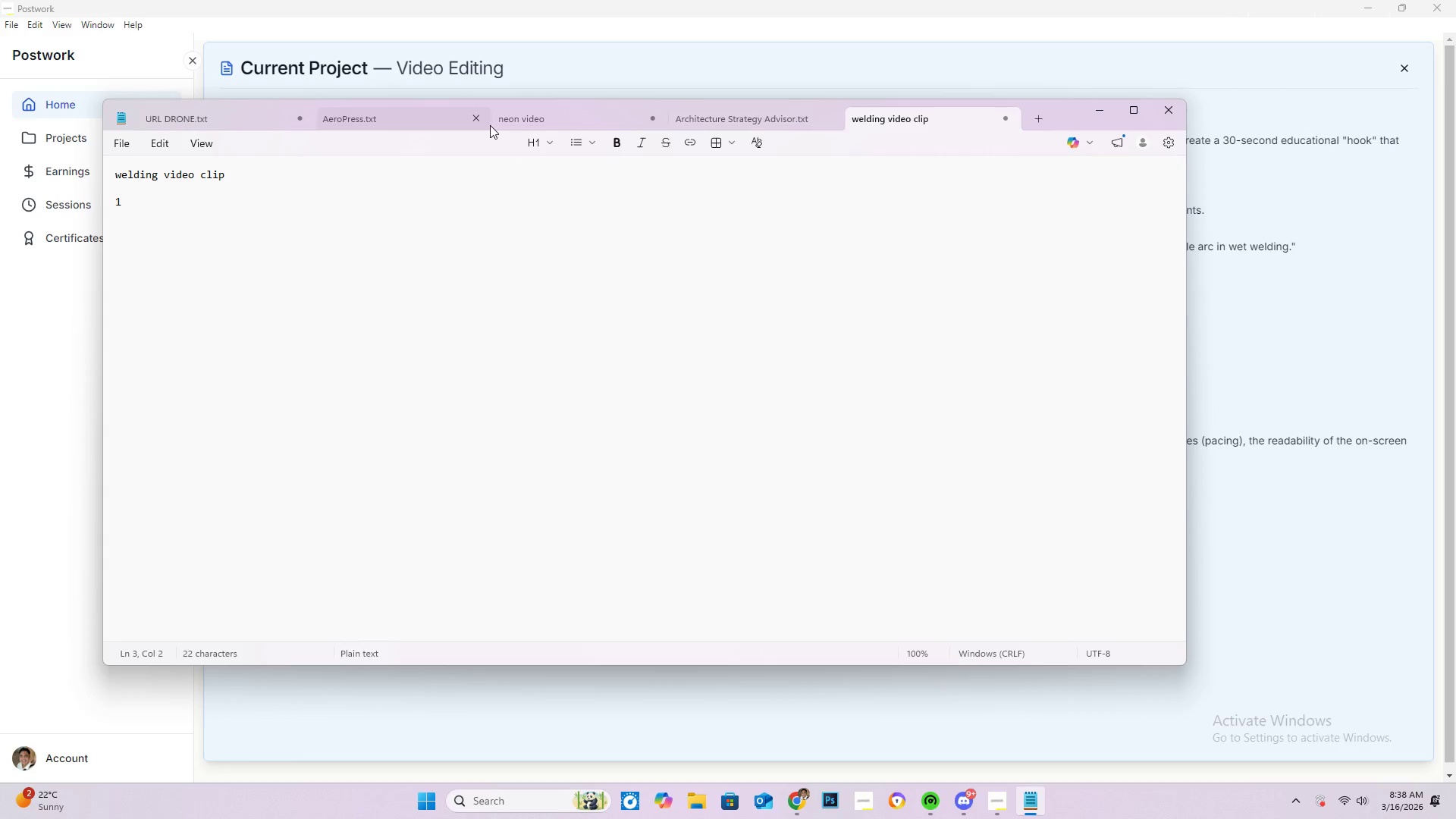 
key(Period)
 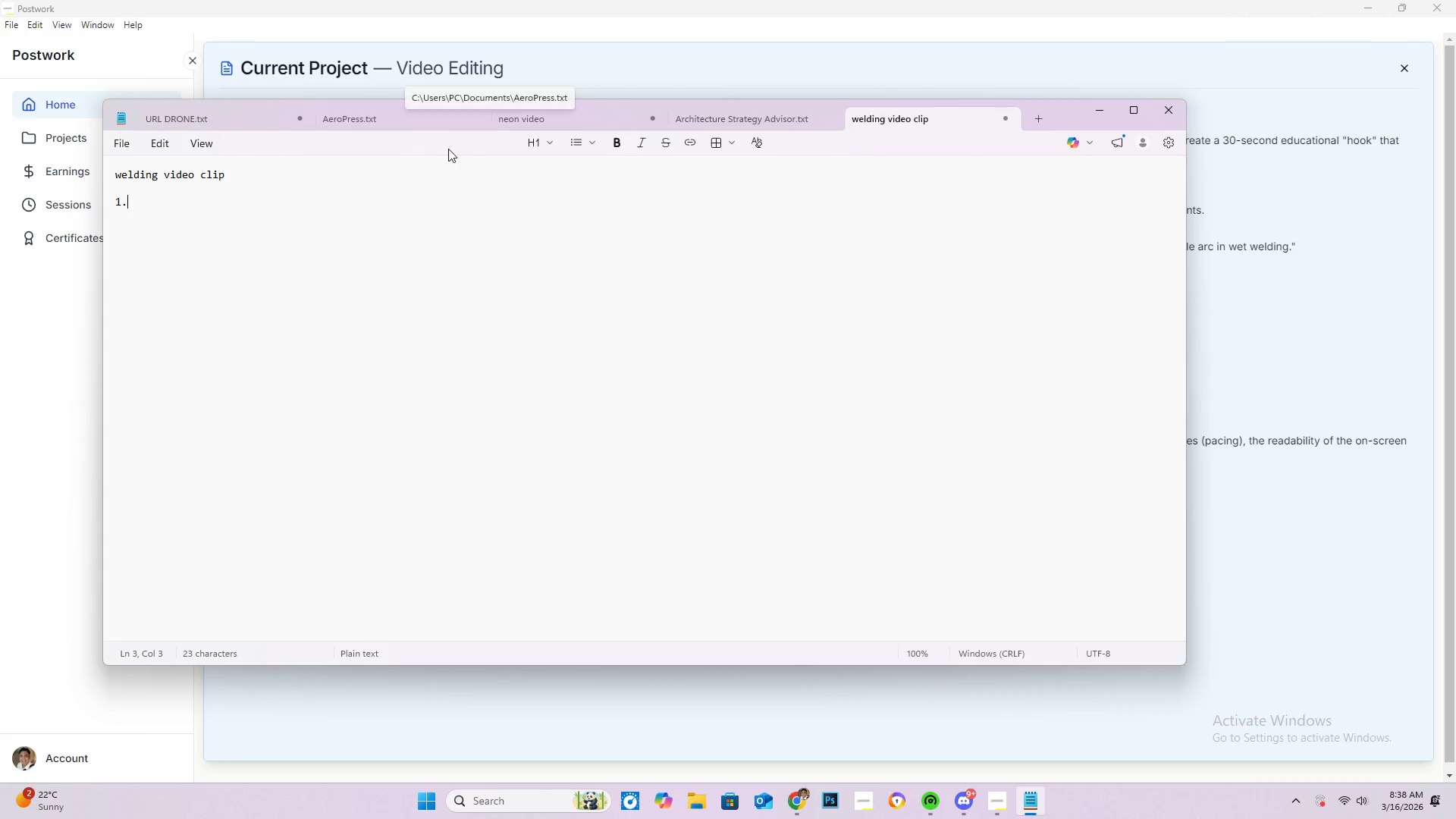 
key(Space)
 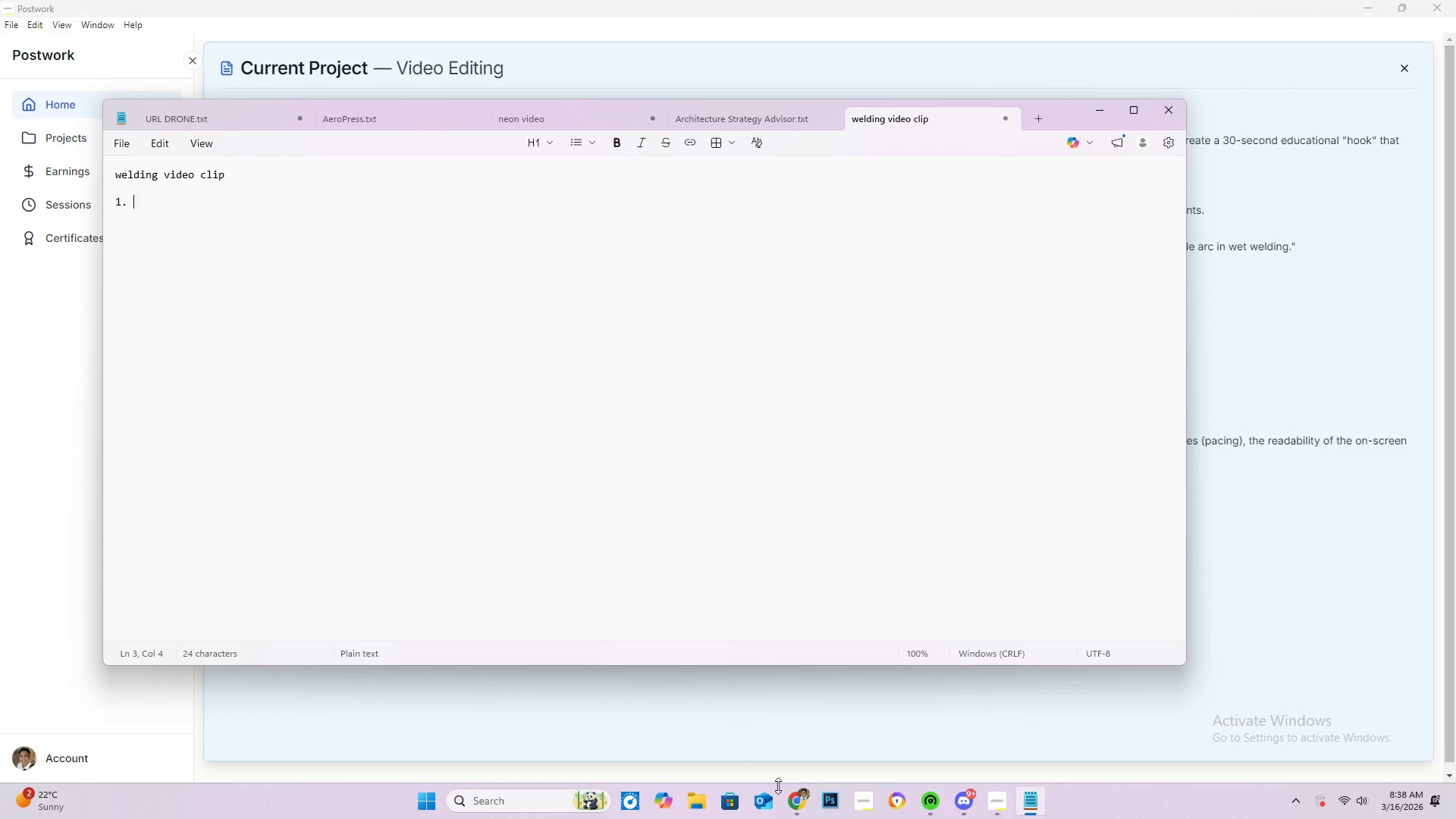 
left_click([803, 804])
 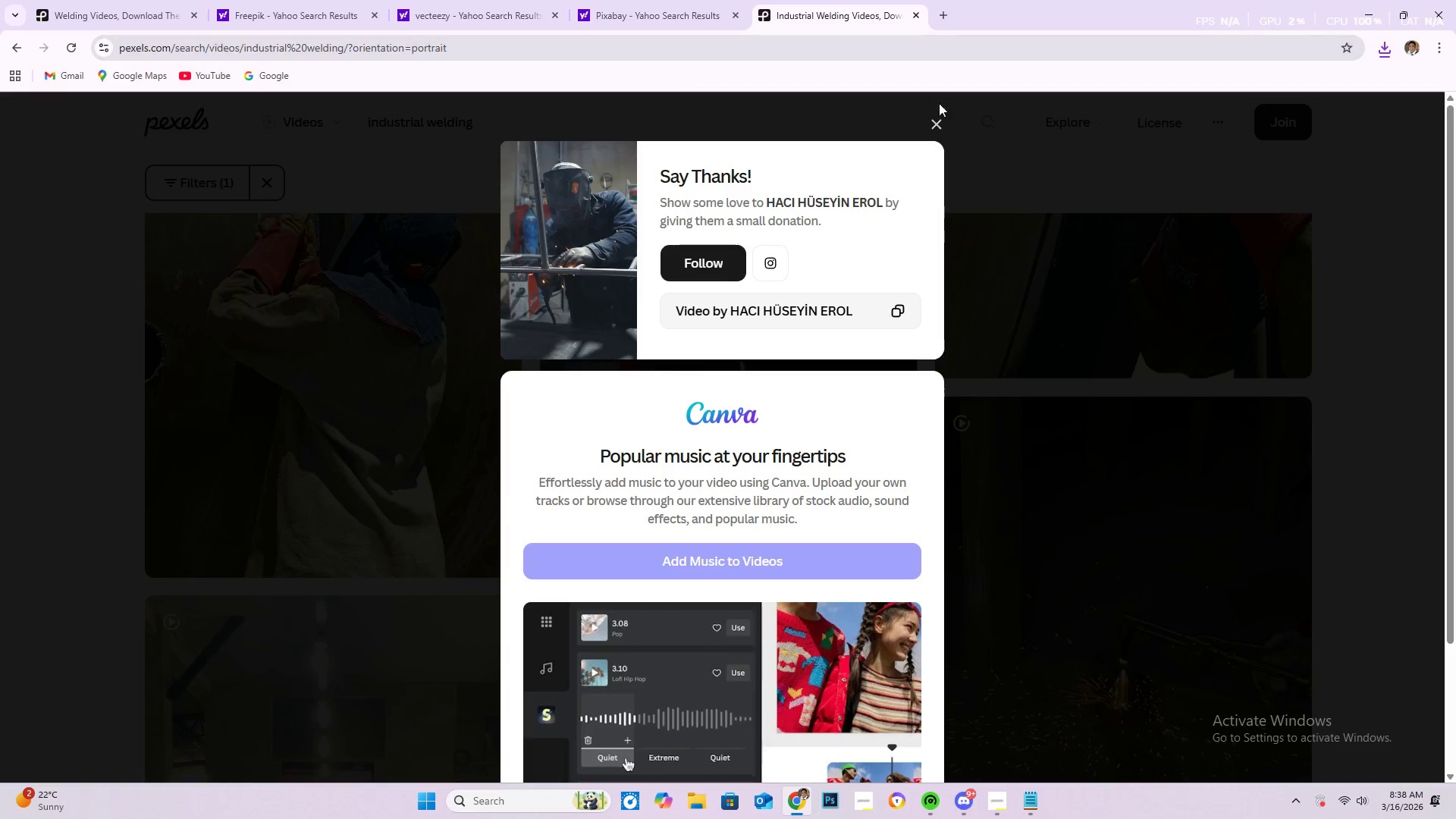 
left_click([943, 118])
 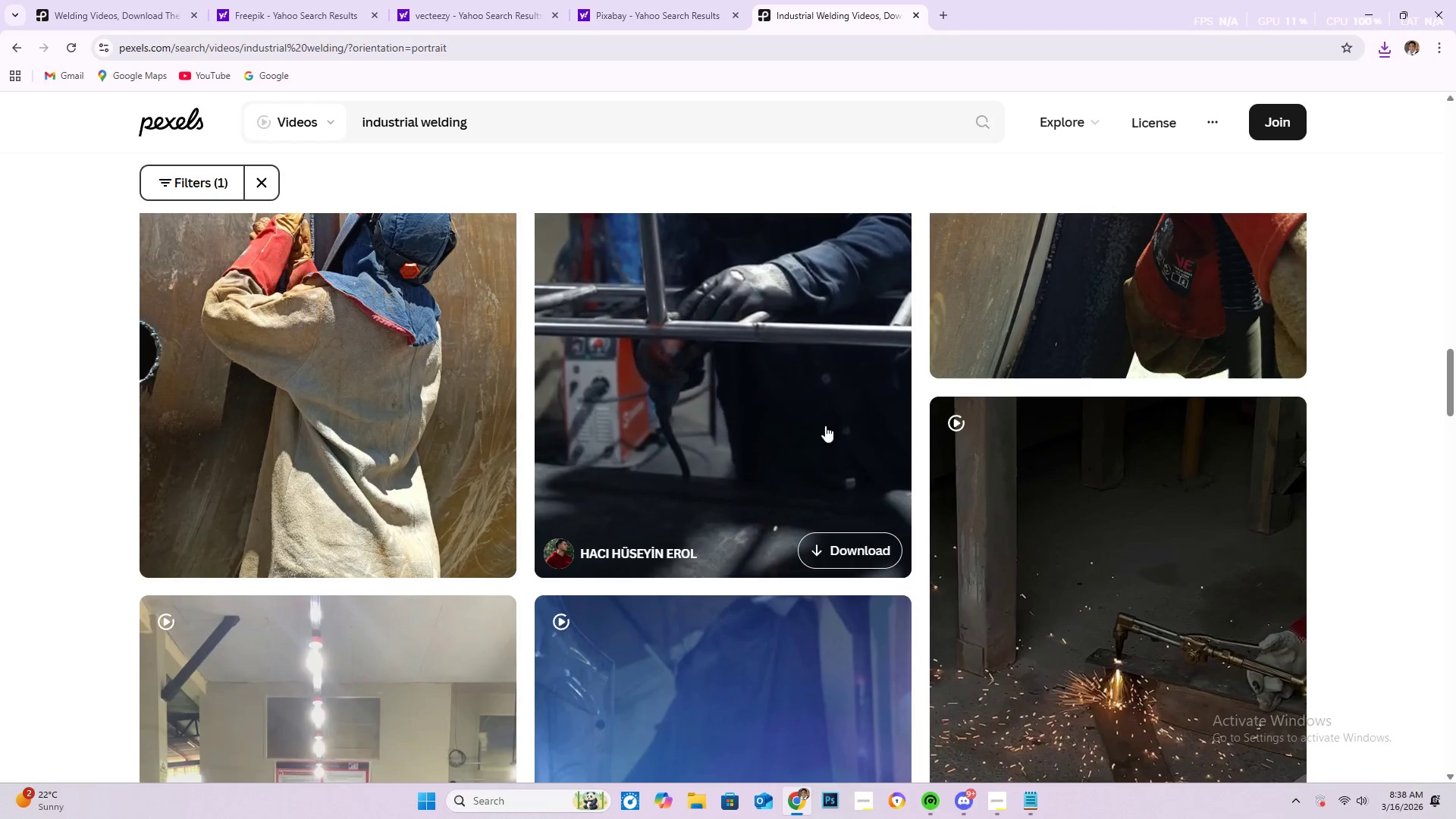 
left_click([811, 416])
 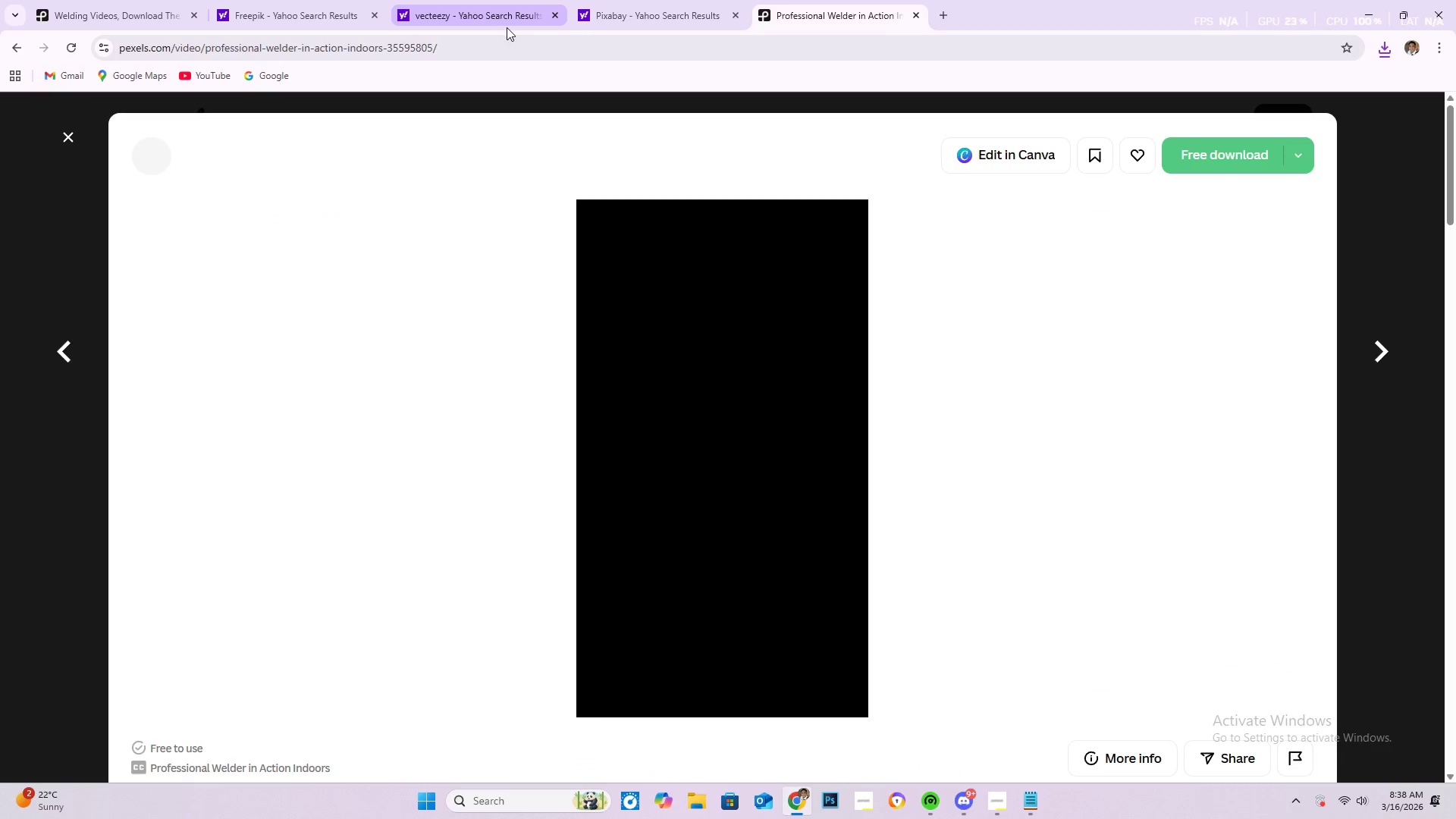 
left_click([495, 49])
 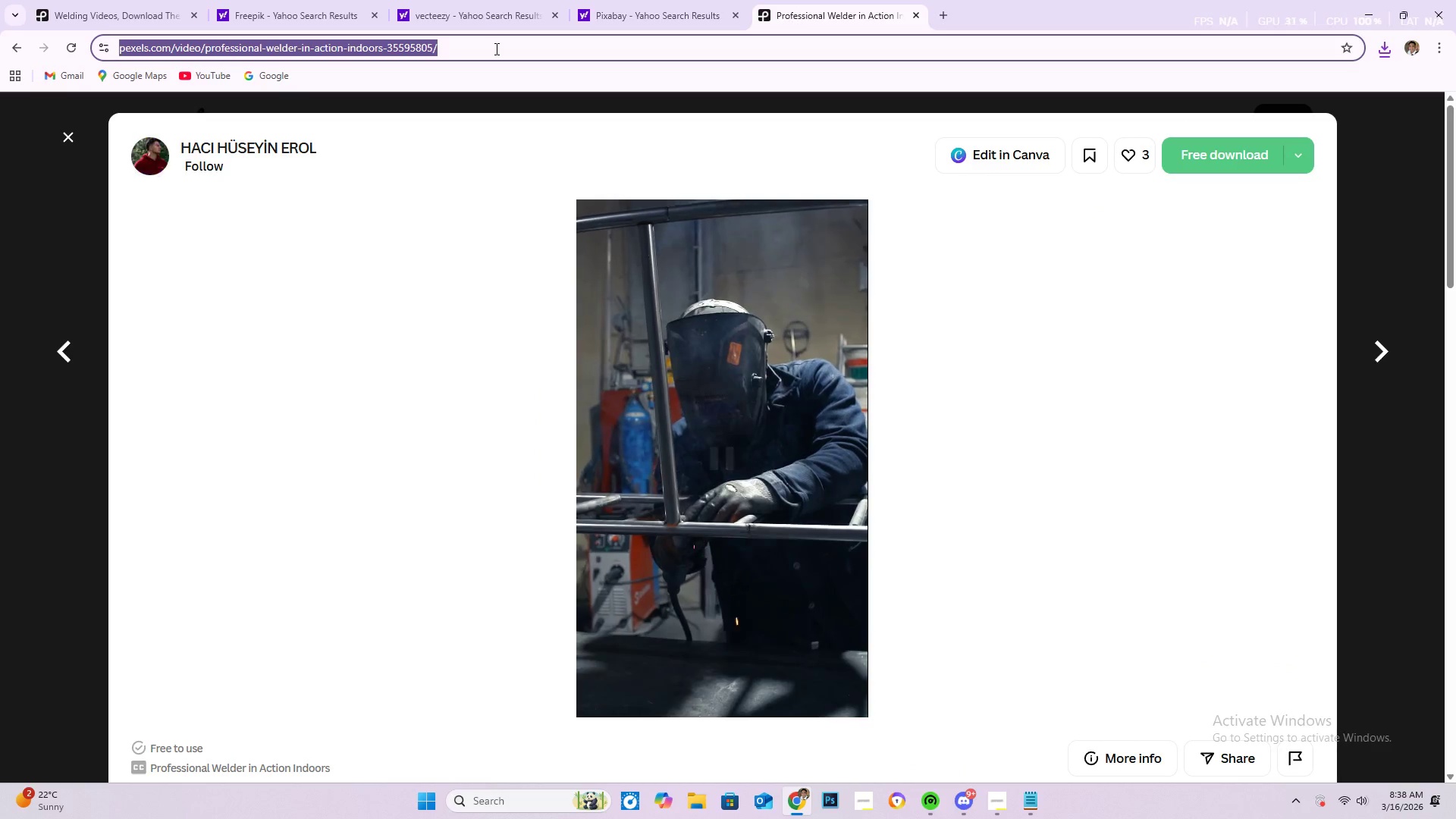 
key(Control+C)
 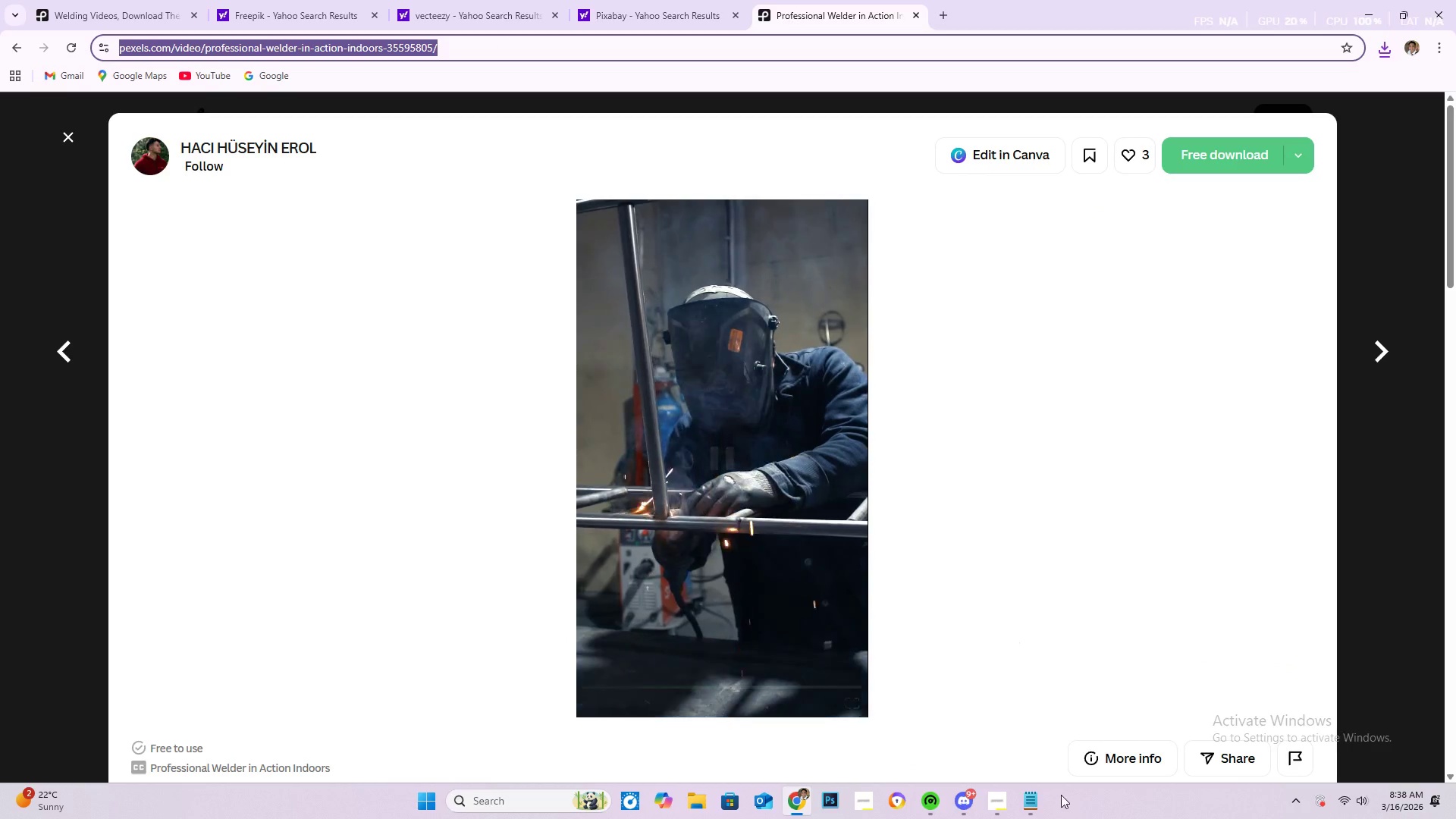 
left_click([1021, 798])
 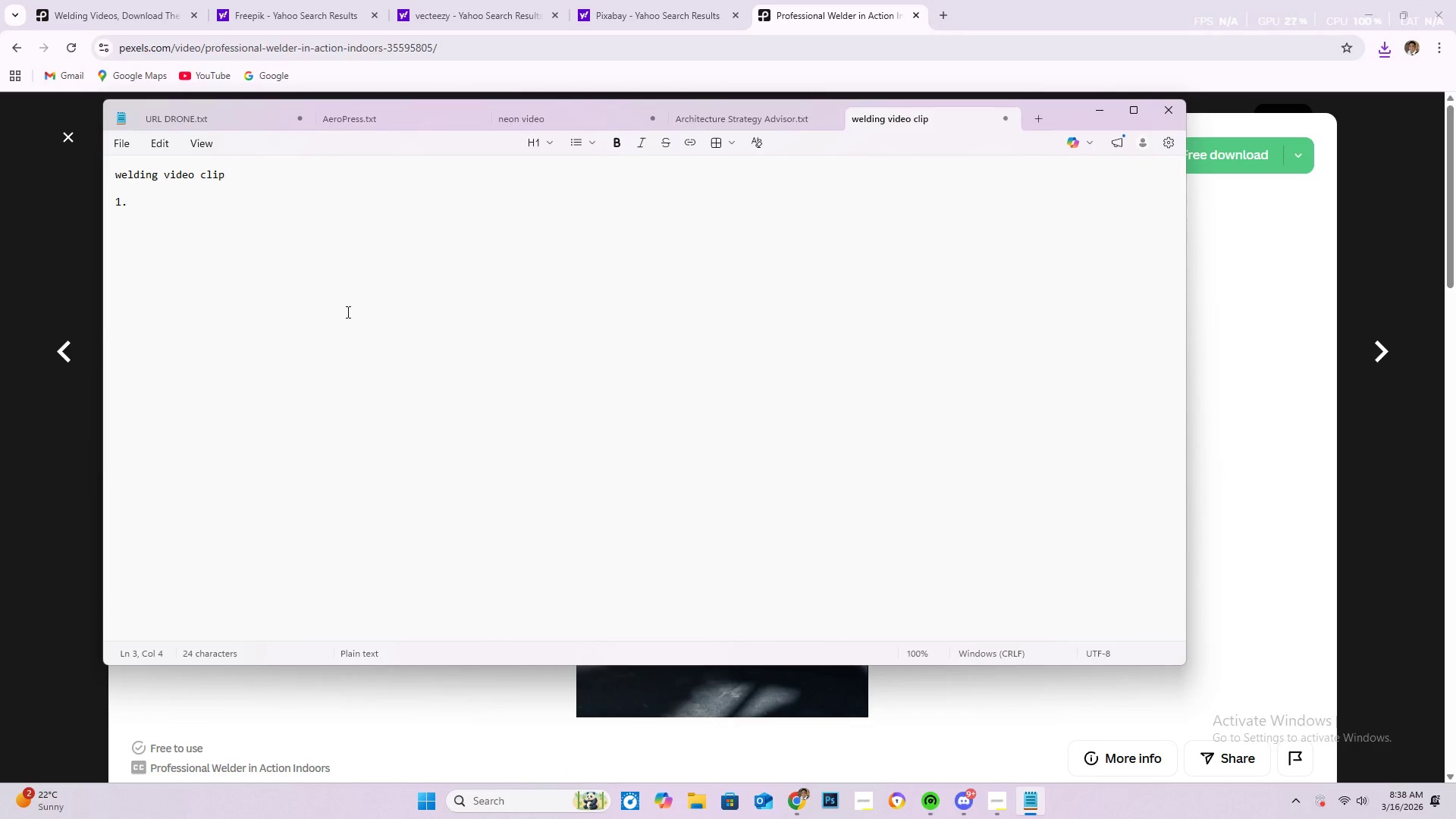 
key(Control+V)
 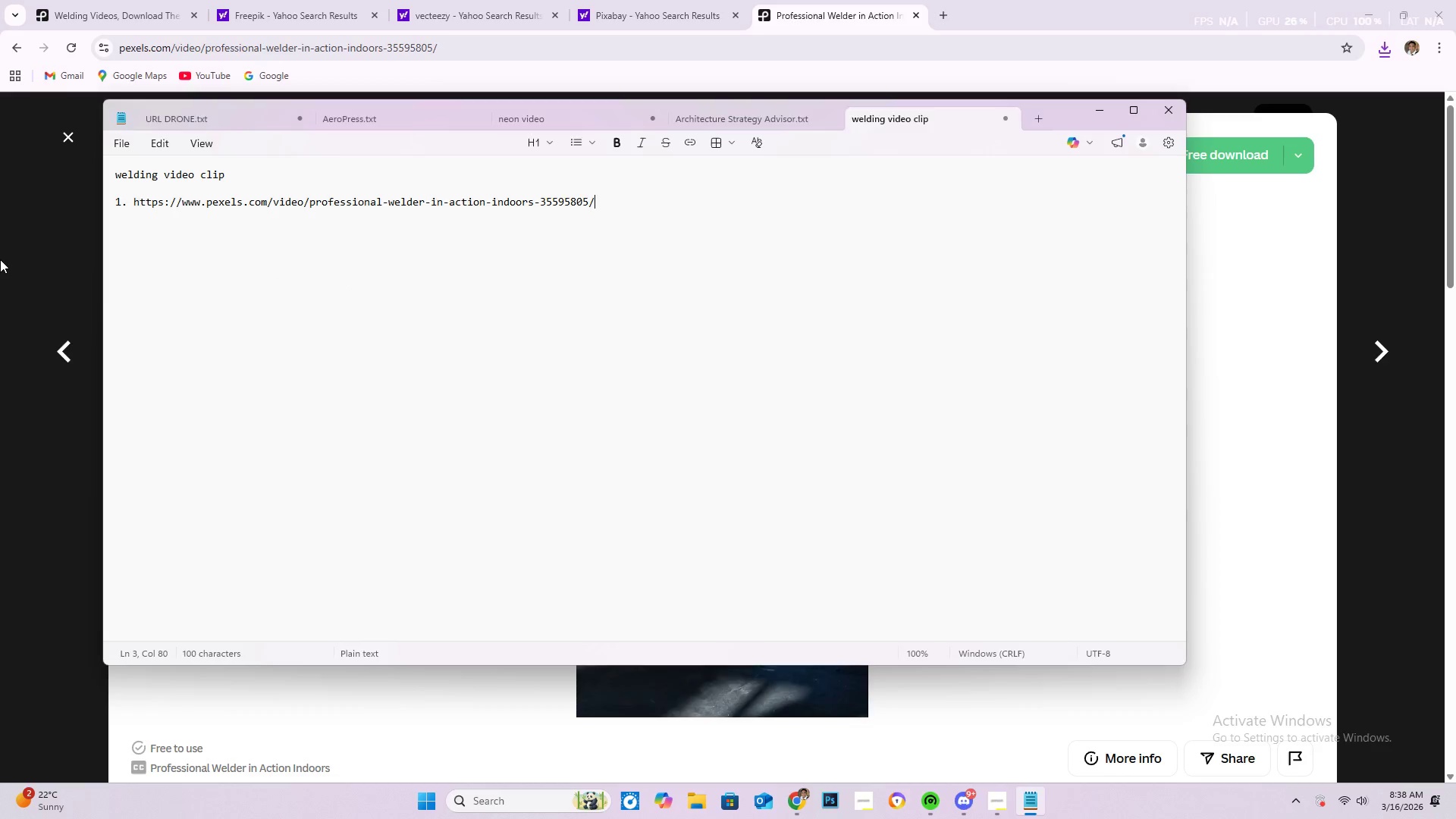 
left_click([0, 259])
 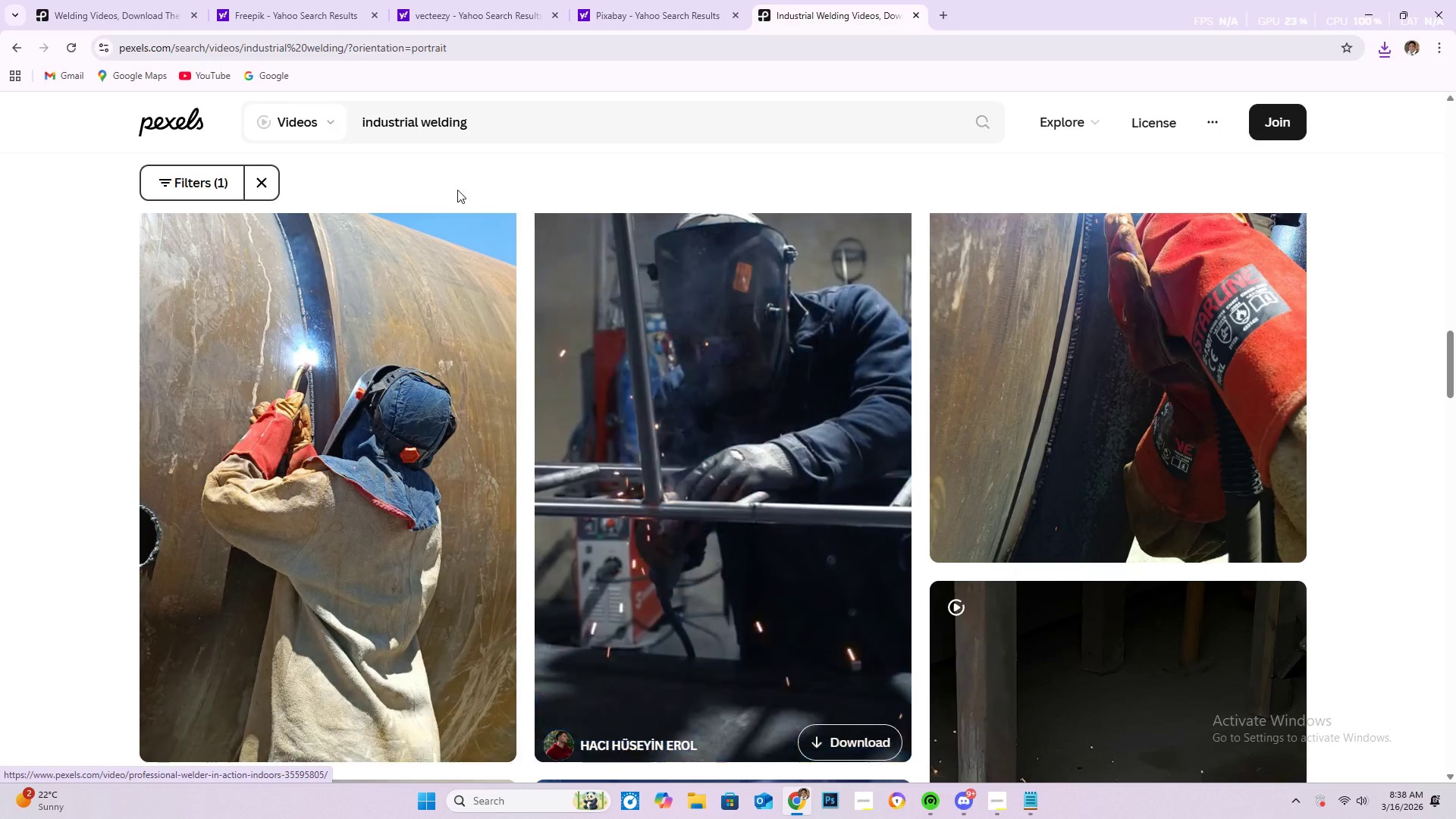 
scroll: coordinate [762, 432], scroll_direction: down, amount: 24.0
 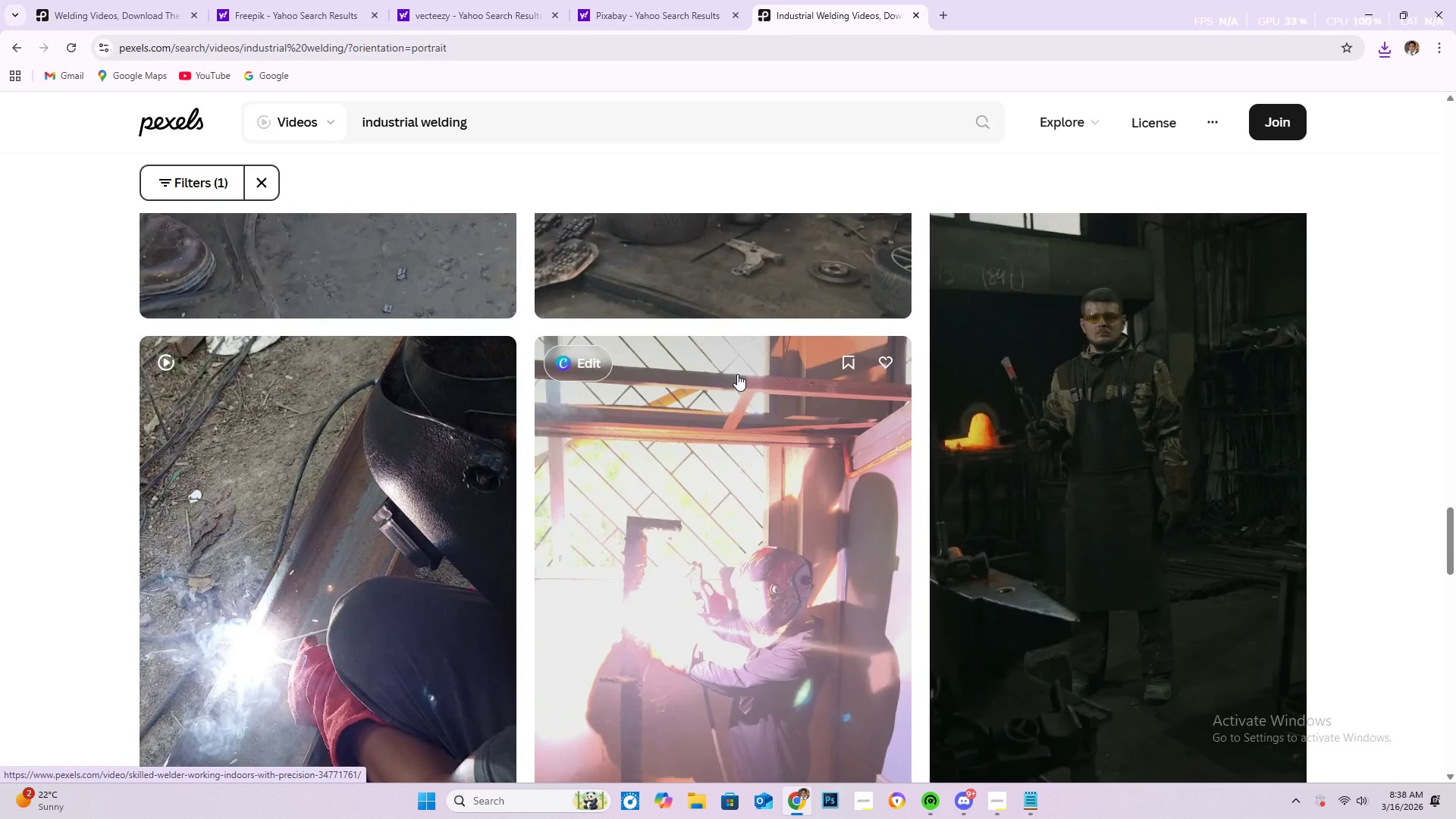 
scroll: coordinate [675, 434], scroll_direction: down, amount: 9.0
 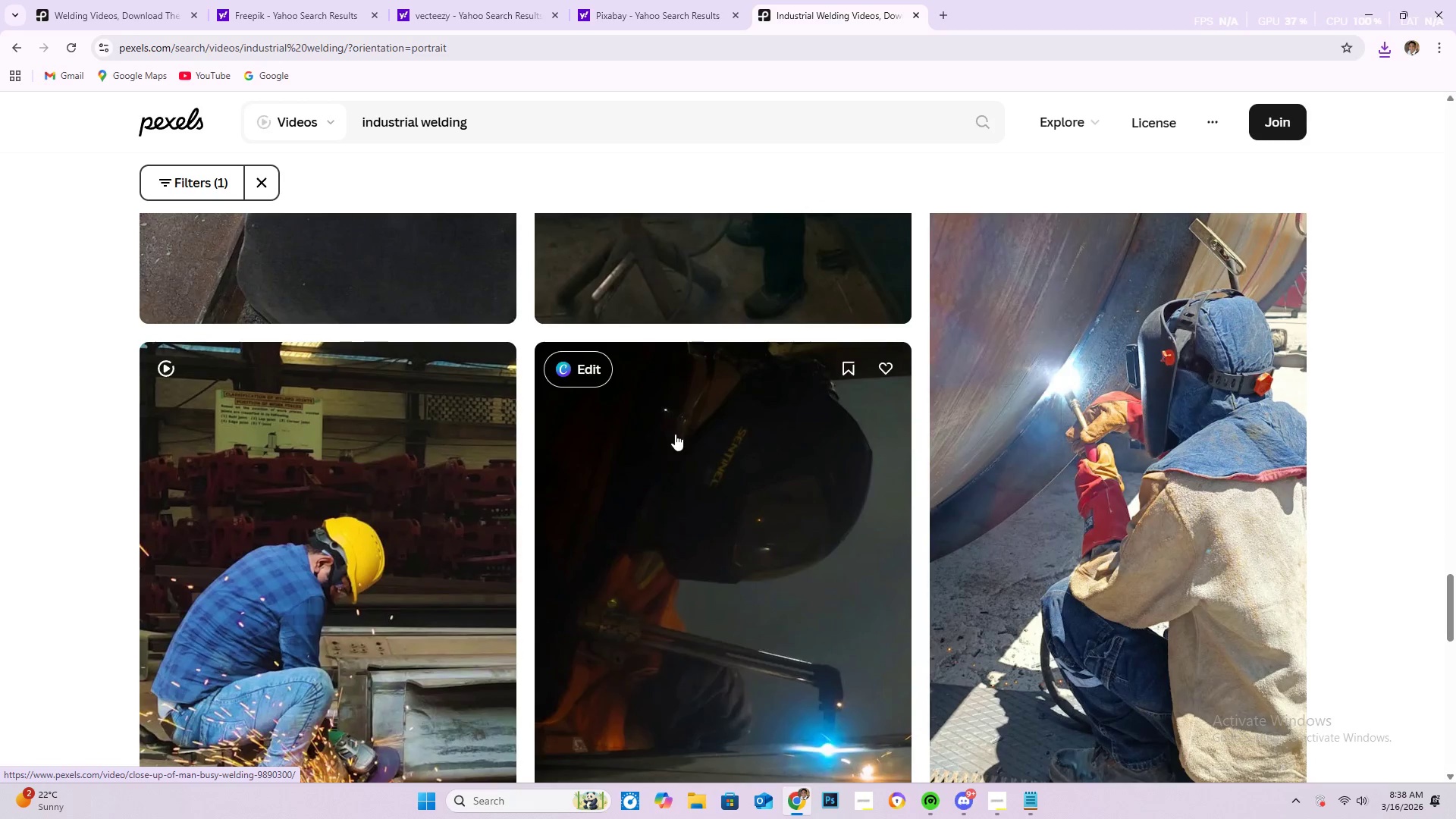 
scroll: coordinate [810, 557], scroll_direction: up, amount: 8.0
 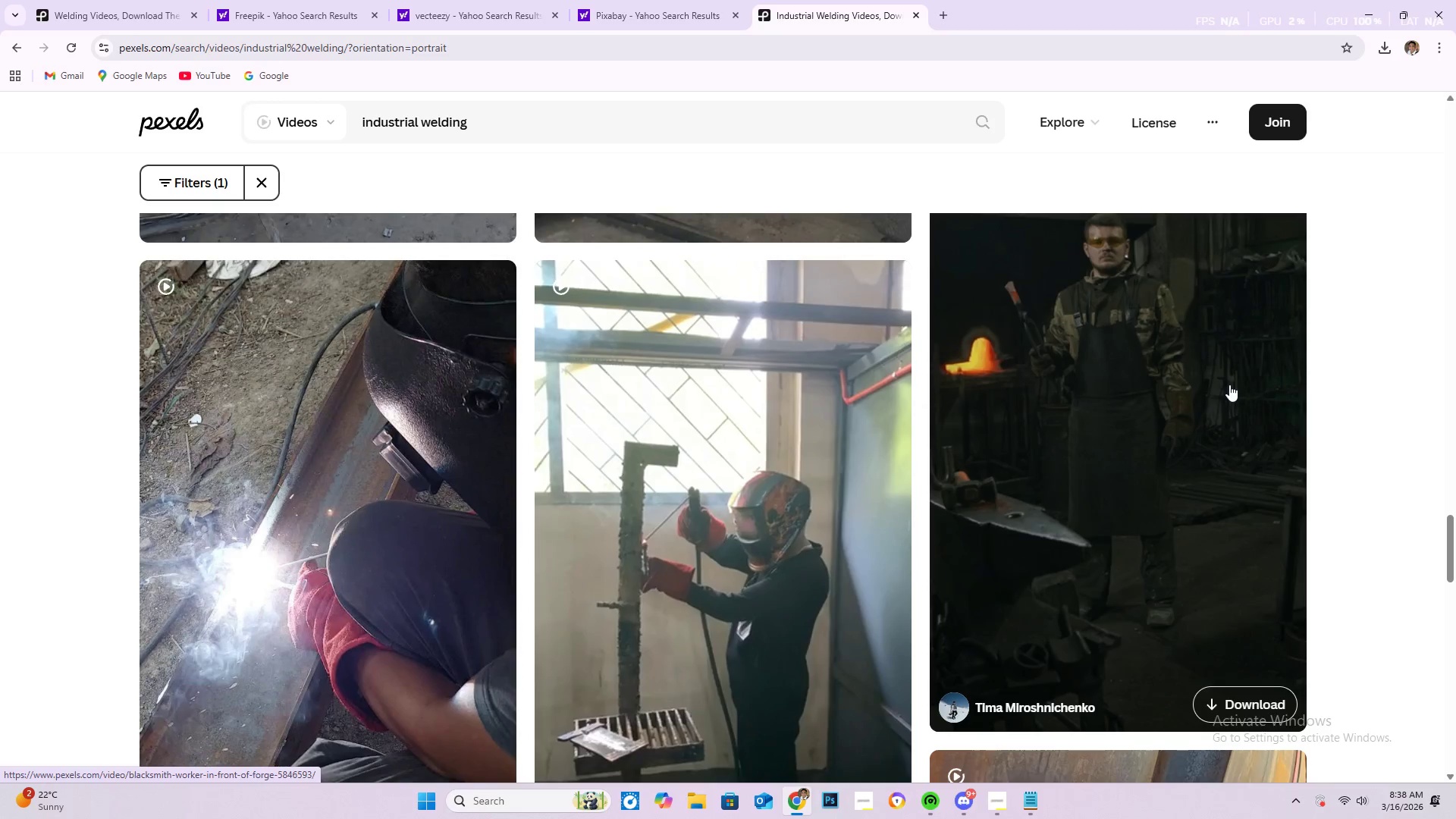 
scroll: coordinate [406, 445], scroll_direction: down, amount: 49.0
 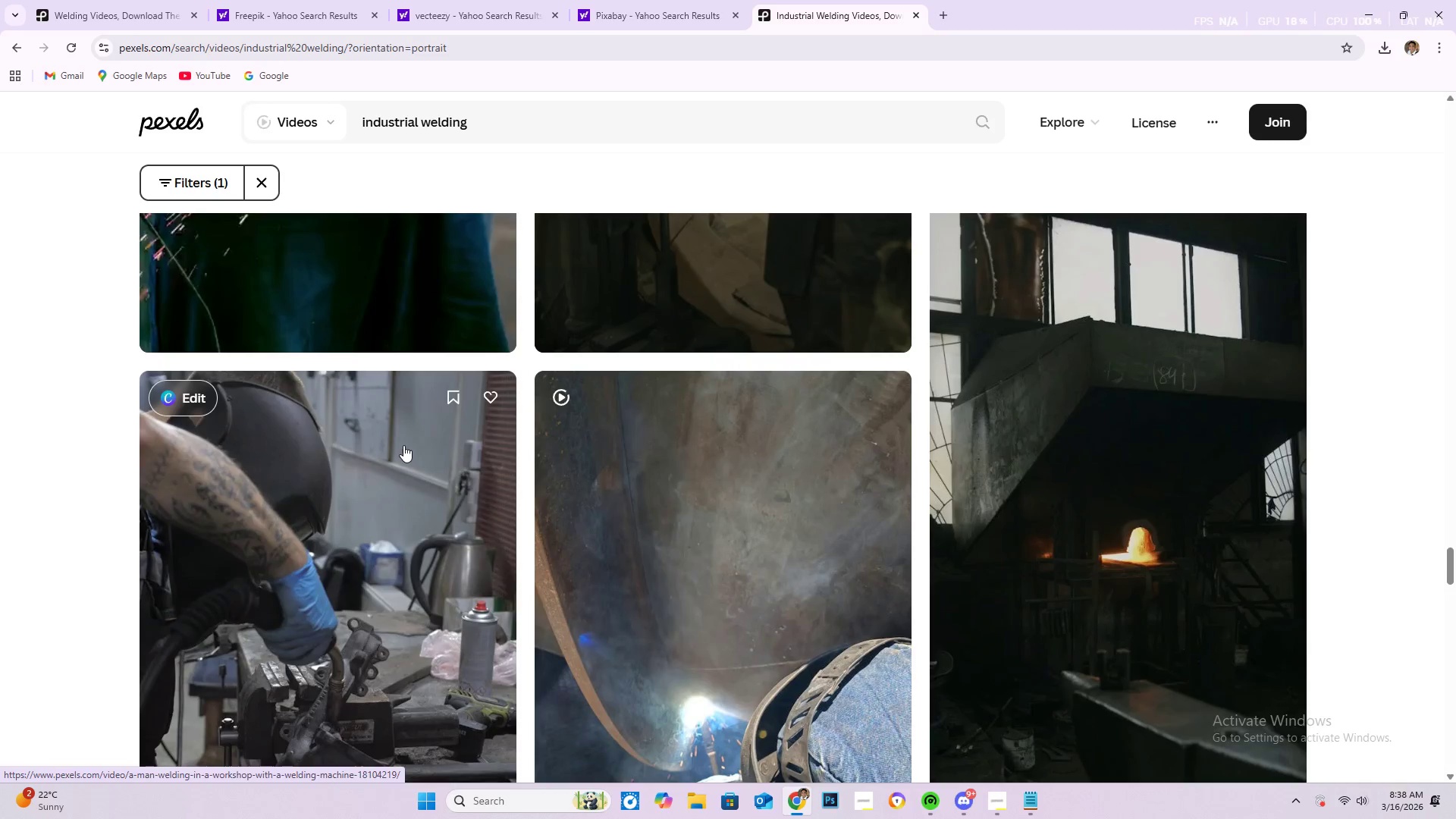 
scroll: coordinate [826, 600], scroll_direction: down, amount: 40.0
 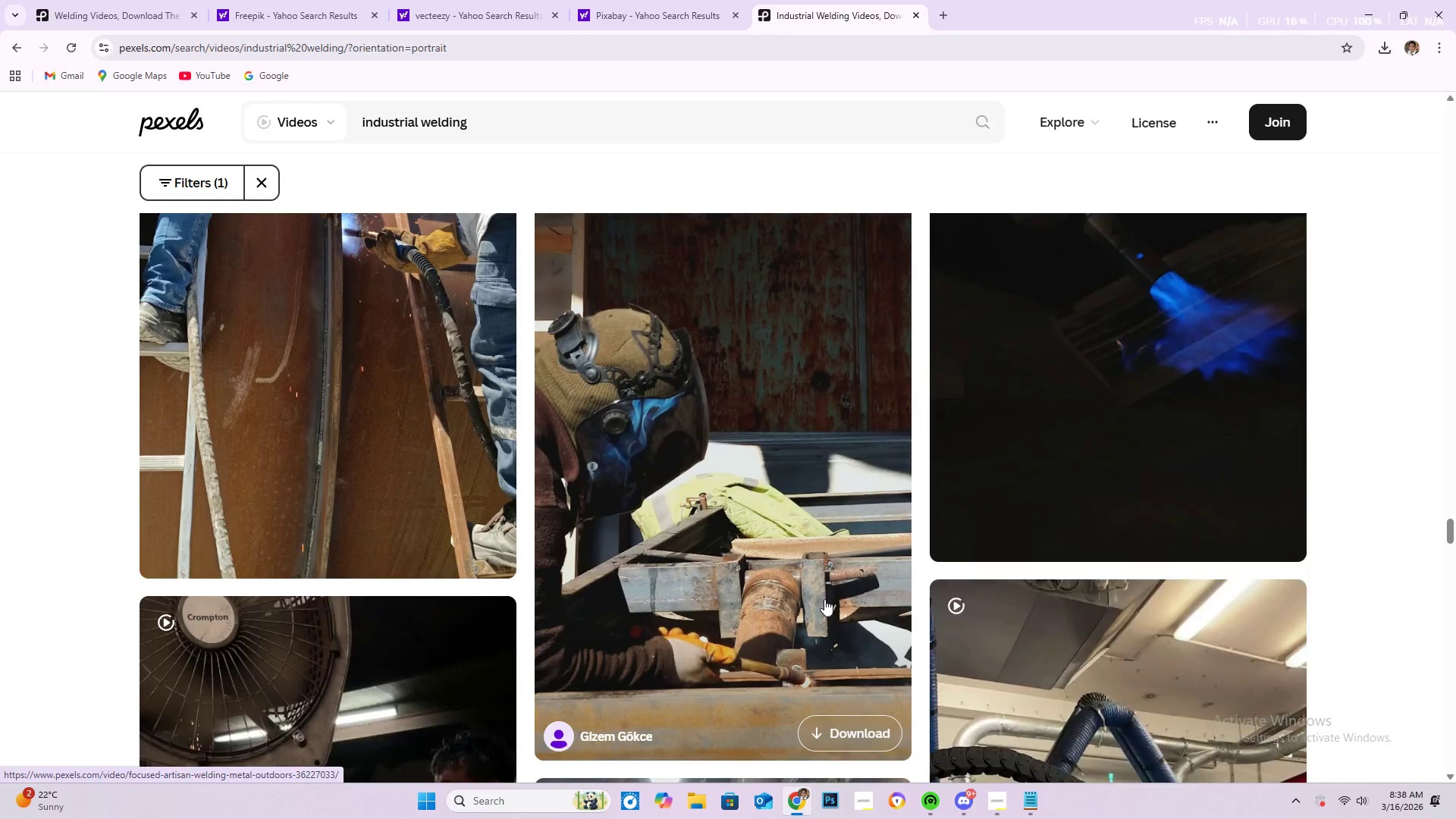 
scroll: coordinate [826, 601], scroll_direction: up, amount: 4.0
 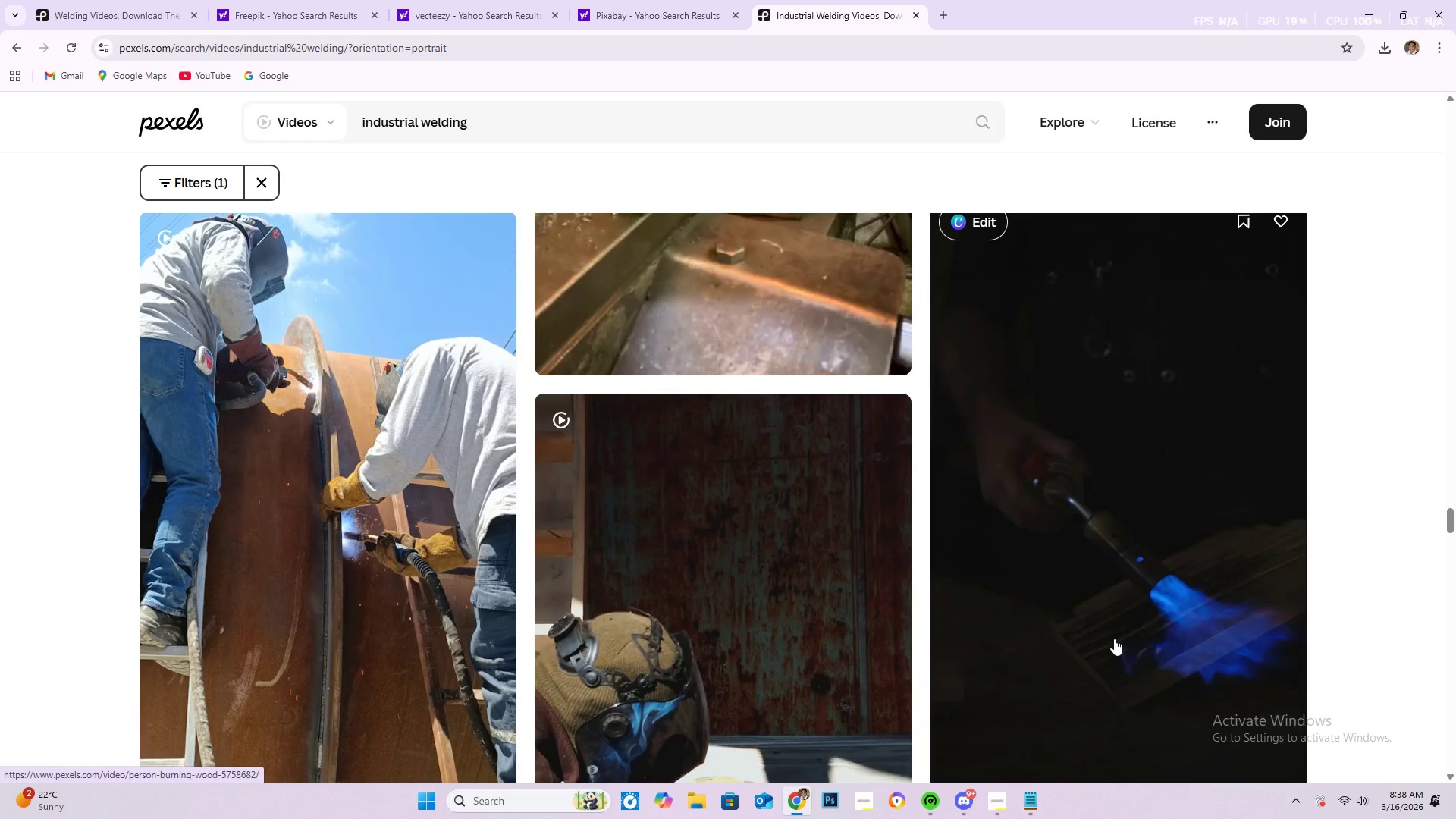 
scroll: coordinate [880, 523], scroll_direction: down, amount: 69.0
 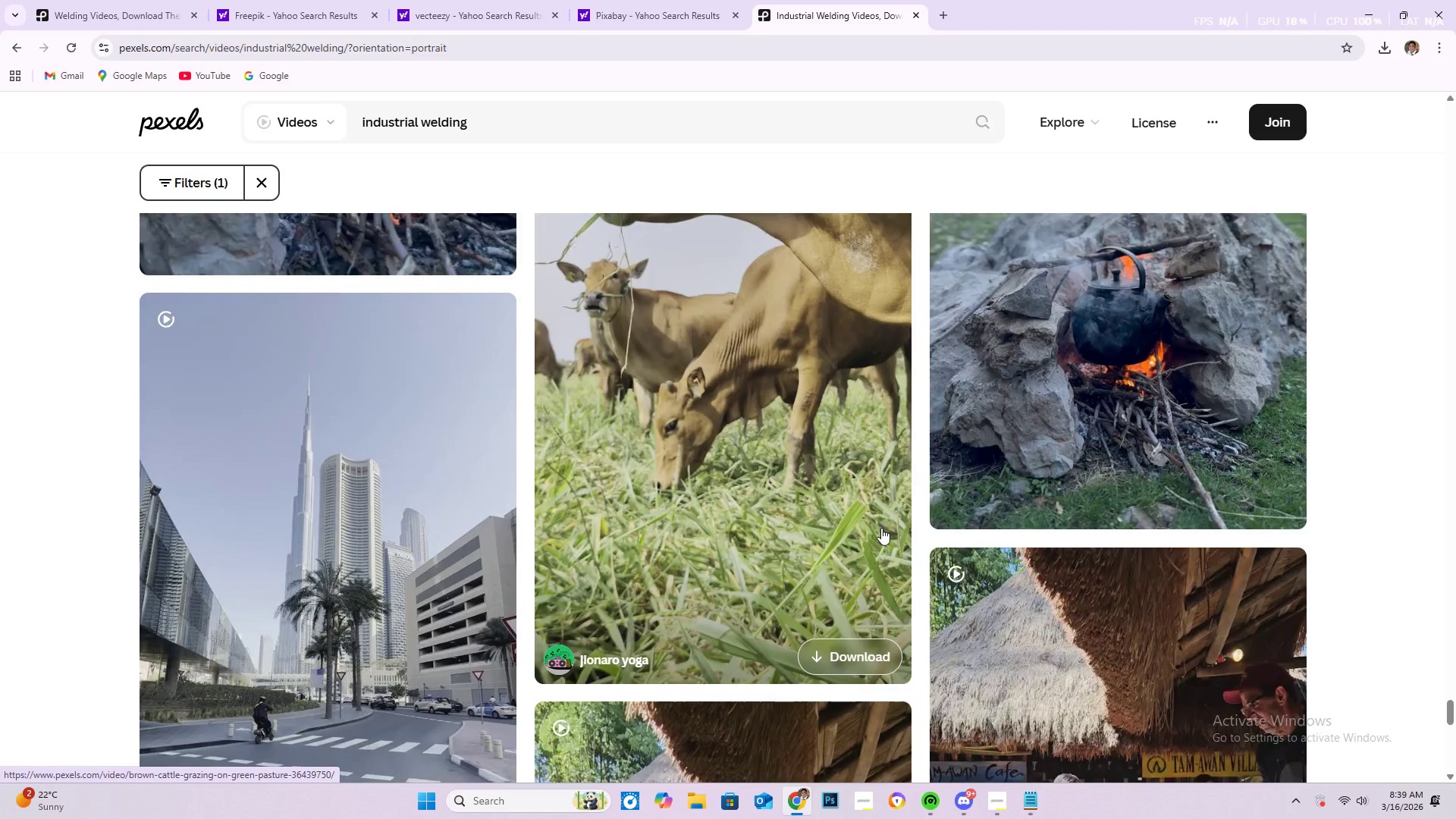 
scroll: coordinate [883, 545], scroll_direction: down, amount: 20.0
 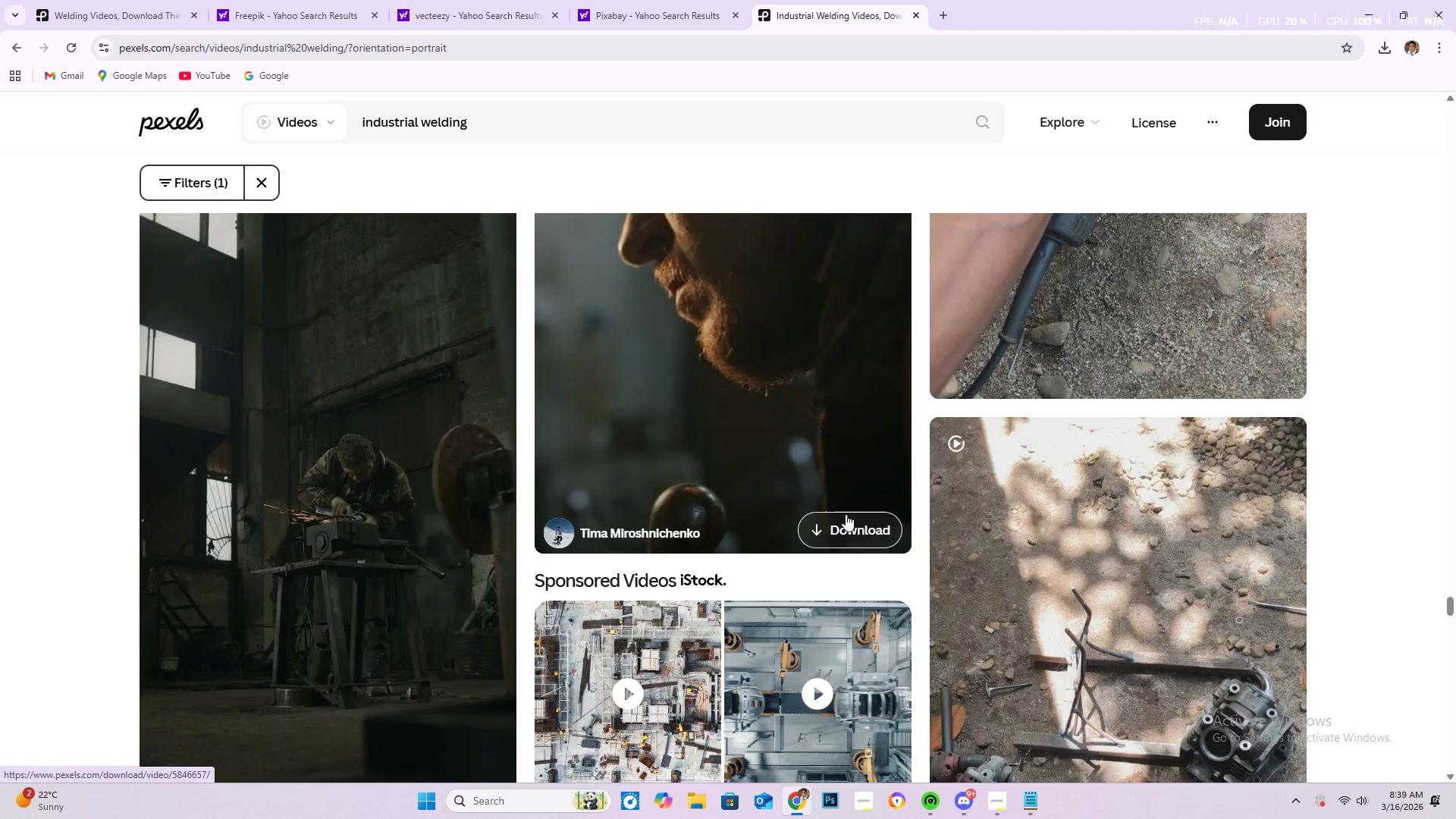 
scroll: coordinate [844, 499], scroll_direction: up, amount: 3.0
 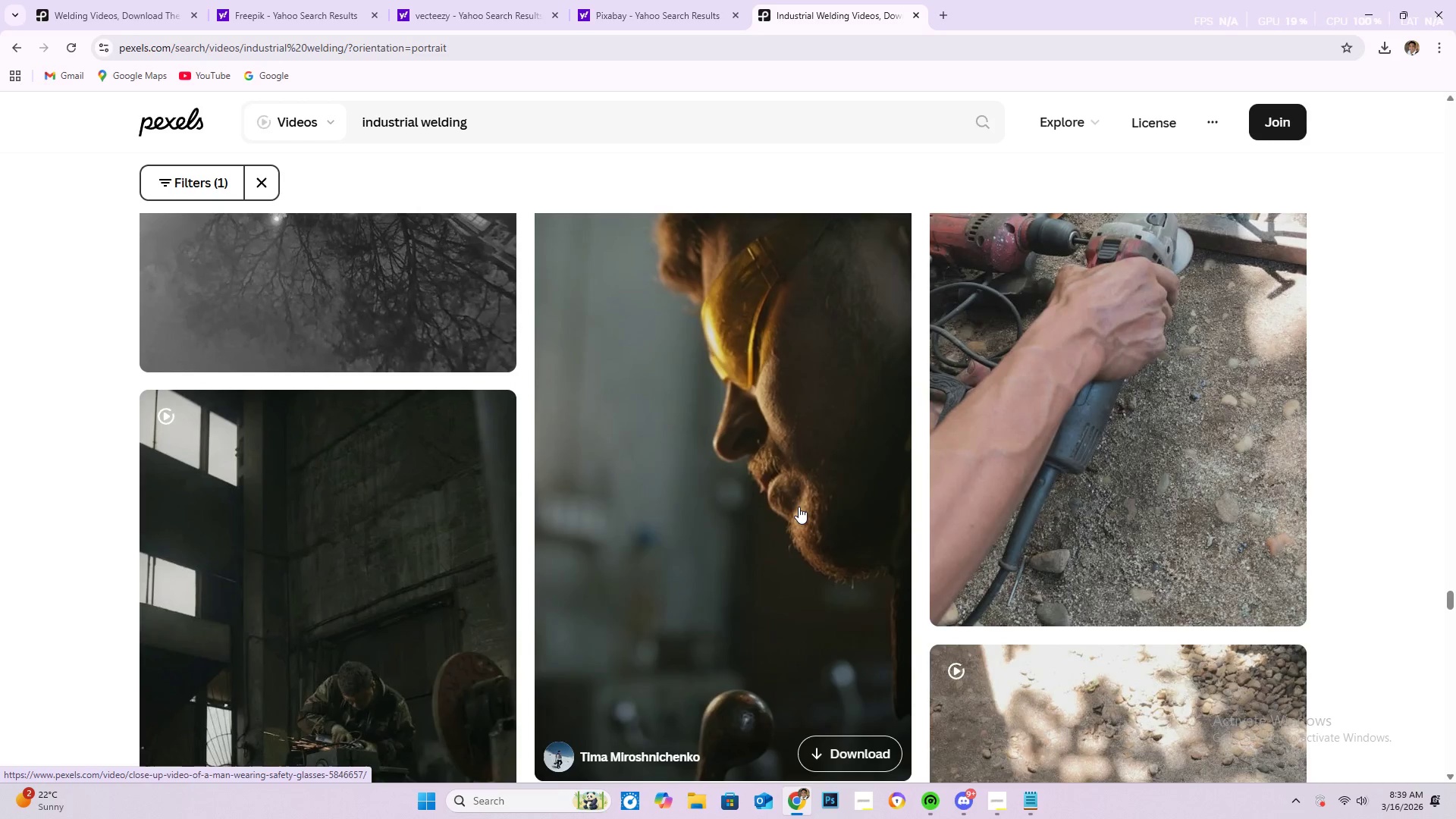 
scroll: coordinate [799, 508], scroll_direction: down, amount: 6.0
 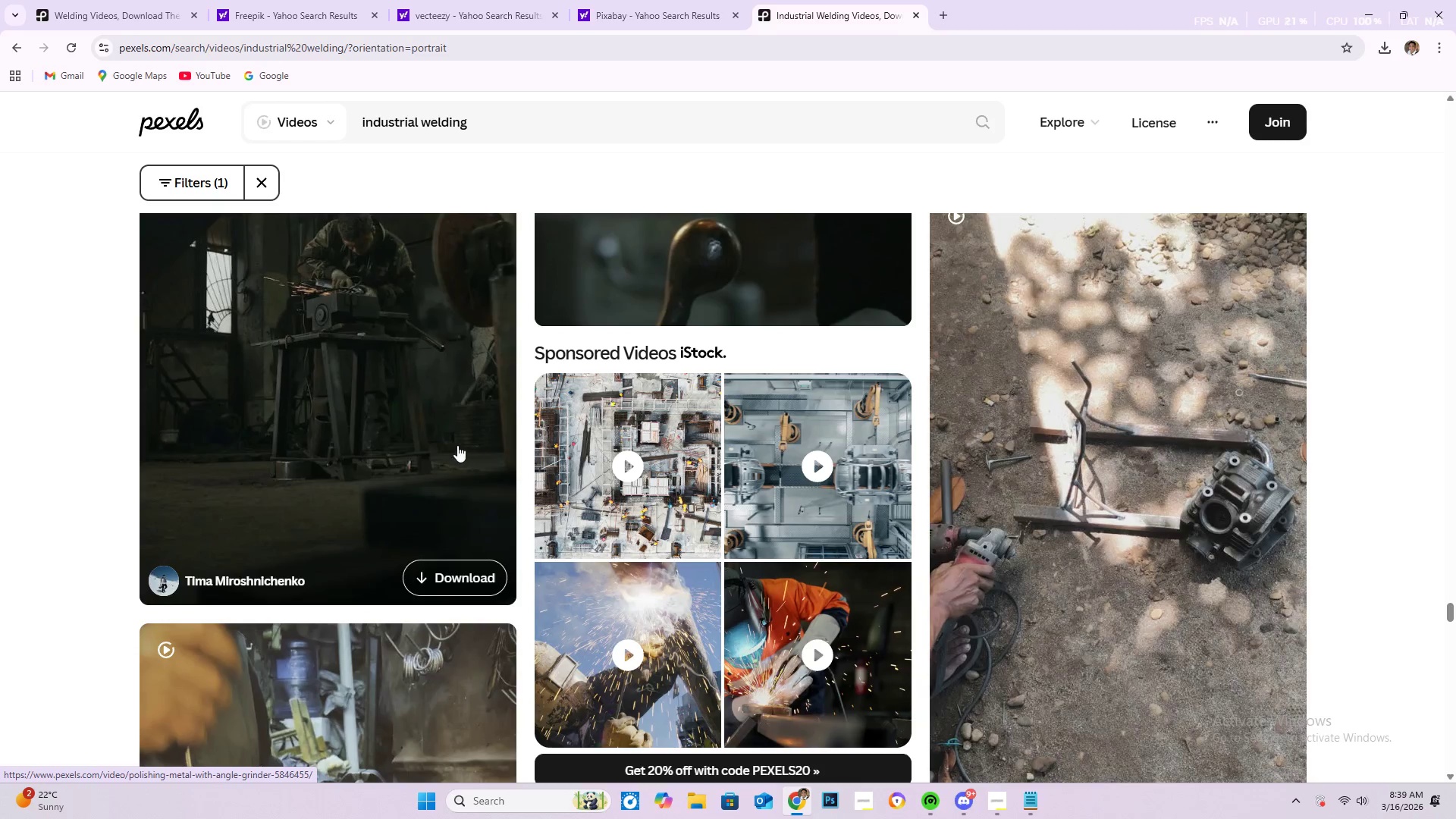 
scroll: coordinate [418, 441], scroll_direction: up, amount: 3.0
 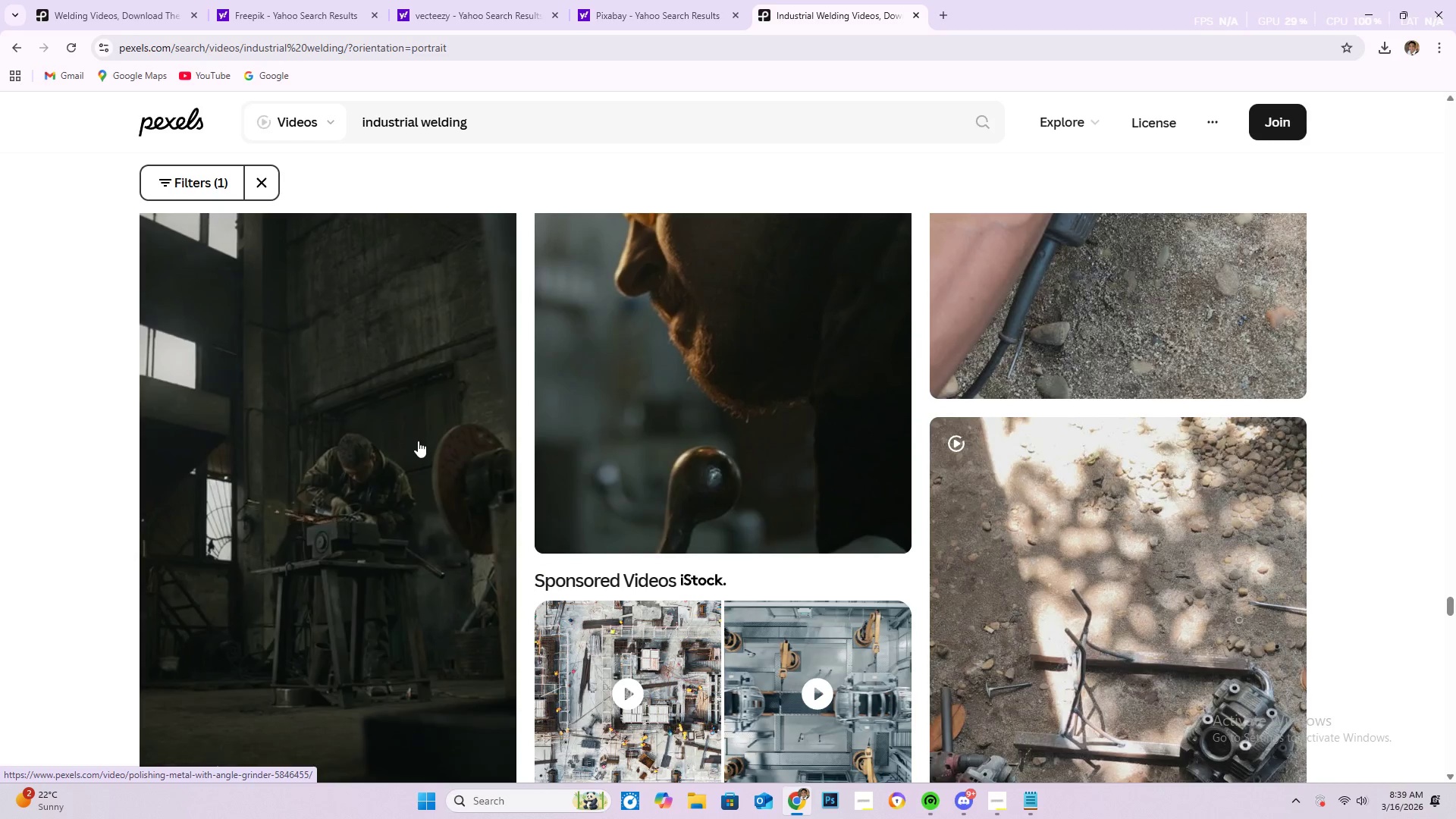 
scroll: coordinate [413, 451], scroll_direction: down, amount: 52.0
 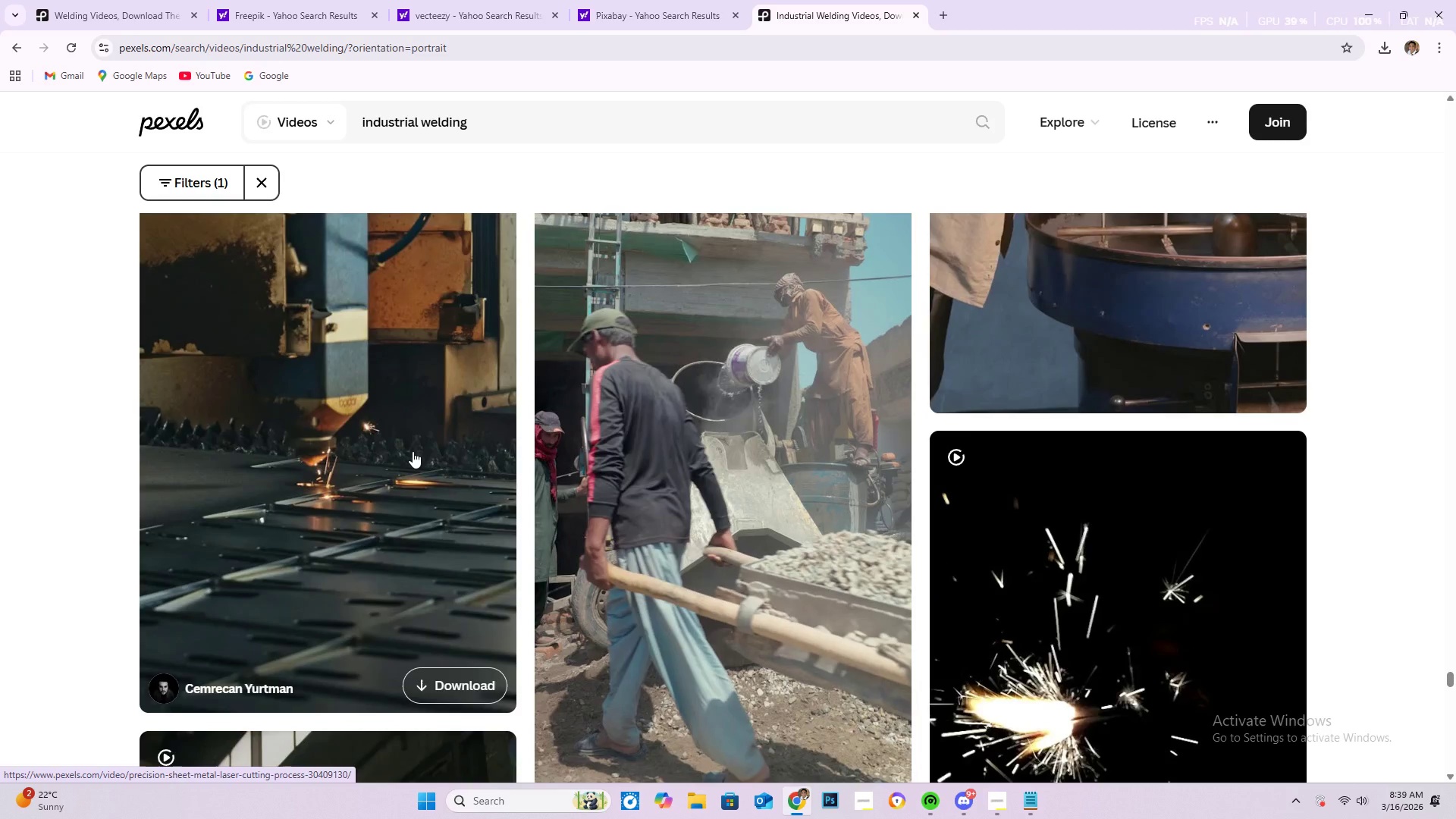 
scroll: coordinate [613, 452], scroll_direction: down, amount: 49.0
 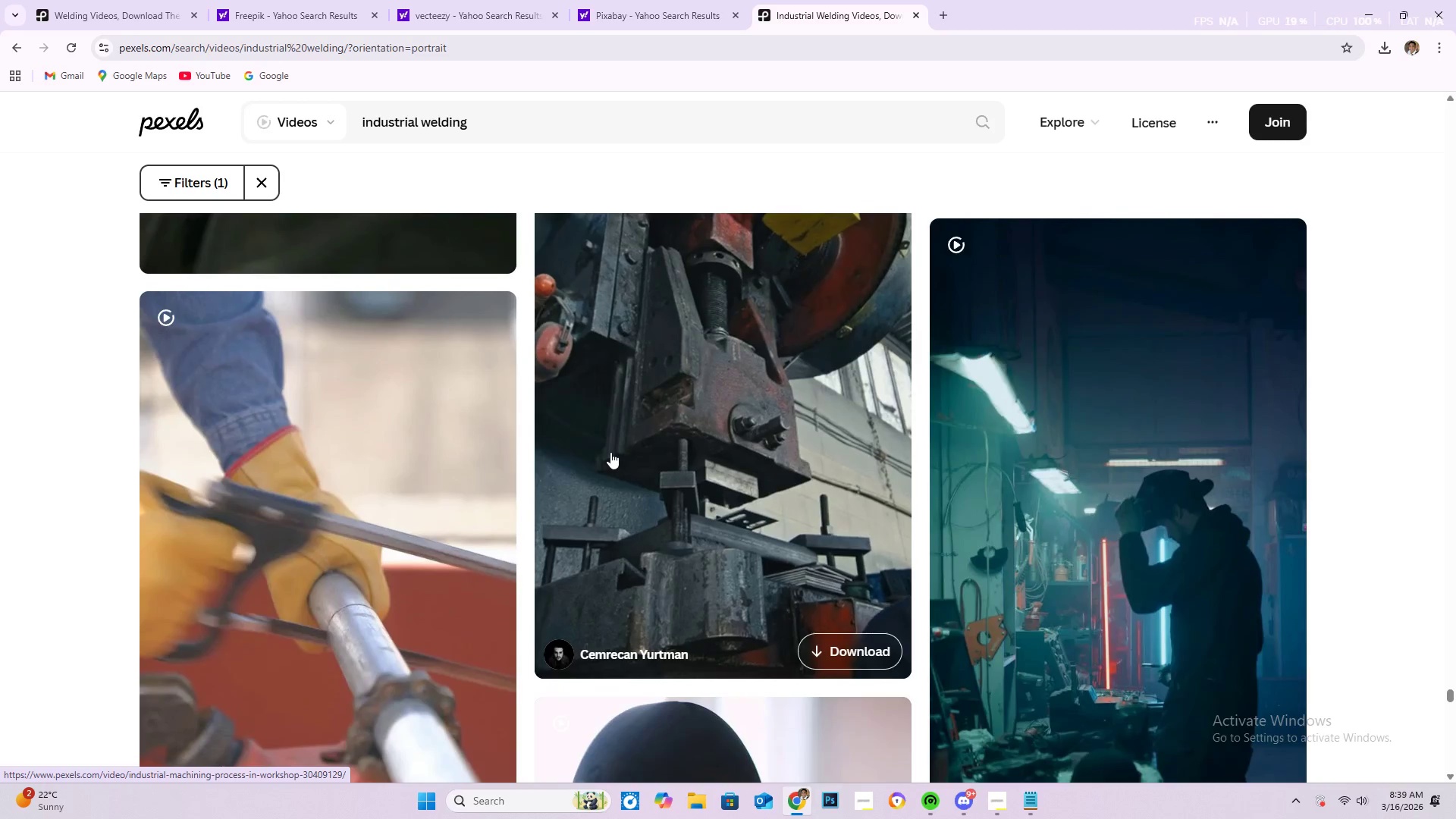 
scroll: coordinate [554, 442], scroll_direction: down, amount: 21.0
 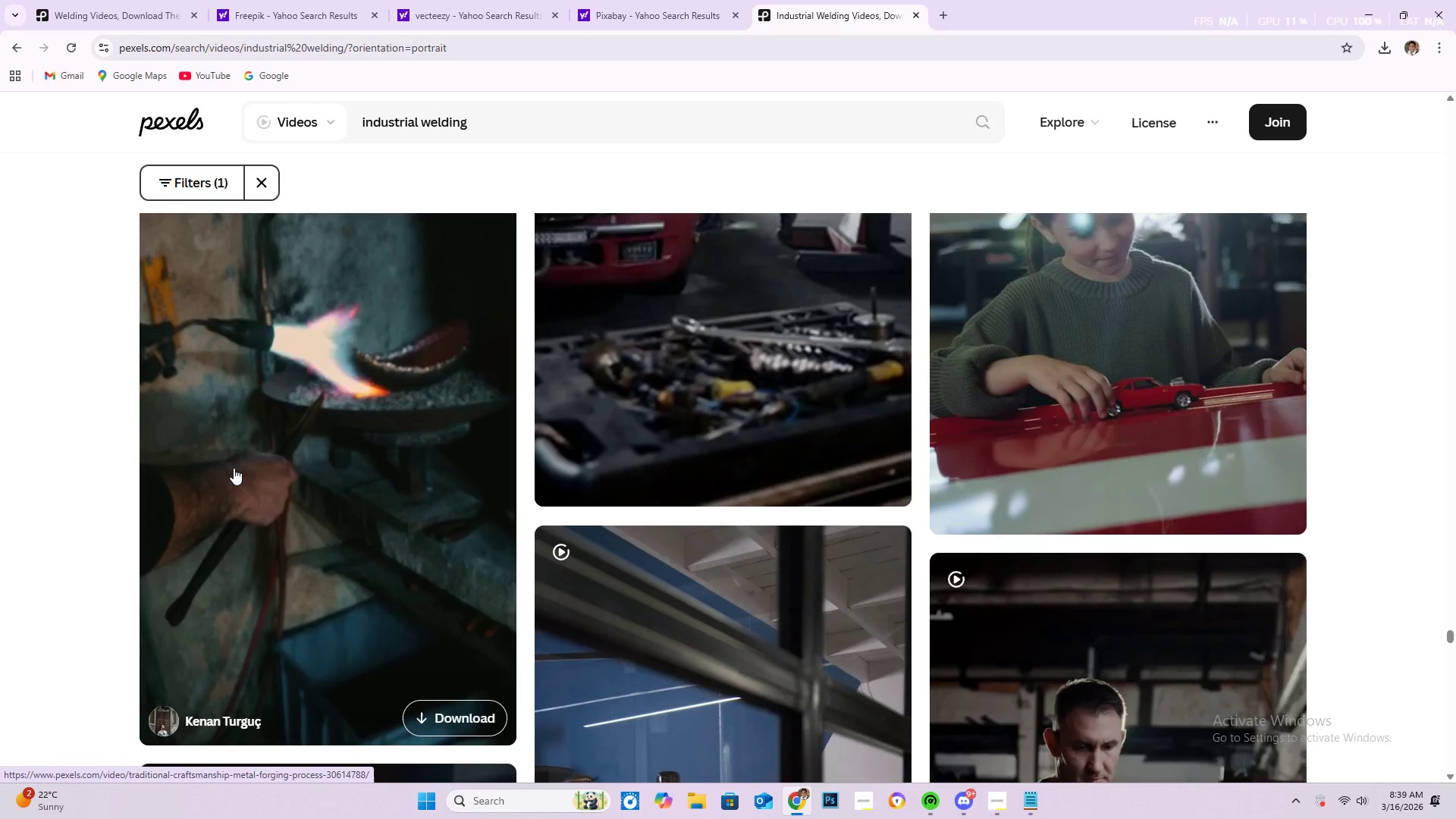 
scroll: coordinate [290, 509], scroll_direction: up, amount: 2.0
 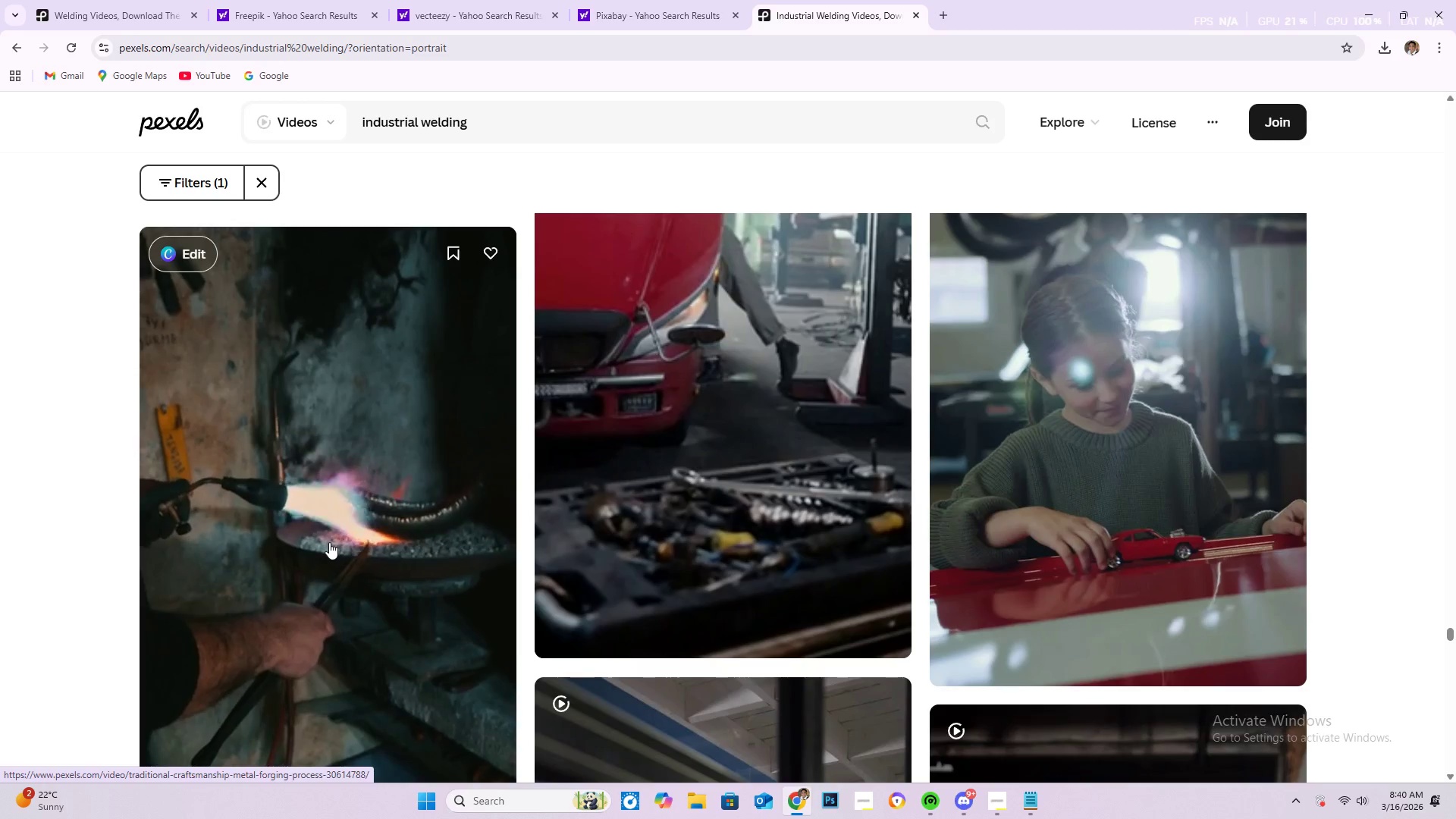 
scroll: coordinate [318, 542], scroll_direction: down, amount: 25.0
 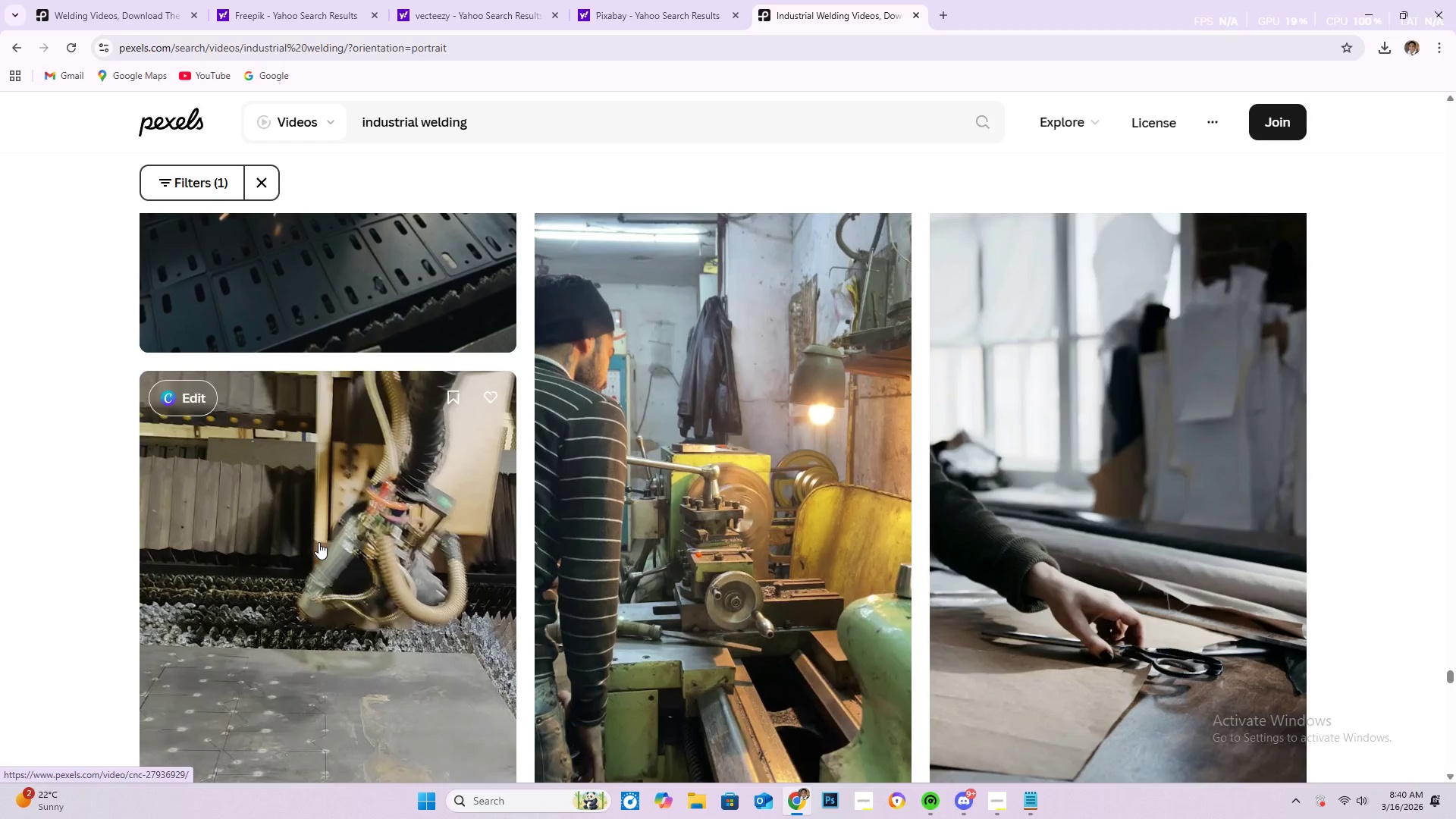 
scroll: coordinate [300, 553], scroll_direction: down, amount: 50.0
 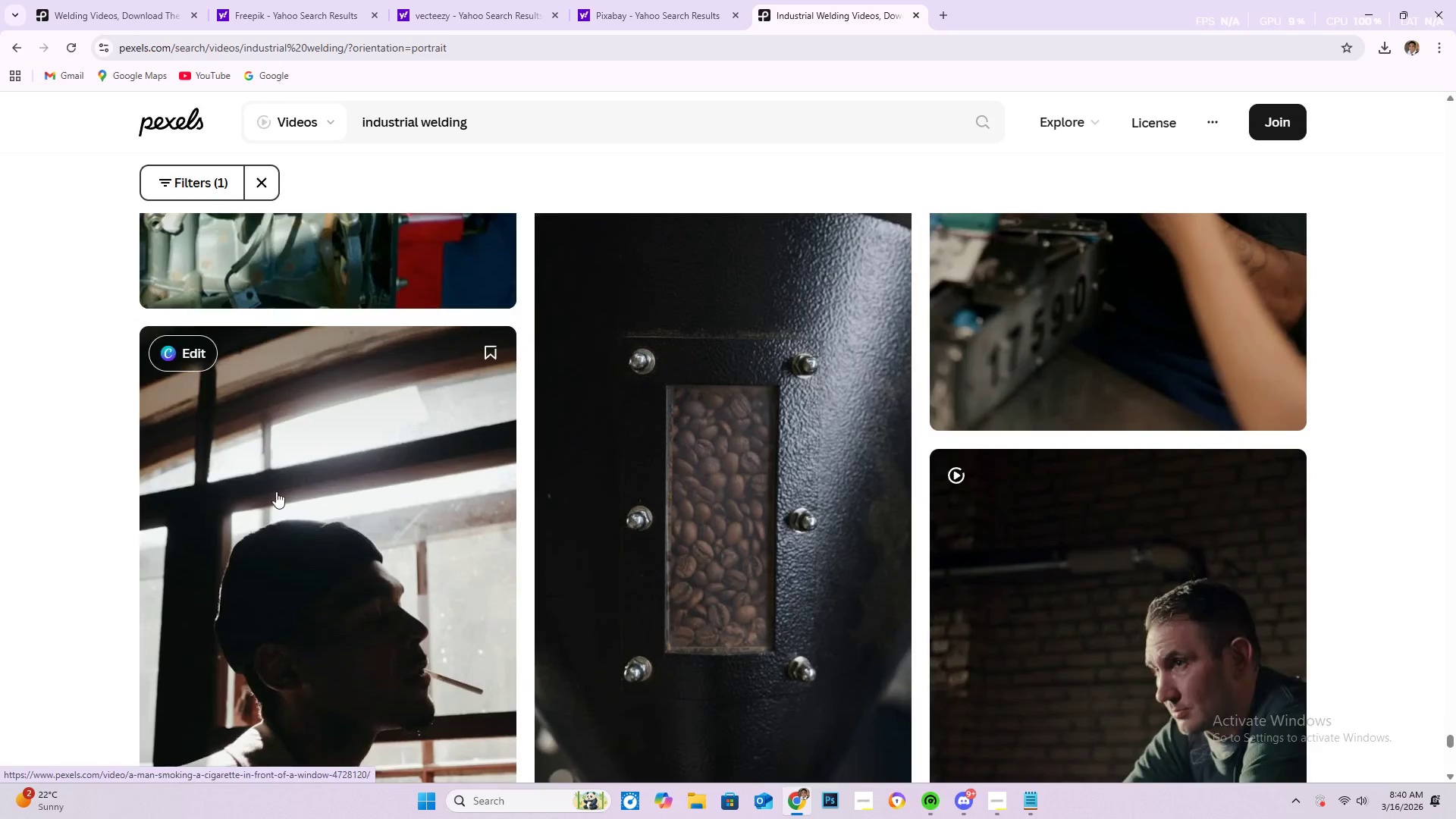 
scroll: coordinate [510, 481], scroll_direction: down, amount: 33.0
 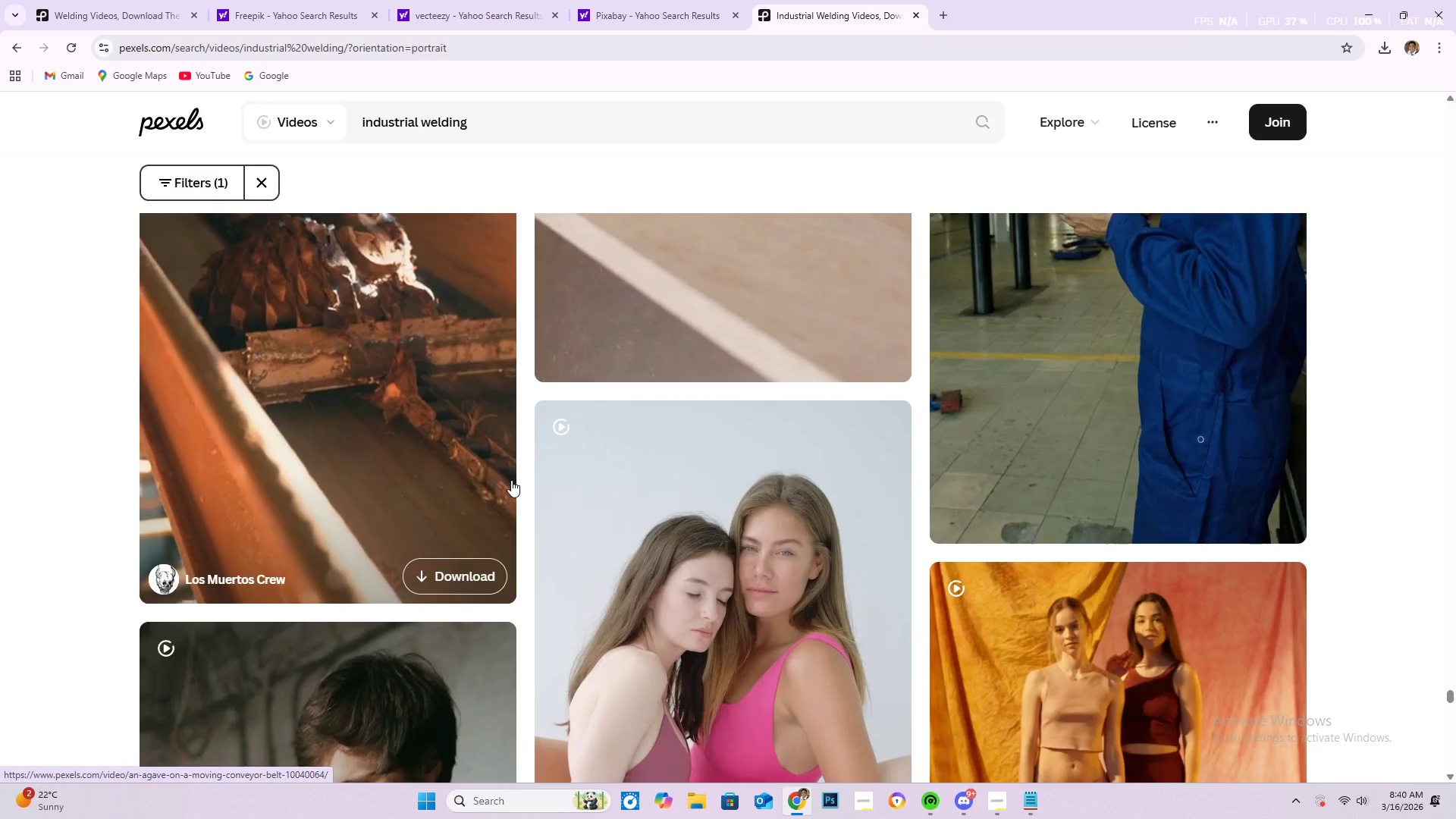 
scroll: coordinate [519, 484], scroll_direction: down, amount: 34.0
 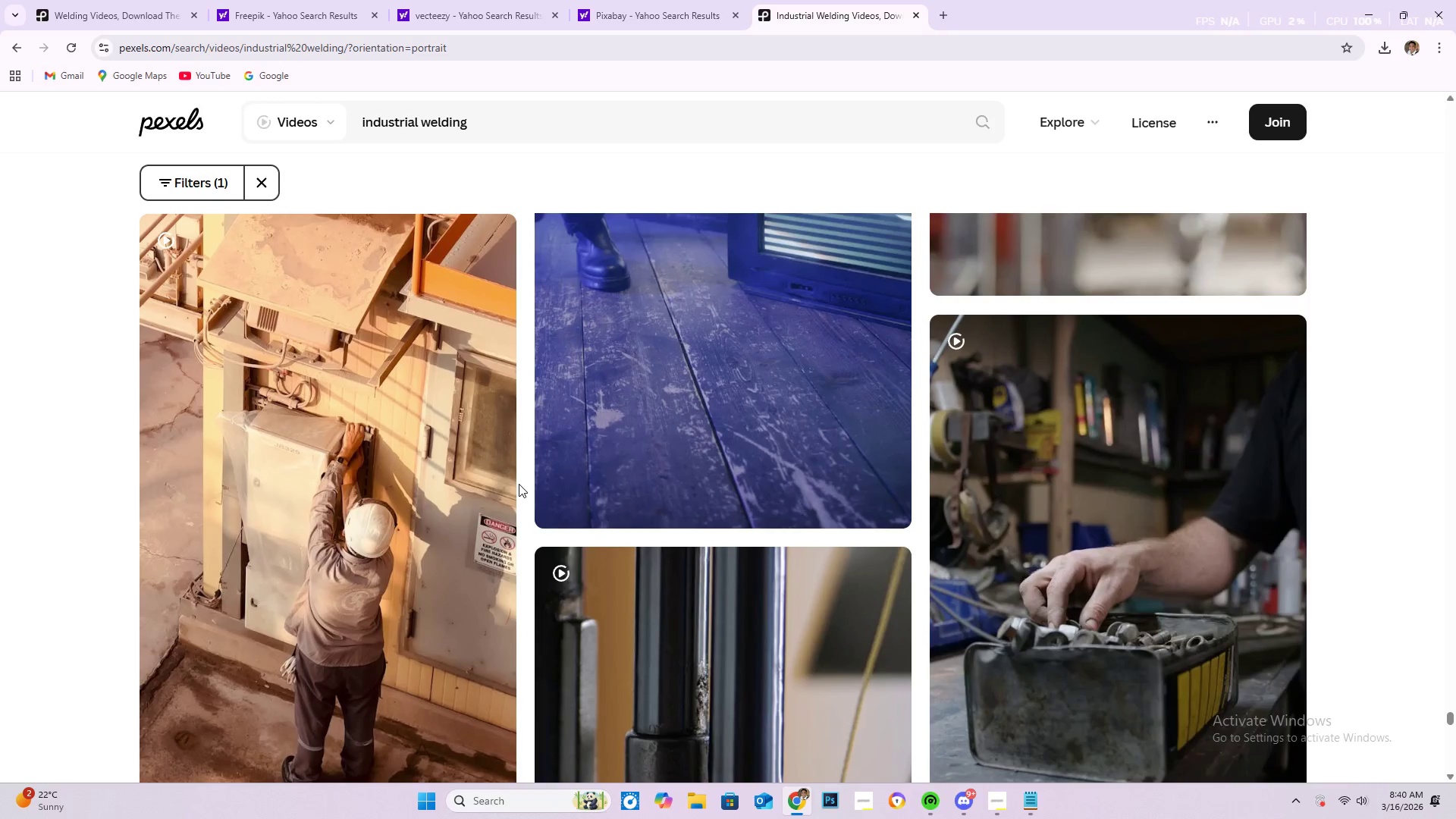 
scroll: coordinate [505, 474], scroll_direction: down, amount: 54.0
 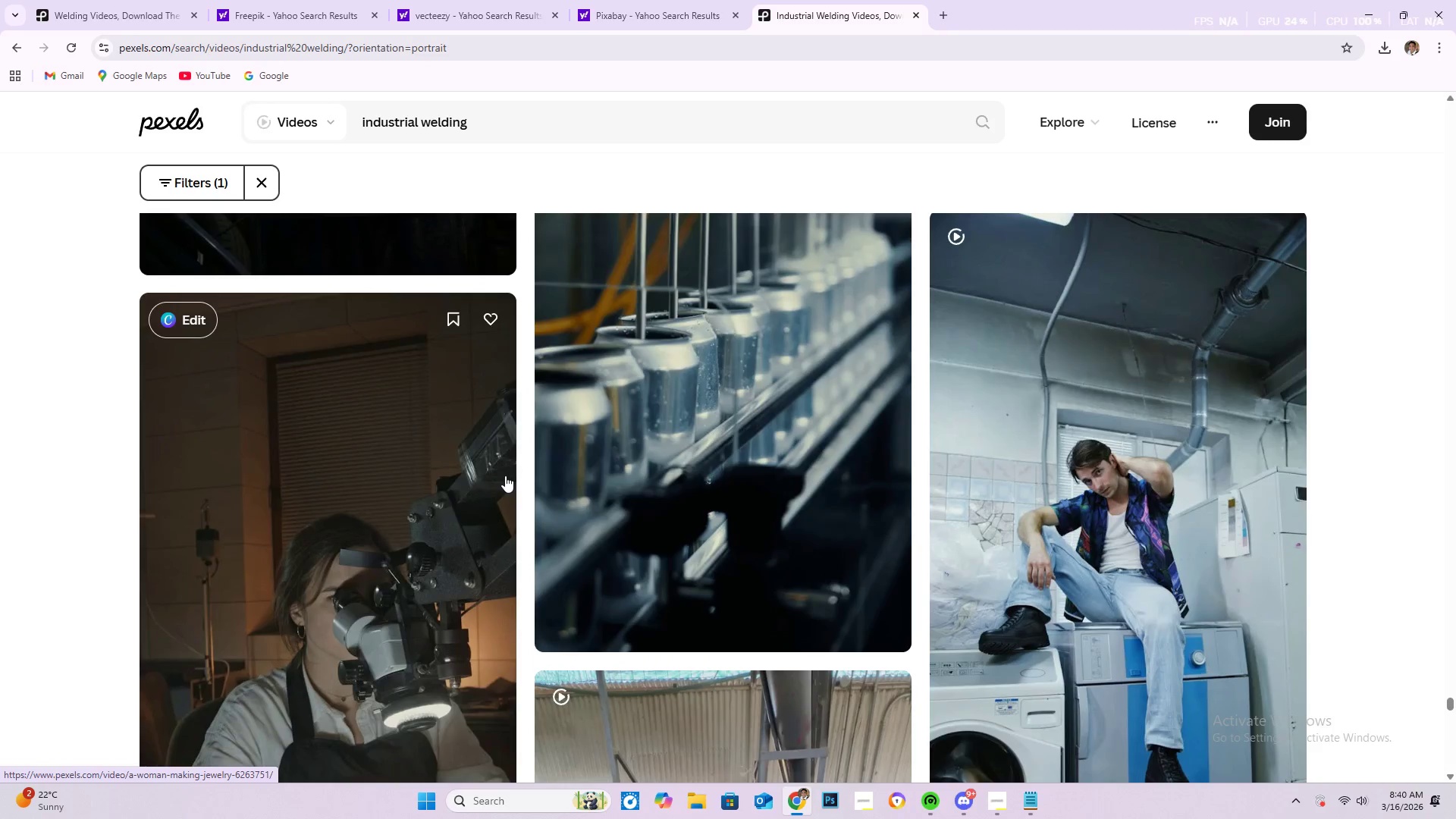 
scroll: coordinate [495, 507], scroll_direction: down, amount: 33.0
 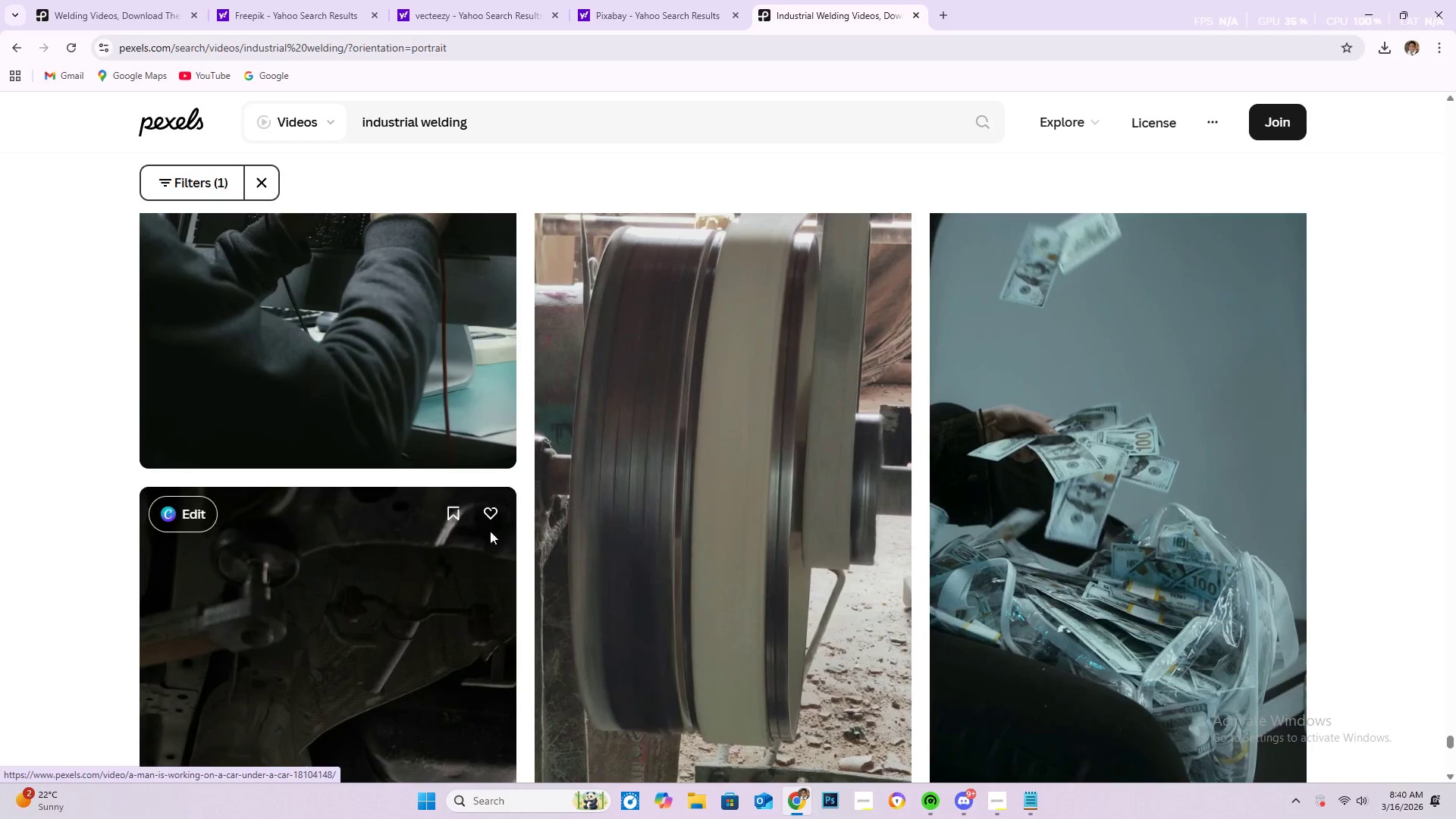 
scroll: coordinate [486, 544], scroll_direction: down, amount: 30.0
 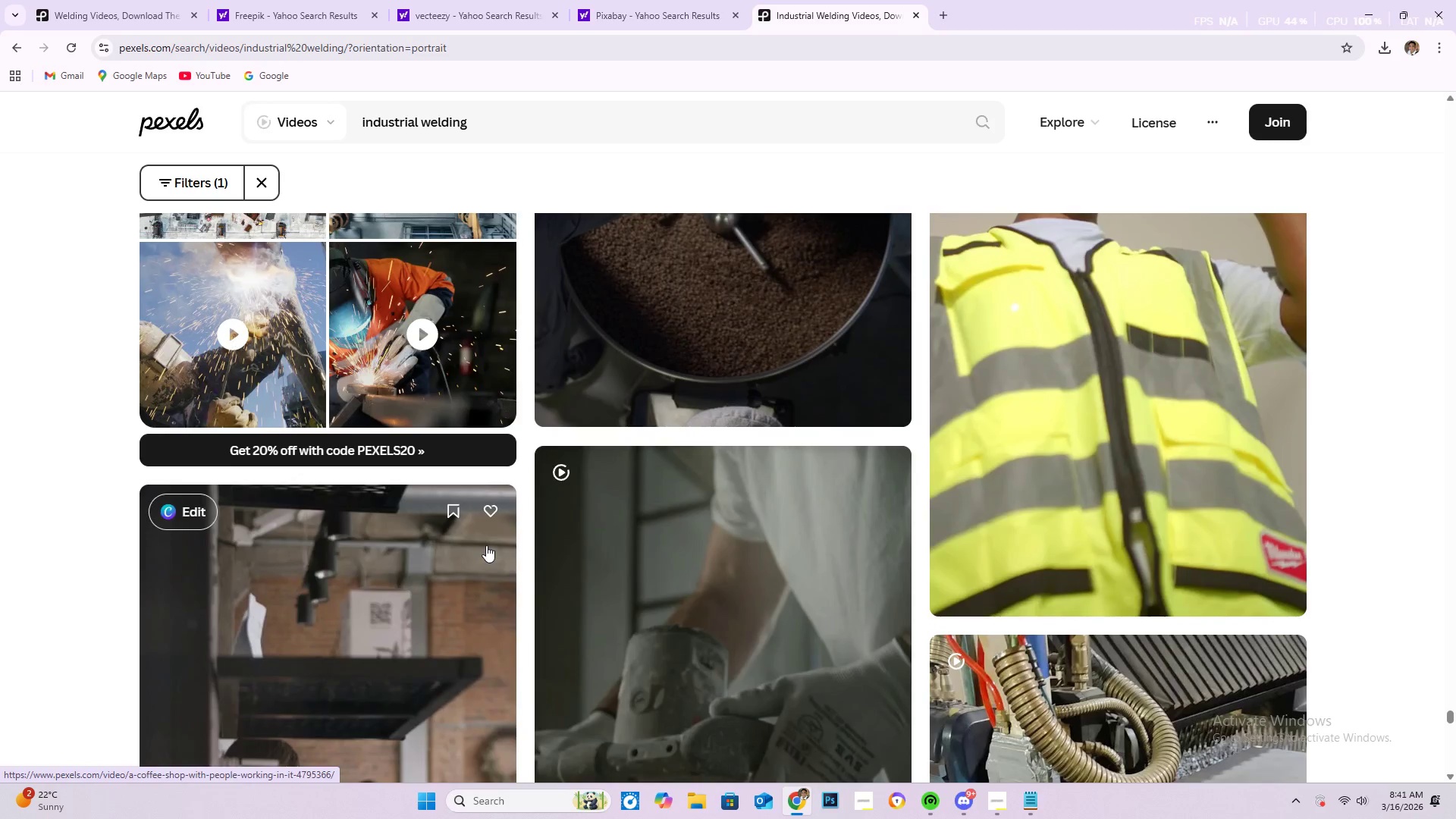 
scroll: coordinate [476, 525], scroll_direction: down, amount: 43.0
 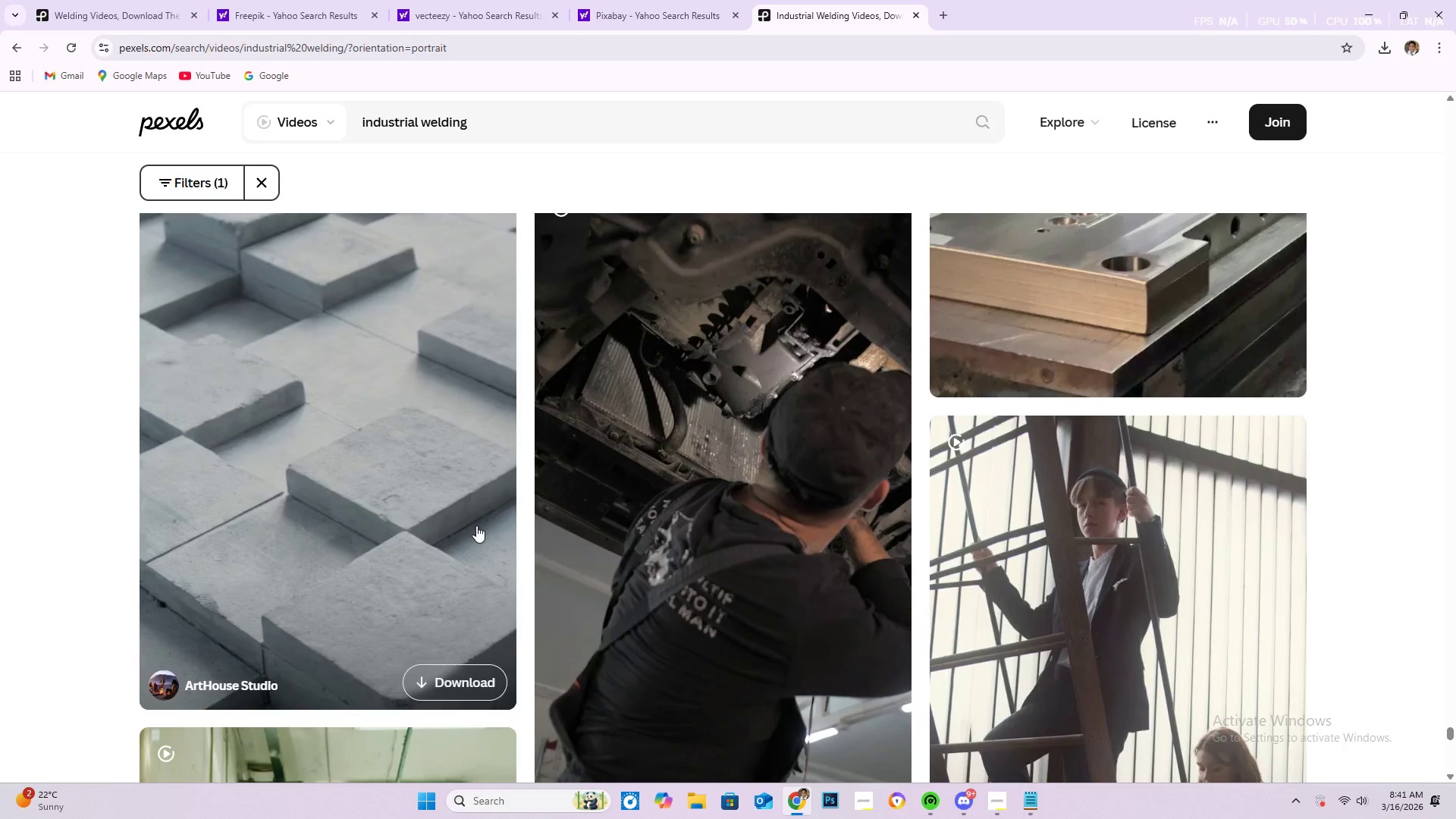 
scroll: coordinate [469, 513], scroll_direction: down, amount: 19.0
 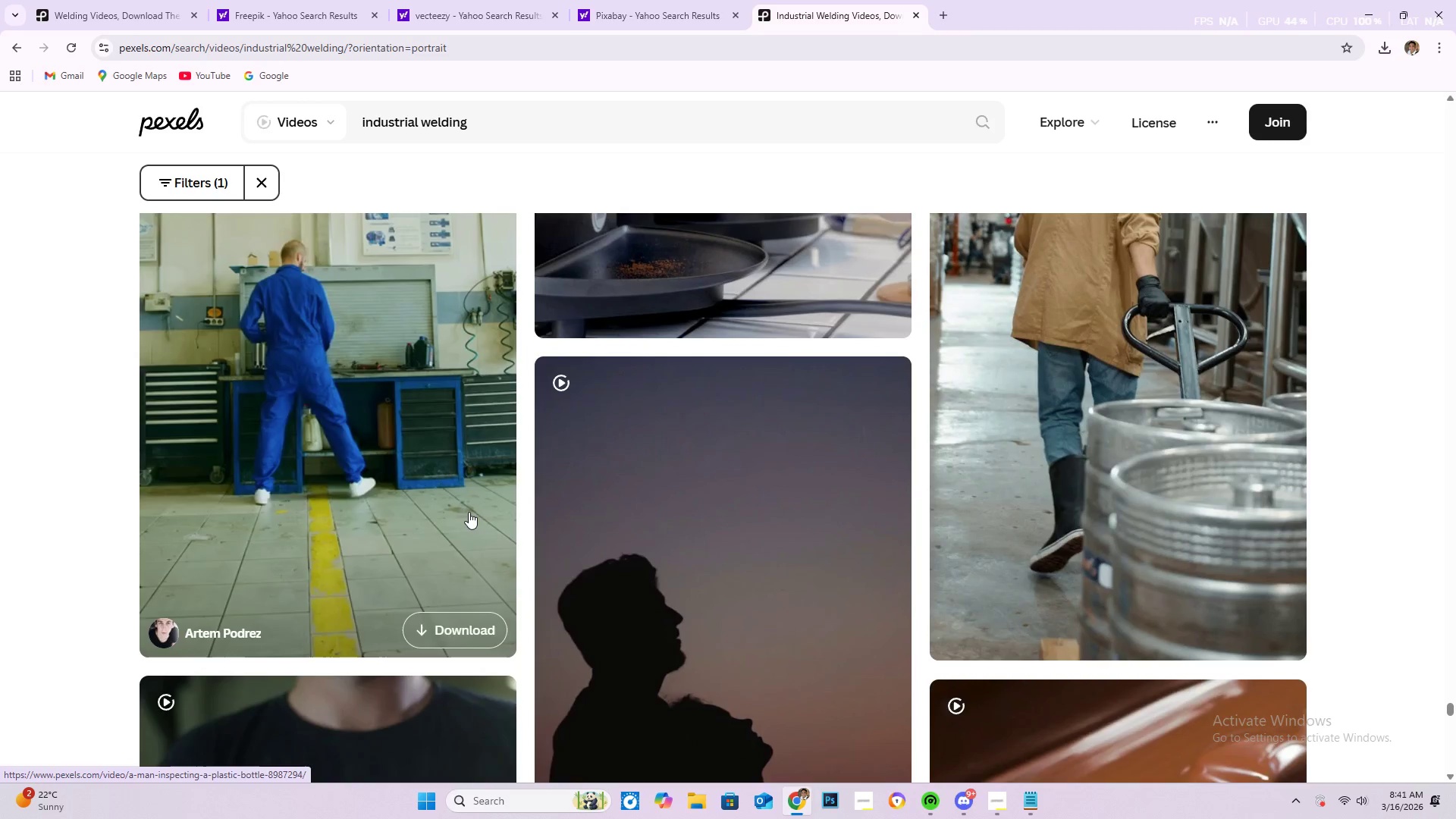 
scroll: coordinate [469, 513], scroll_direction: down, amount: 25.0
 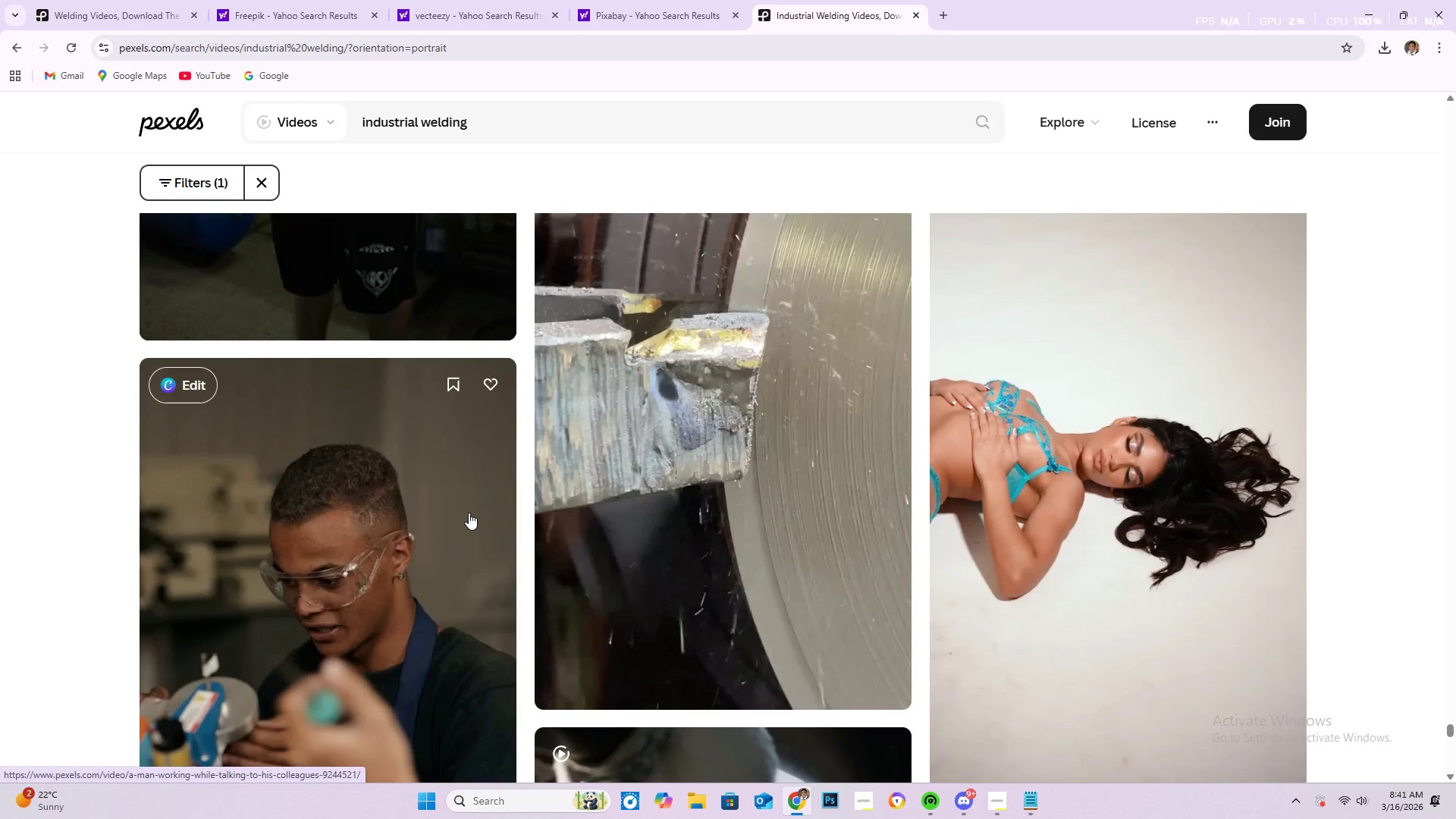 
scroll: coordinate [460, 515], scroll_direction: down, amount: 39.0
 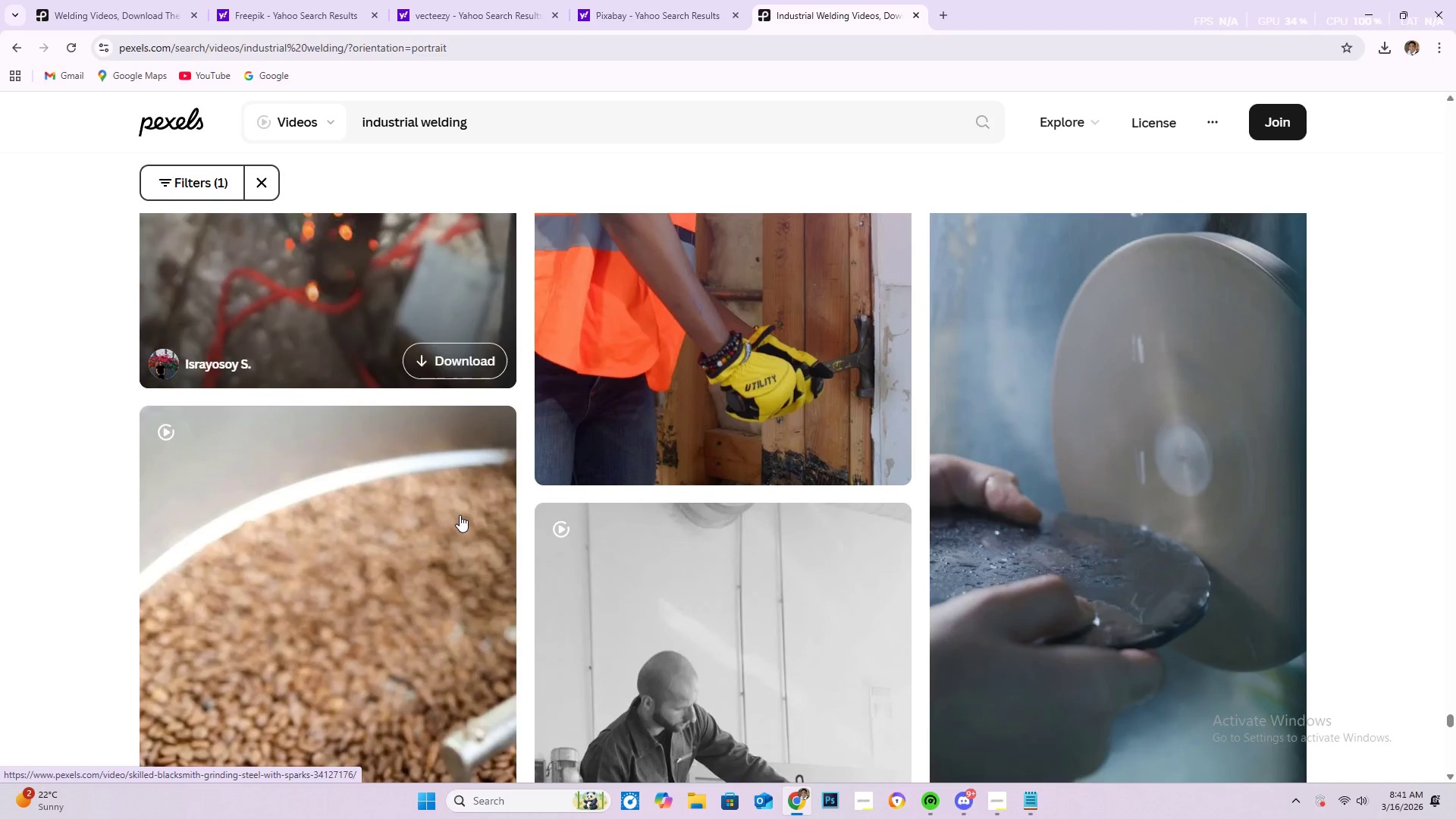 
scroll: coordinate [459, 520], scroll_direction: up, amount: 6.0
 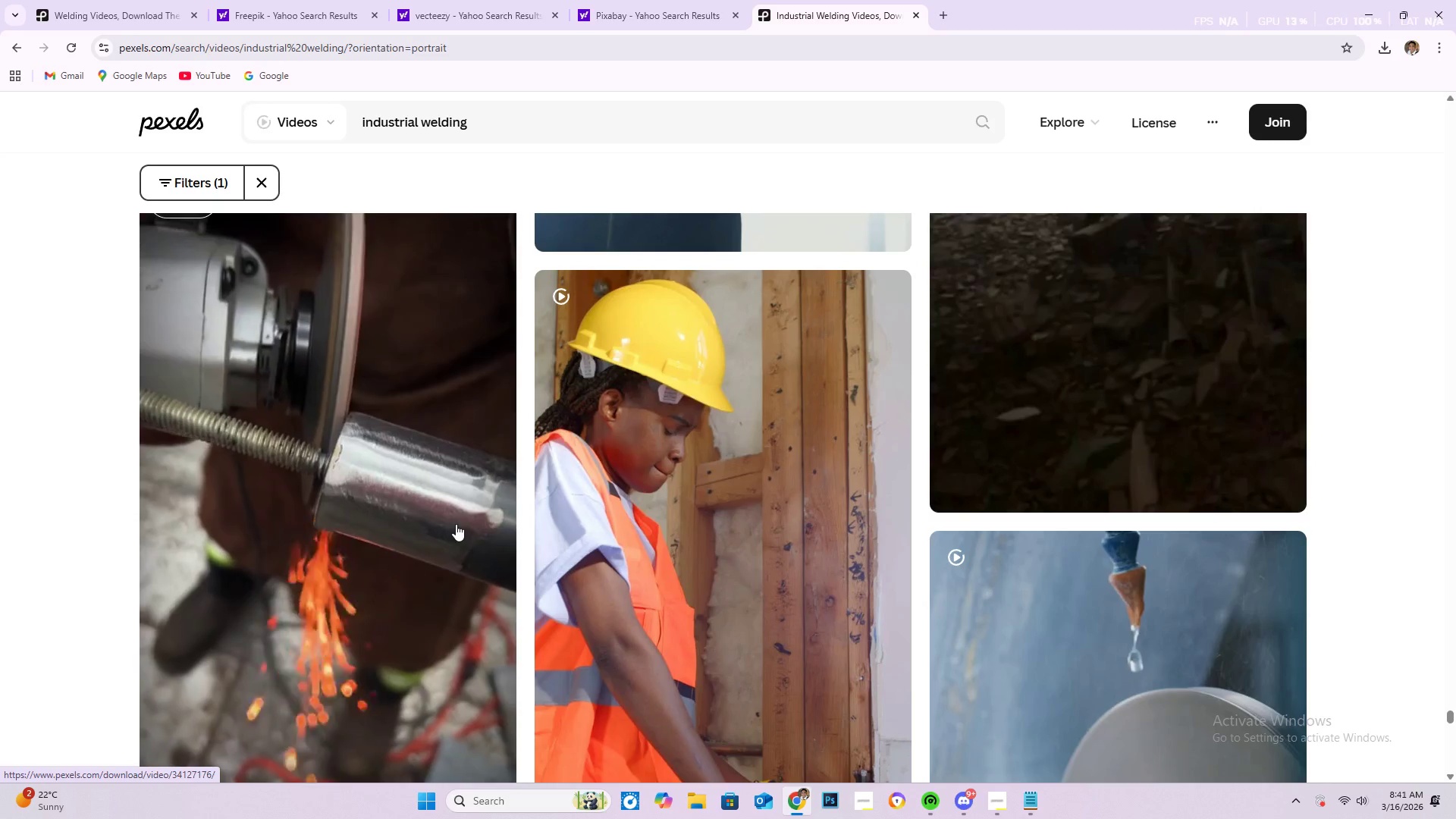 
wait(5.89)
 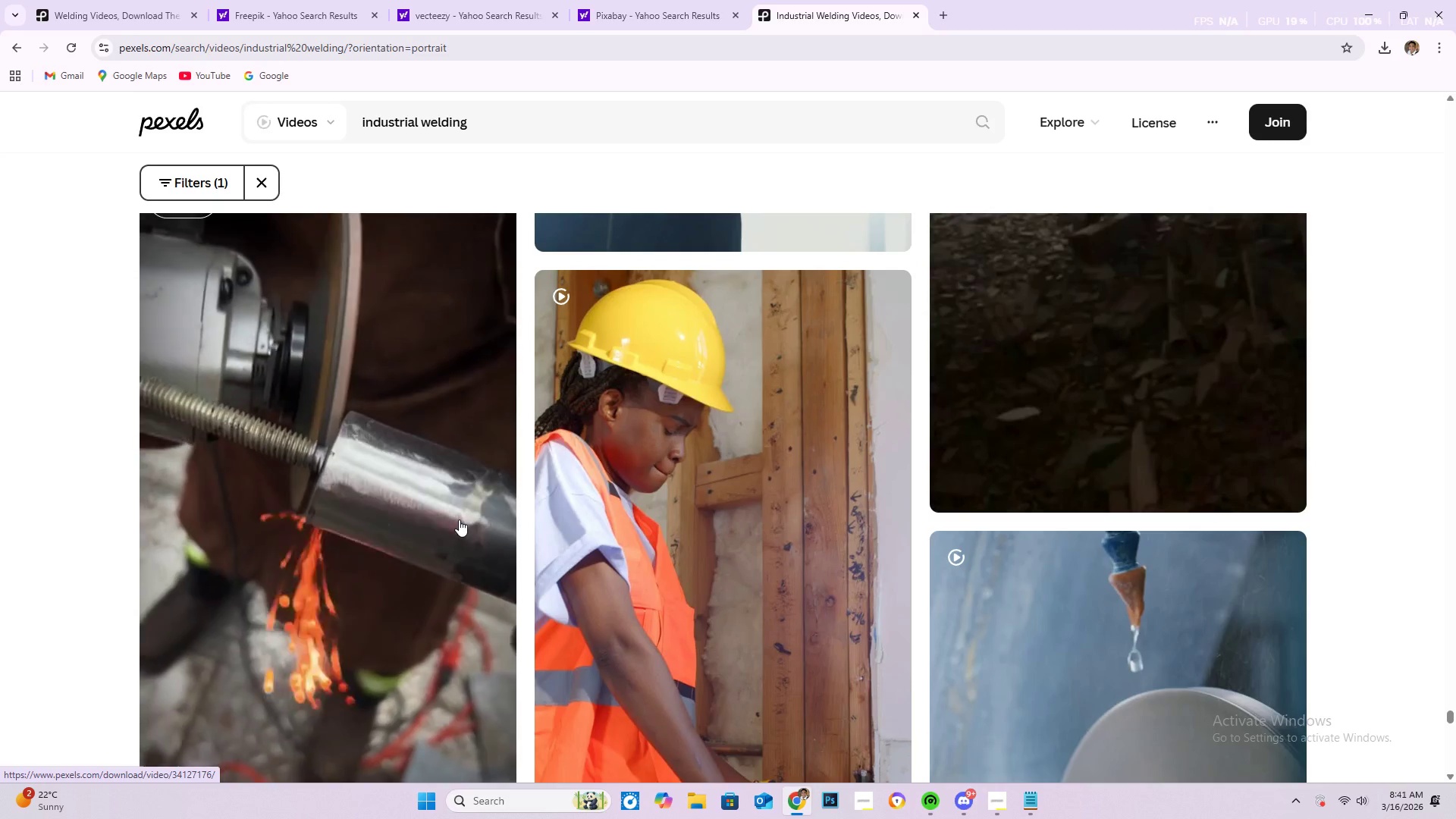 
scroll: coordinate [458, 536], scroll_direction: down, amount: 24.0
 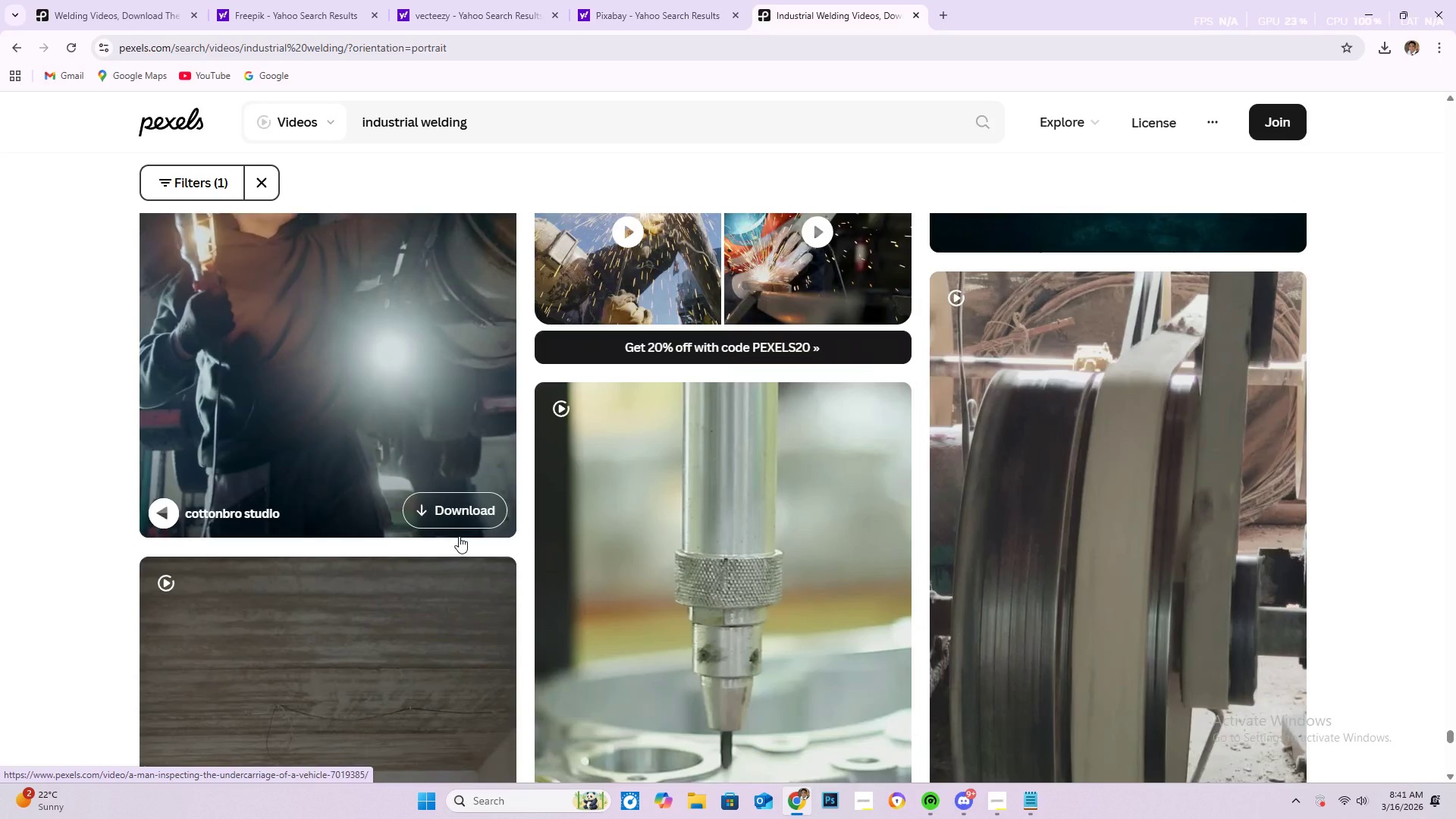 
scroll: coordinate [460, 537], scroll_direction: up, amount: 3.0
 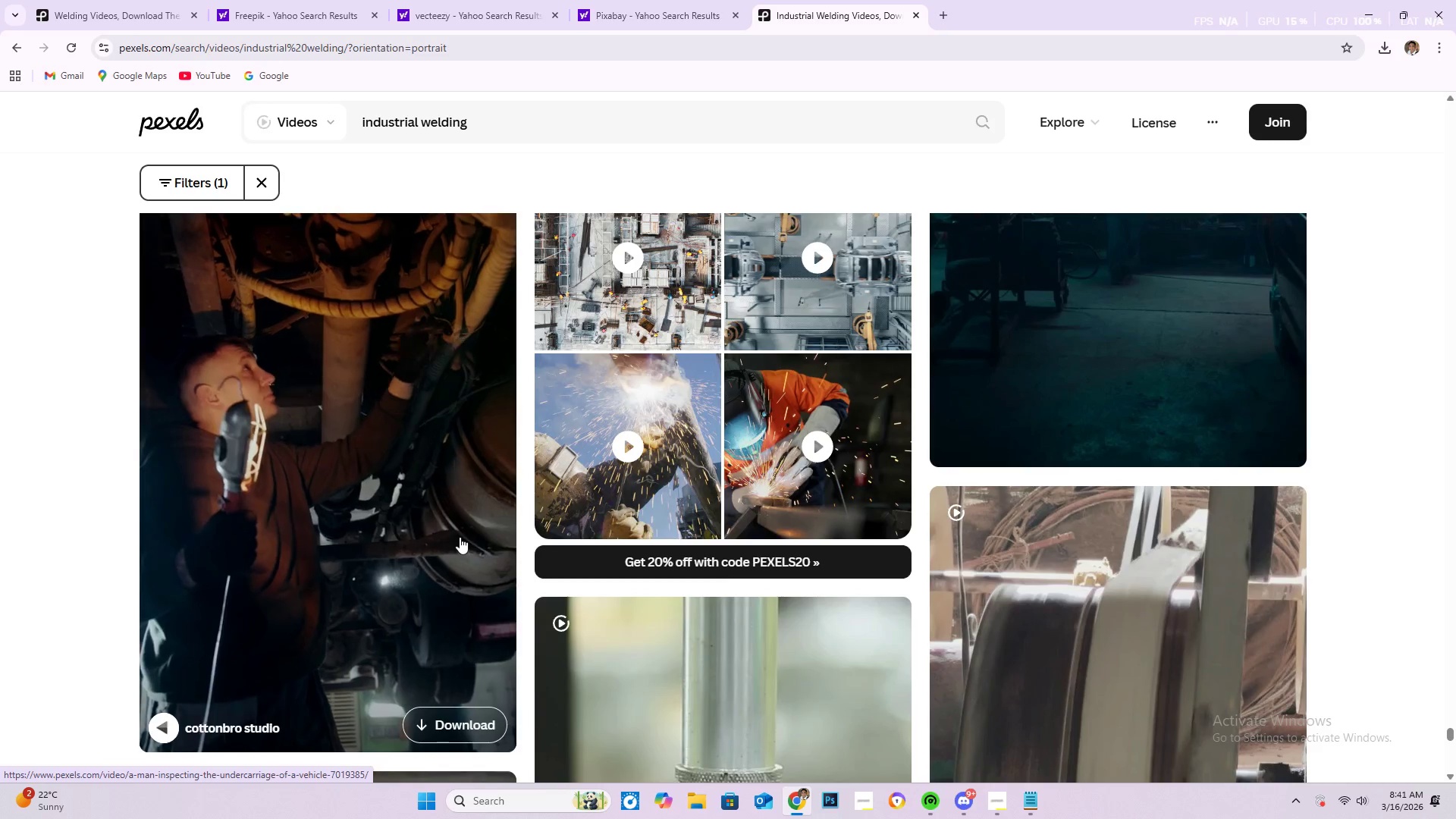 
scroll: coordinate [457, 512], scroll_direction: down, amount: 37.0
 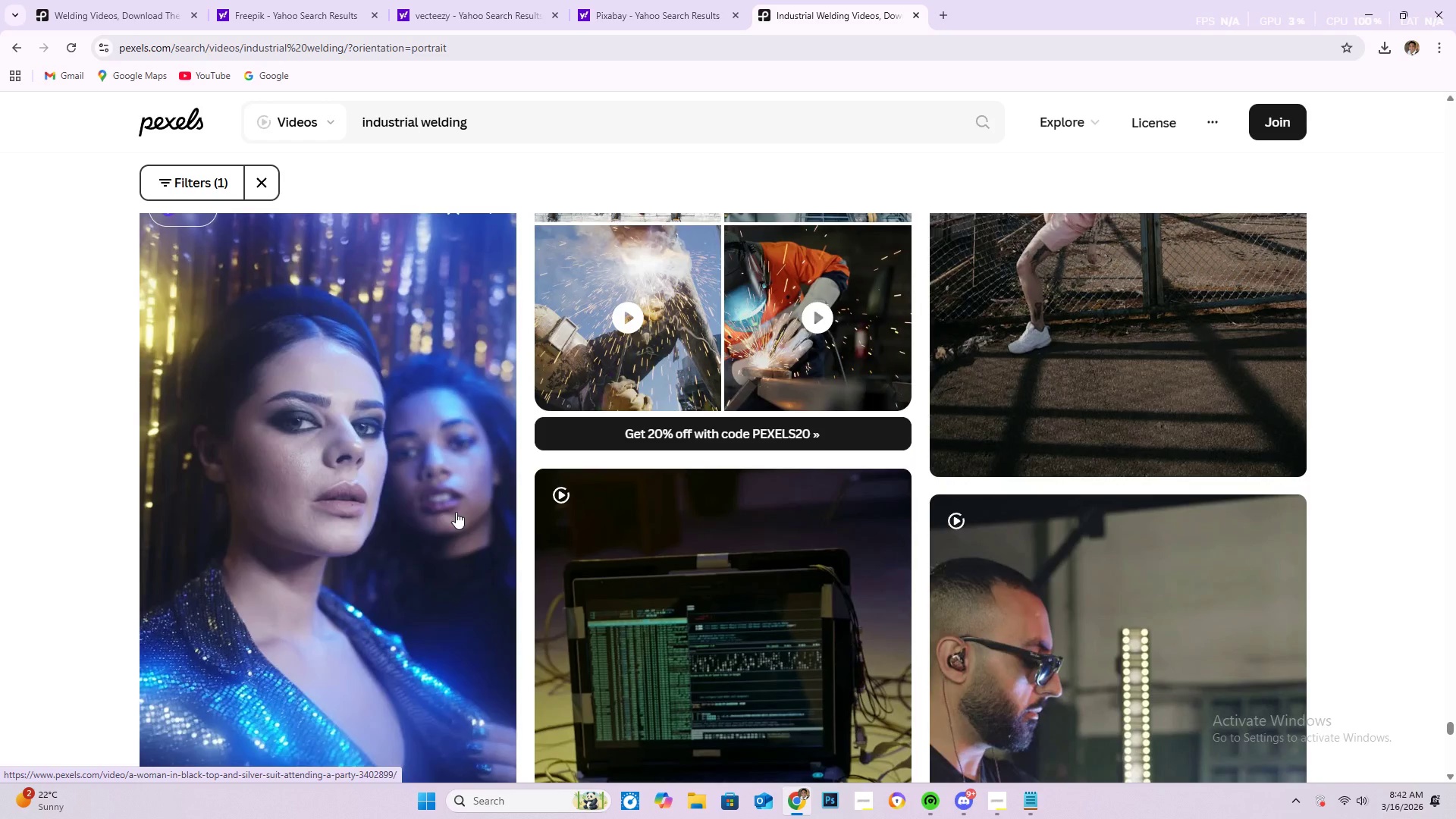 
scroll: coordinate [452, 511], scroll_direction: down, amount: 28.0
 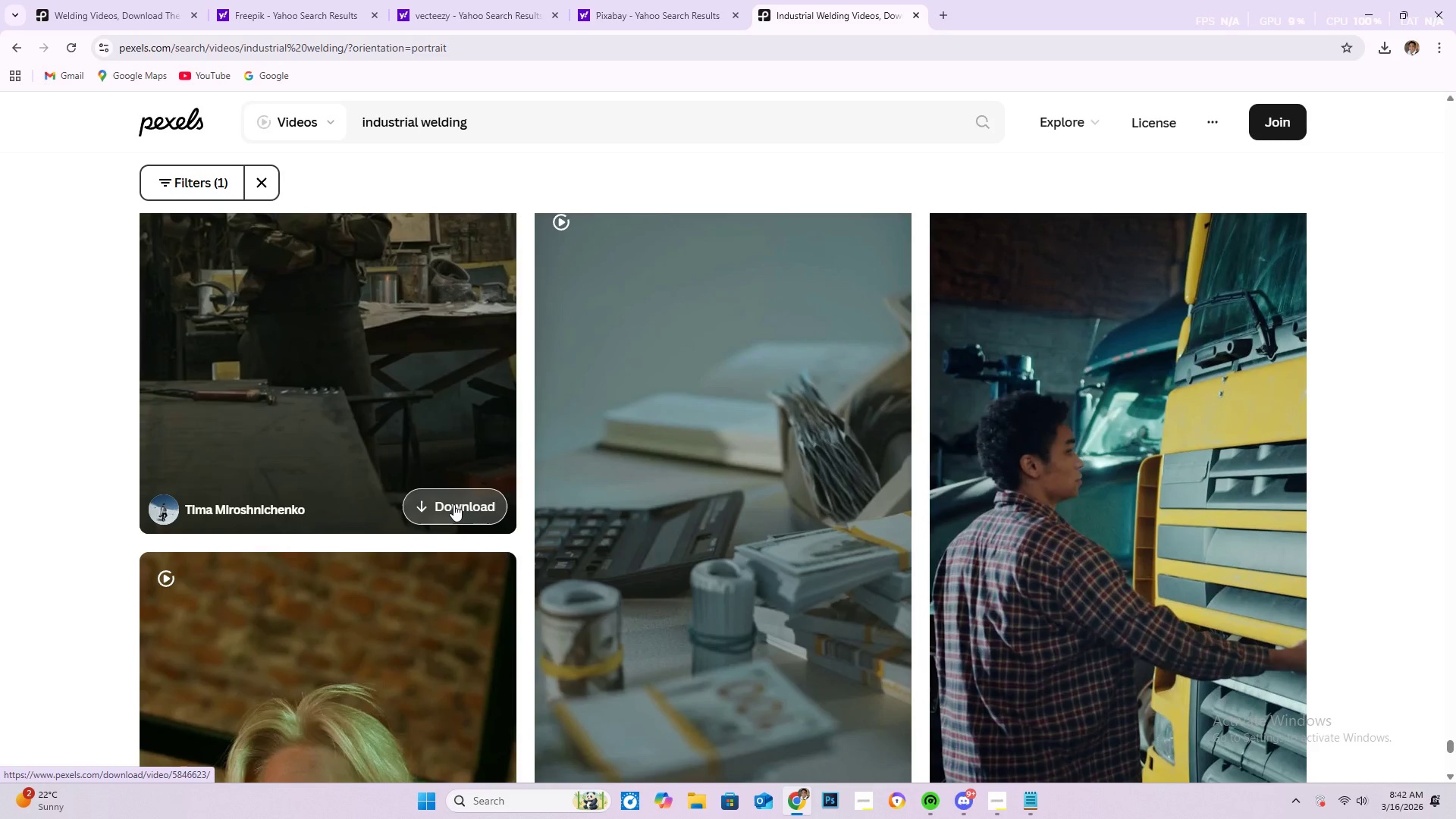 
scroll: coordinate [447, 545], scroll_direction: down, amount: 28.0
 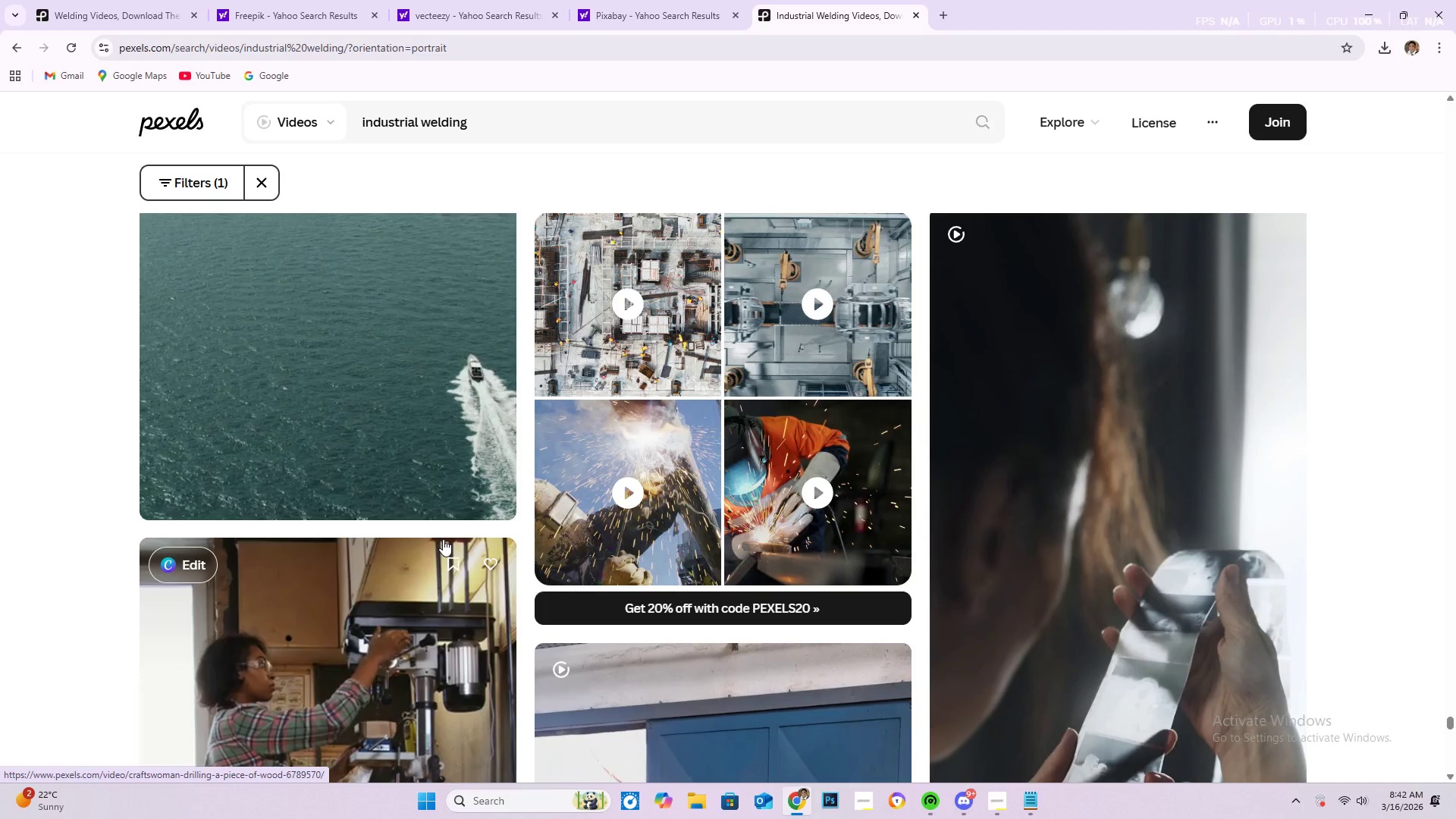 
scroll: coordinate [445, 536], scroll_direction: down, amount: 40.0
 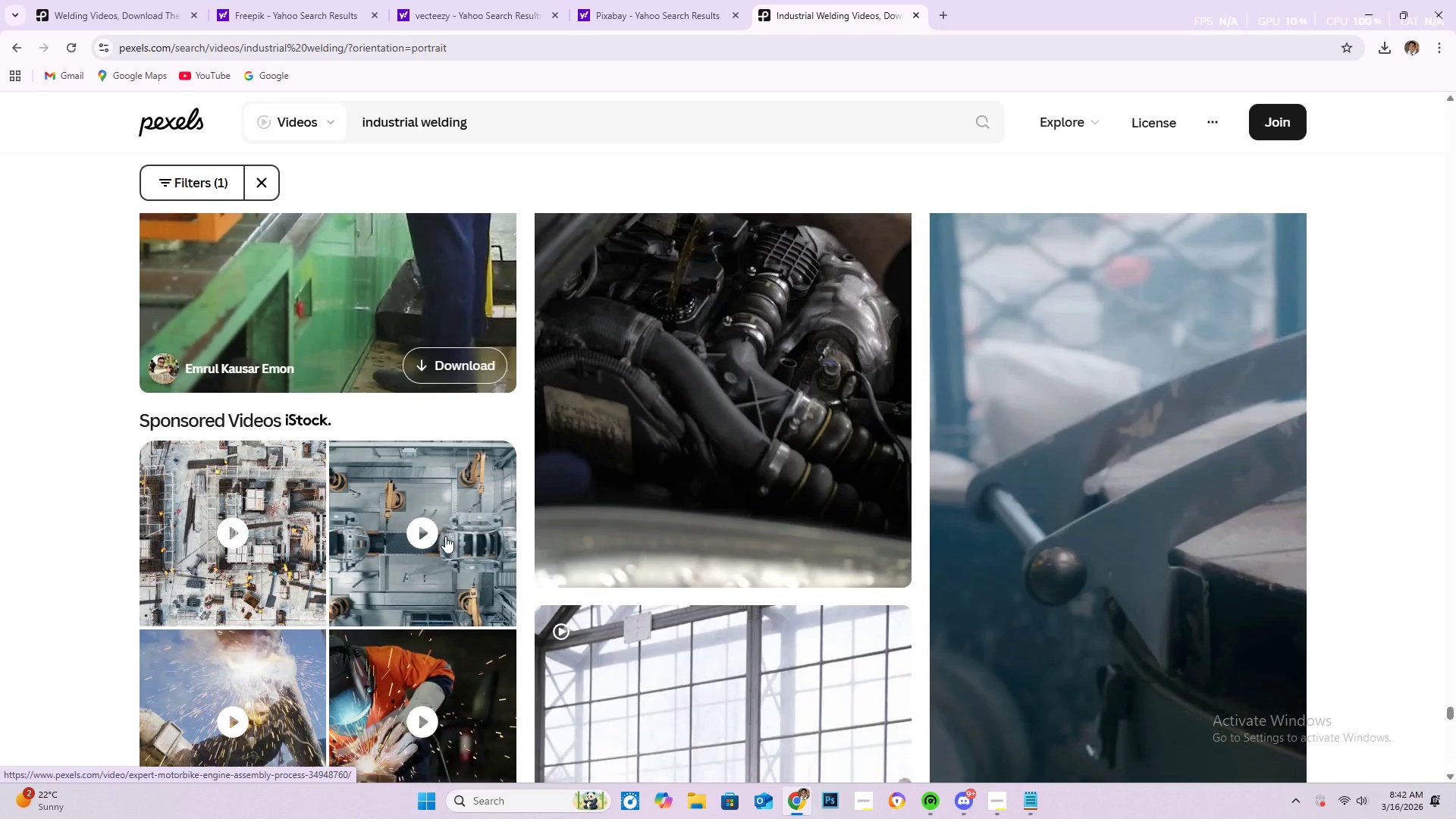 
scroll: coordinate [428, 521], scroll_direction: down, amount: 132.0
 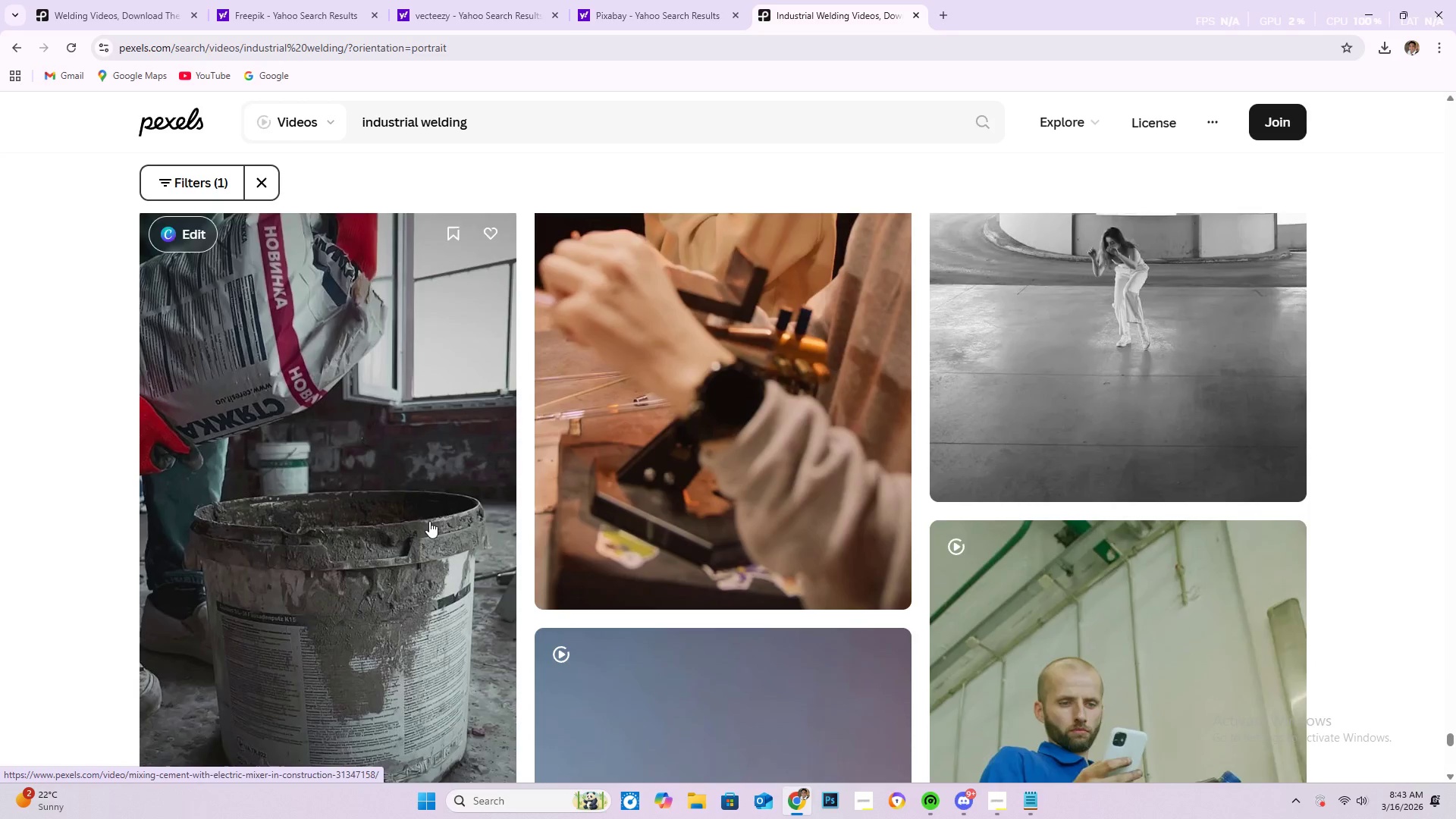 
scroll: coordinate [673, 465], scroll_direction: down, amount: 43.0
 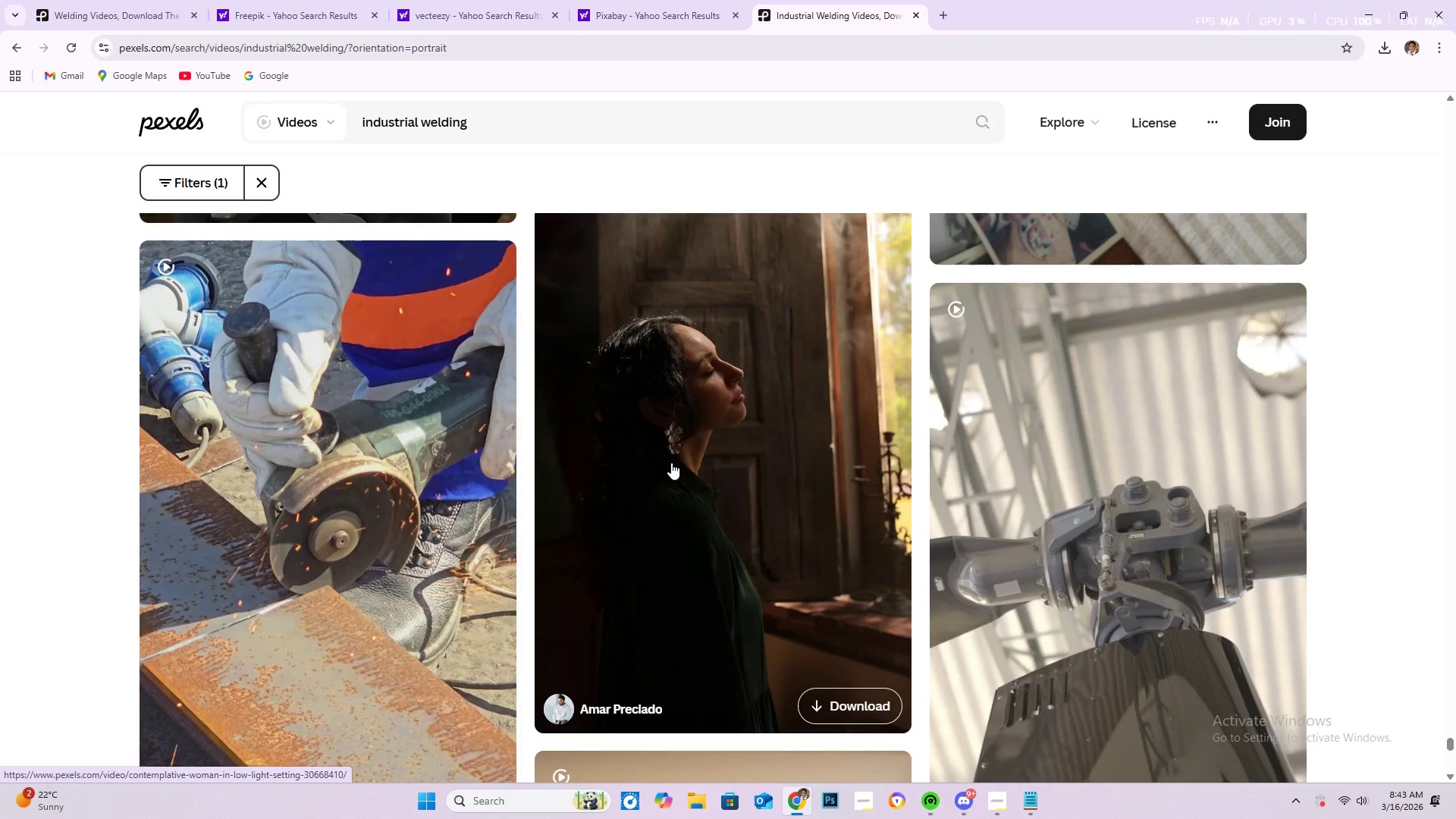 
scroll: coordinate [657, 475], scroll_direction: down, amount: 60.0
 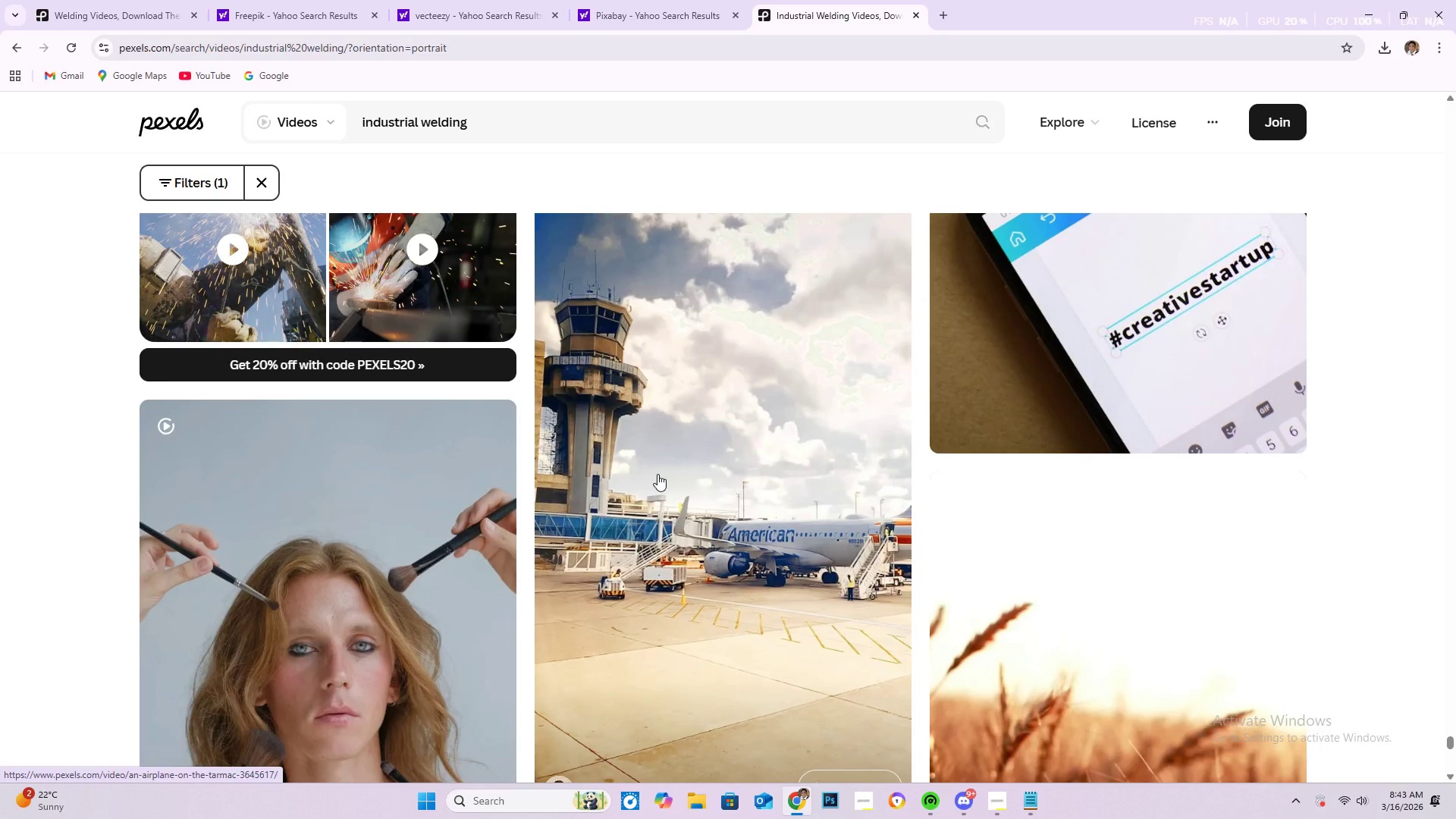 
scroll: coordinate [612, 452], scroll_direction: down, amount: 44.0
 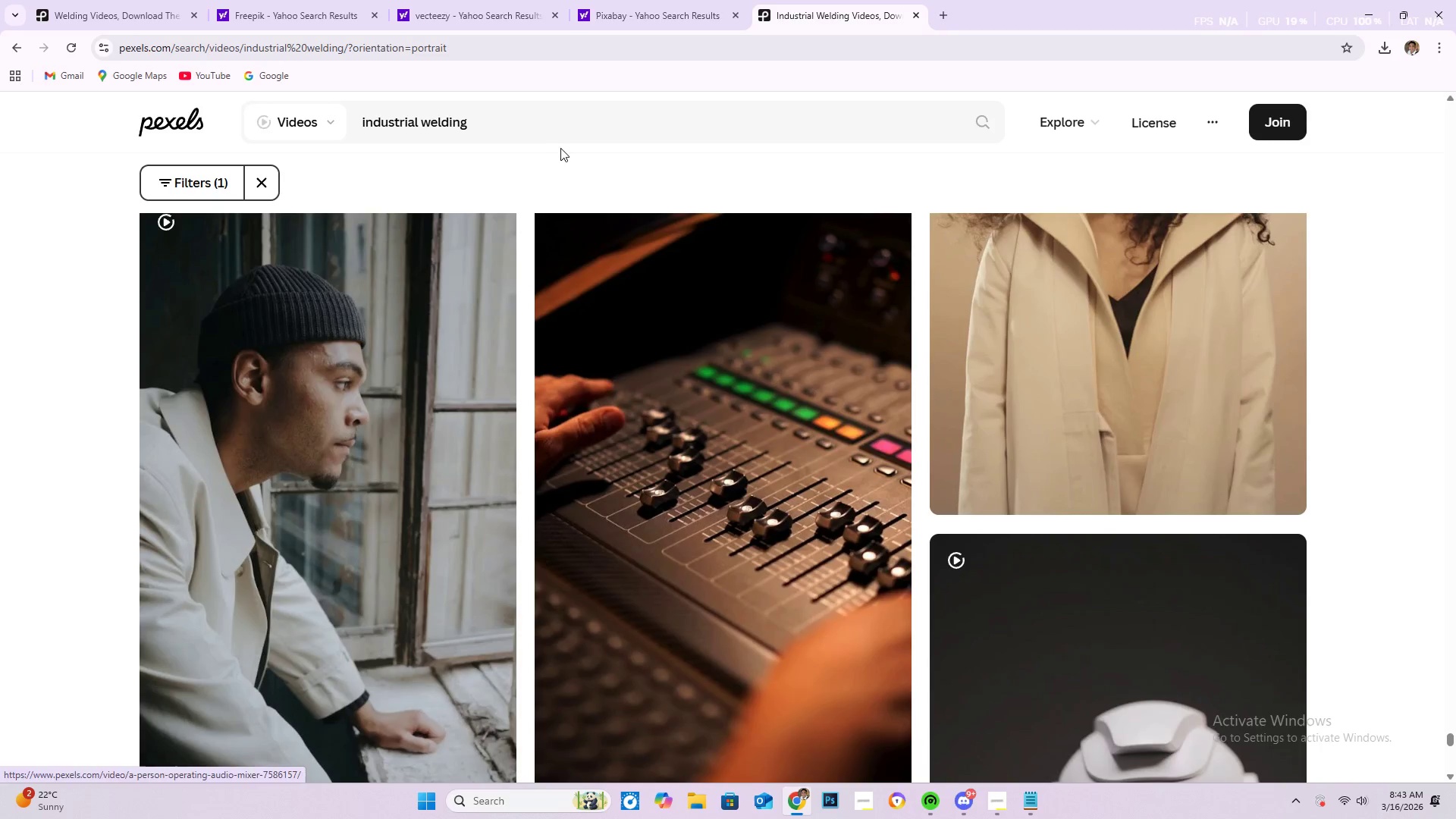 
left_click([548, 130])
 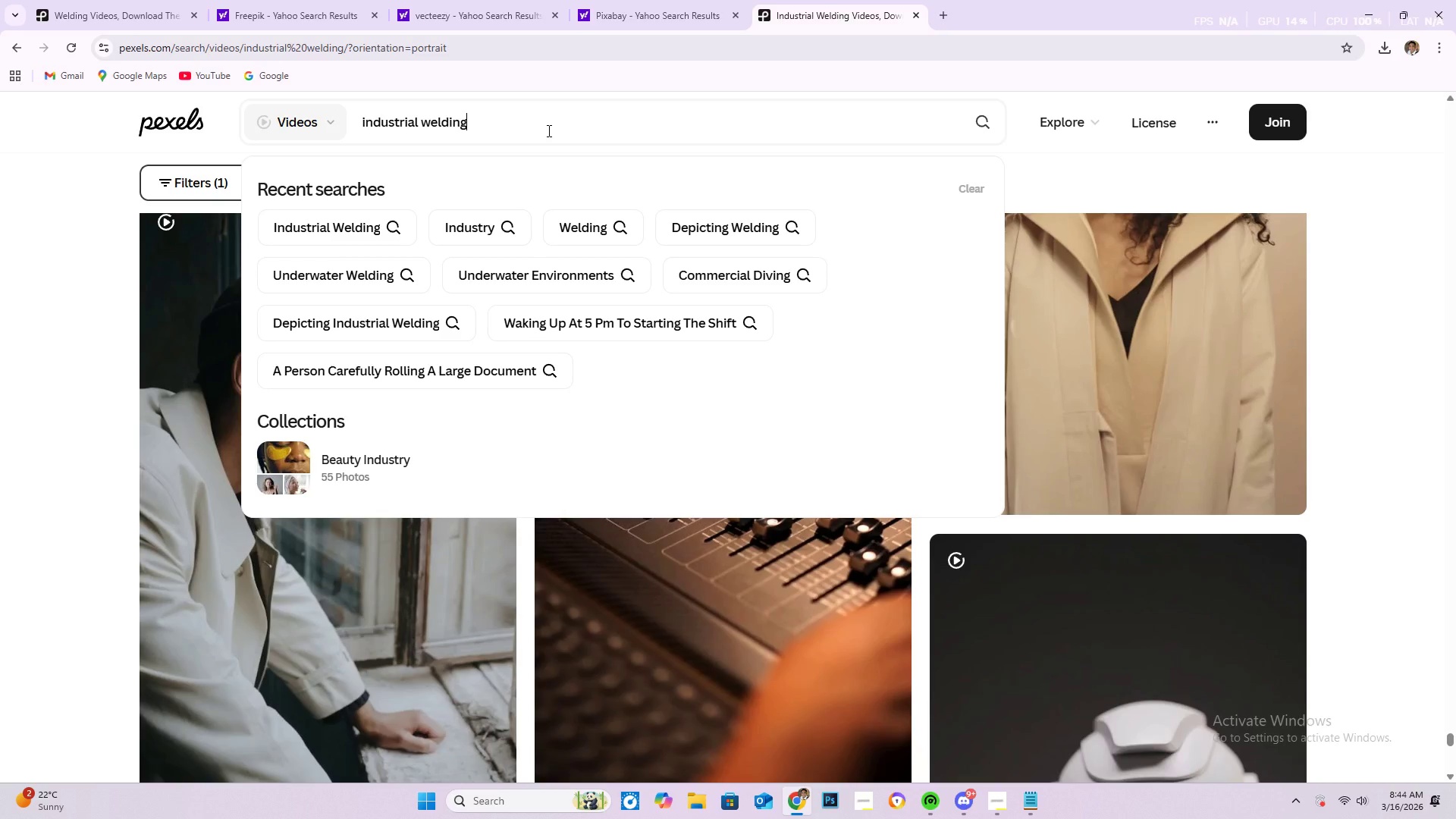 
wait(6.0)
 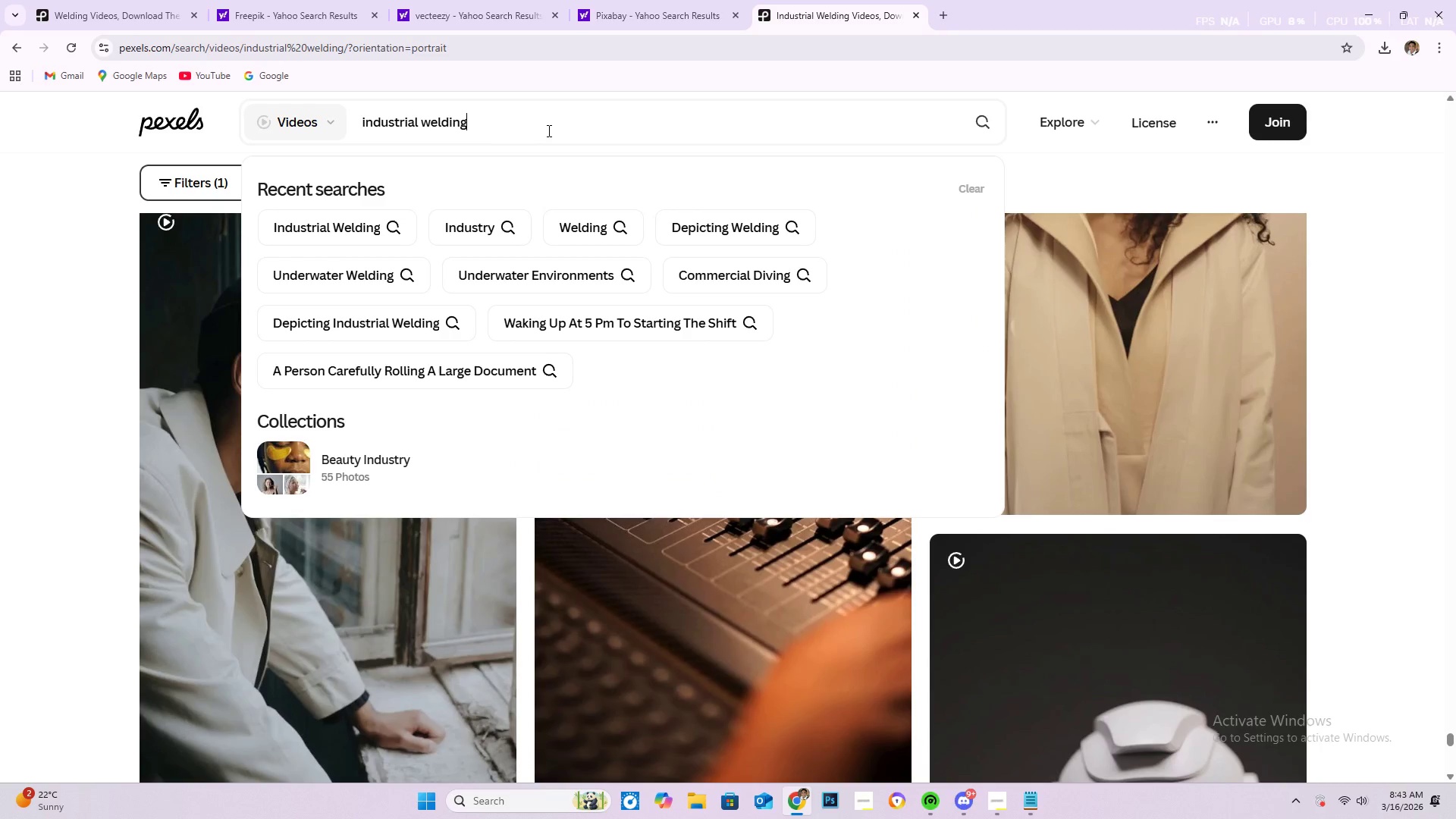 
hold_key(key=Backspace, duration=1.31)
 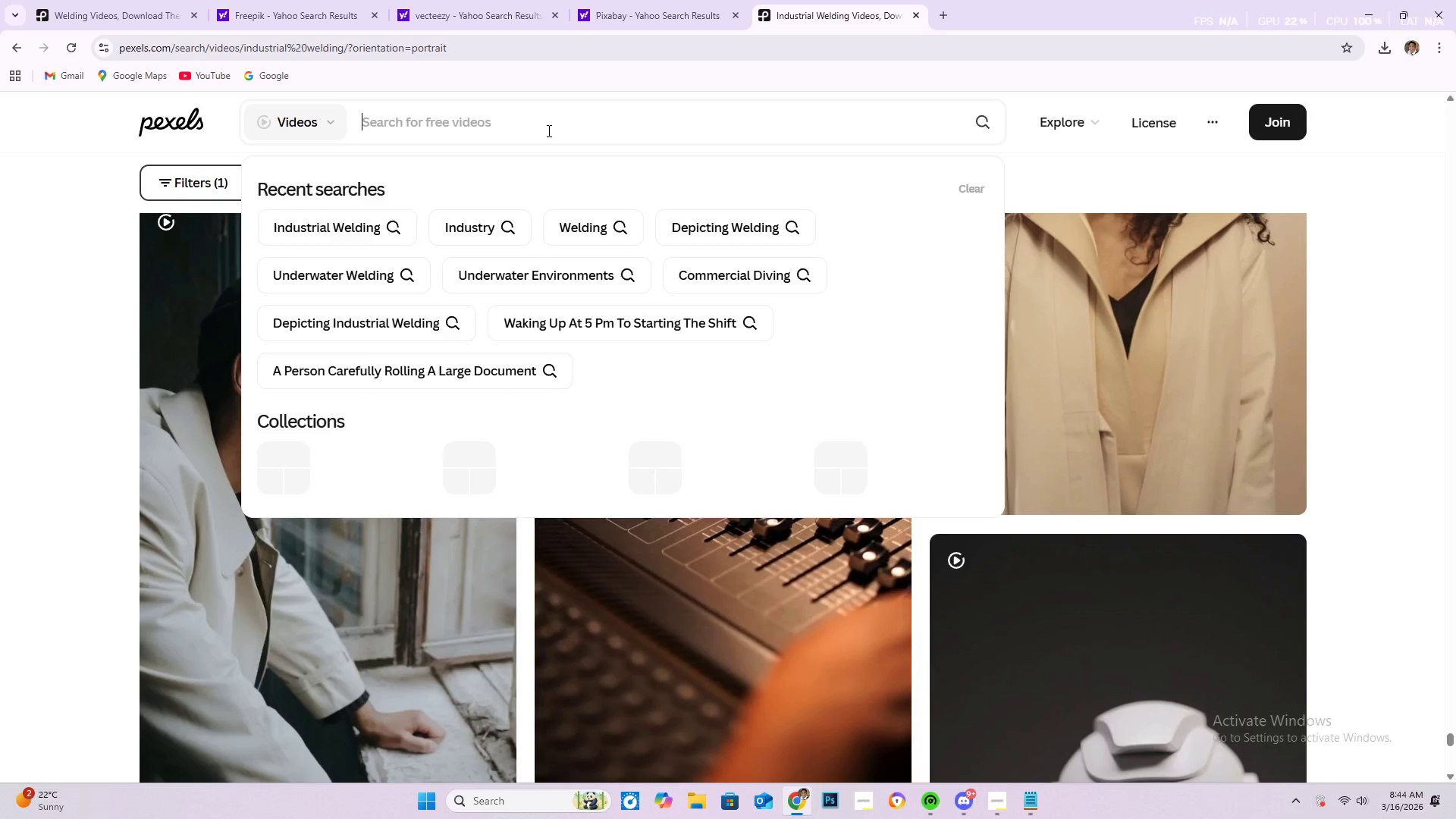 
type(cargo shop )
key(Backspace)
key(Backspace)
key(Backspace)
type(ip welder)
 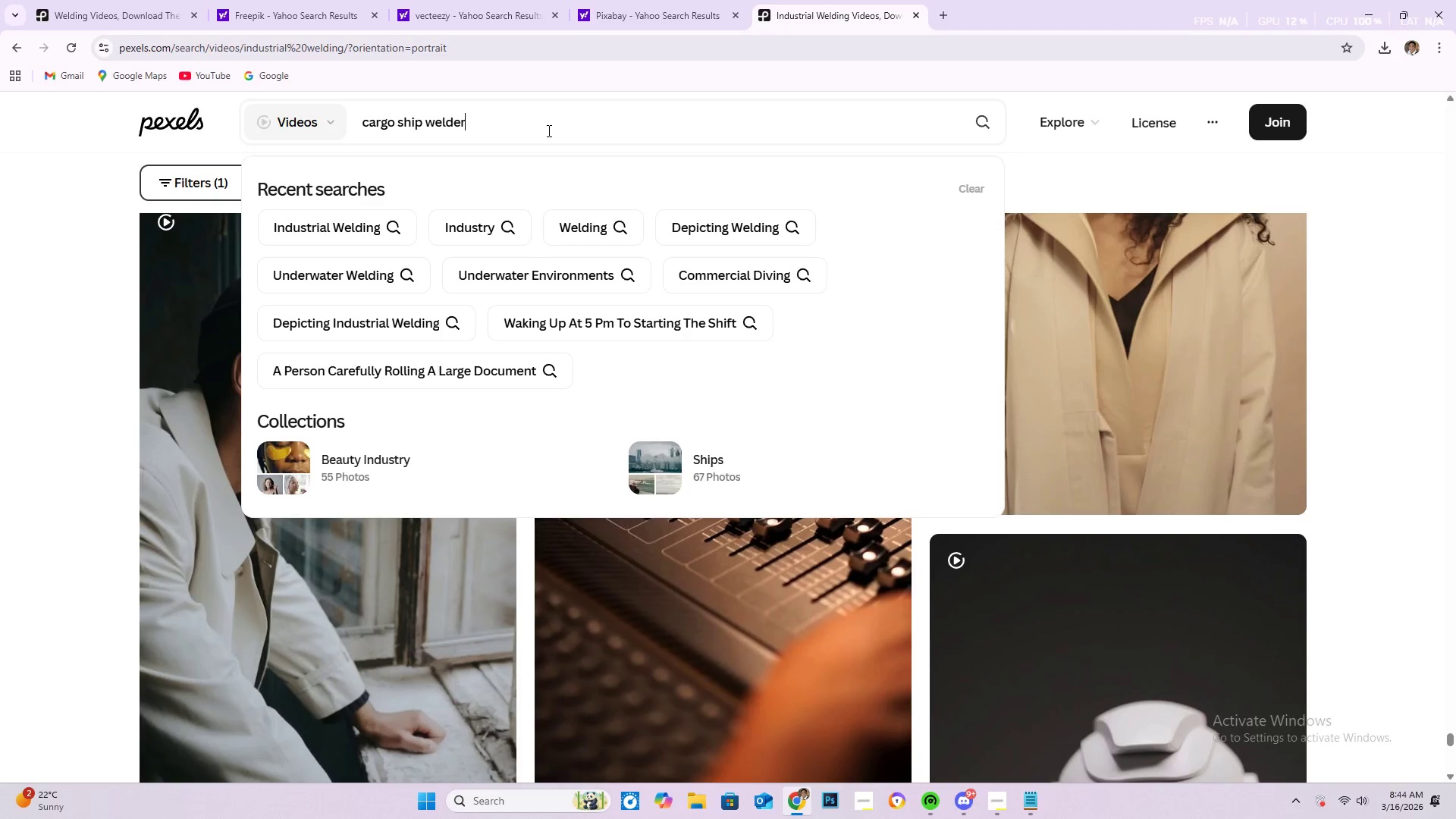 
key(Enter)
 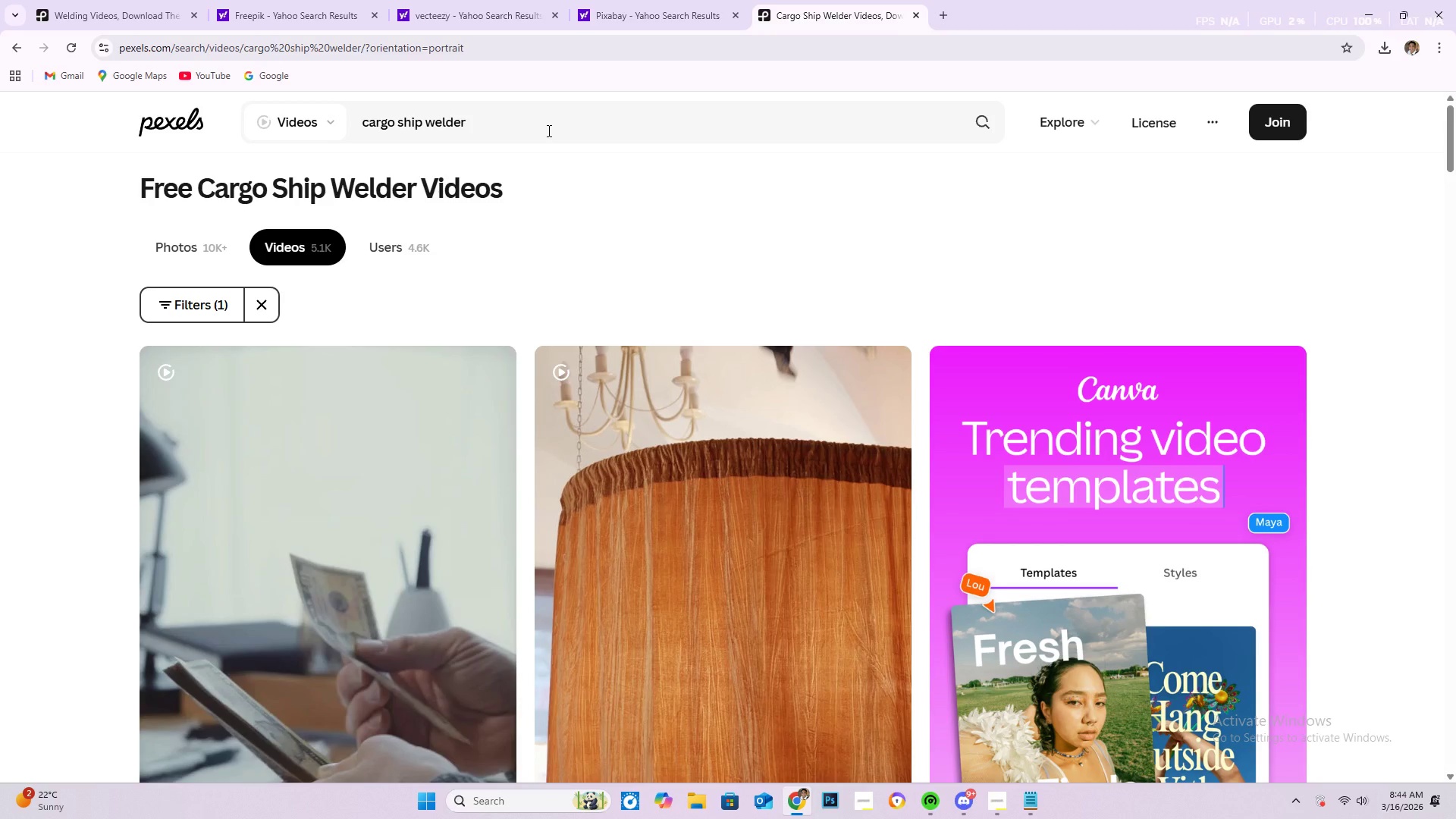 
wait(11.66)
 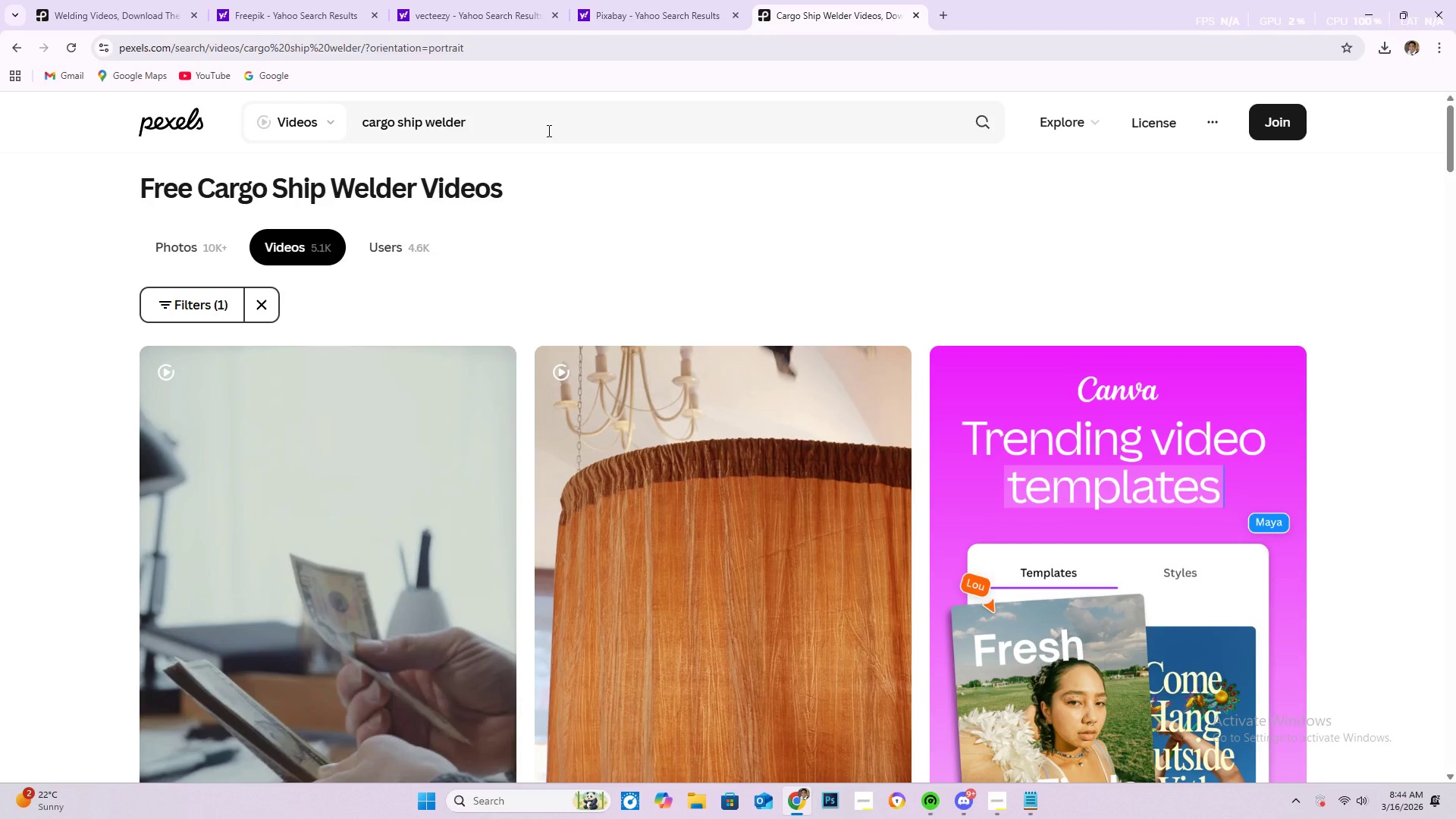 
scroll: coordinate [441, 384], scroll_direction: down, amount: 50.0
 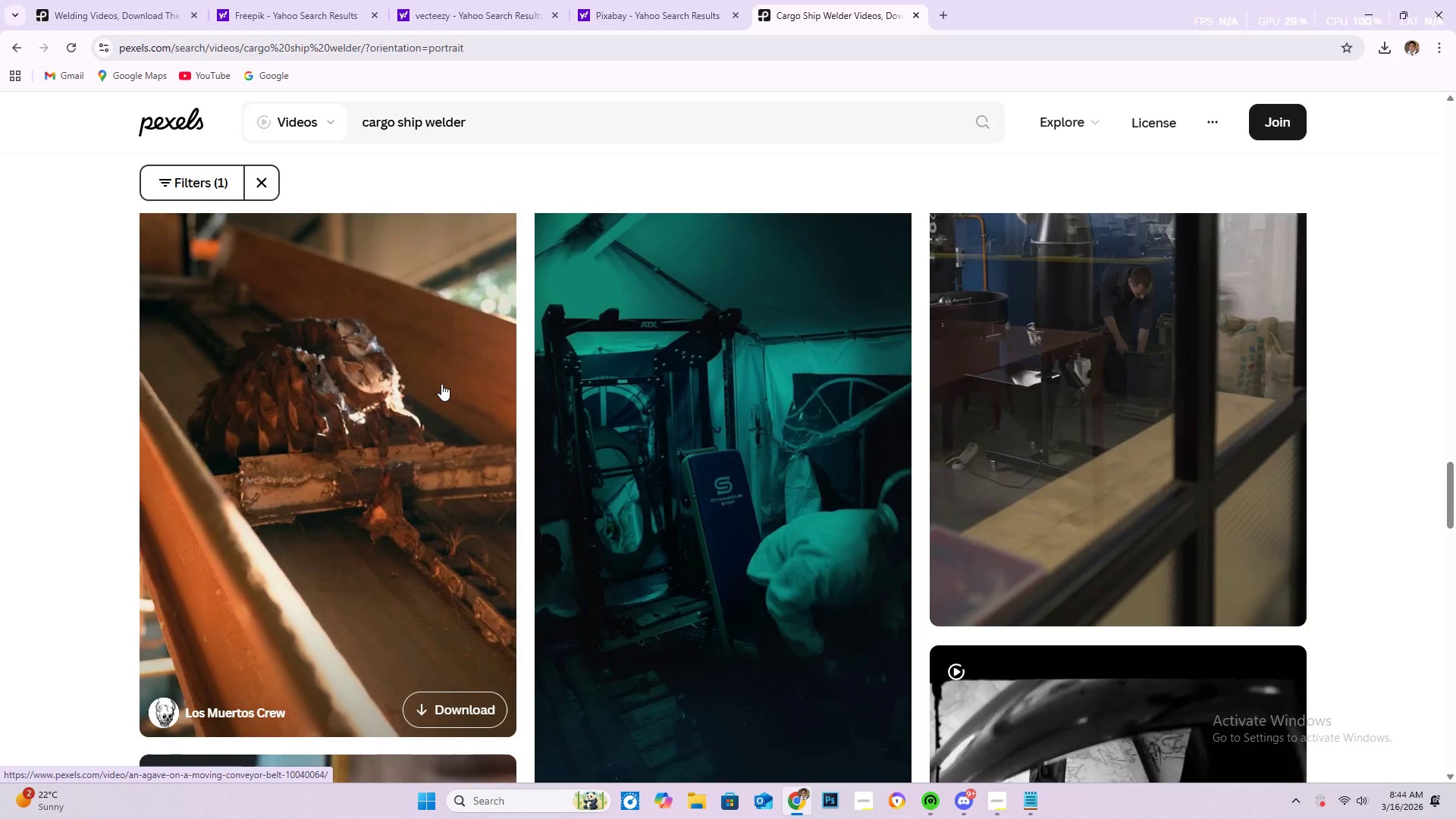 
scroll: coordinate [439, 382], scroll_direction: down, amount: 10.0
 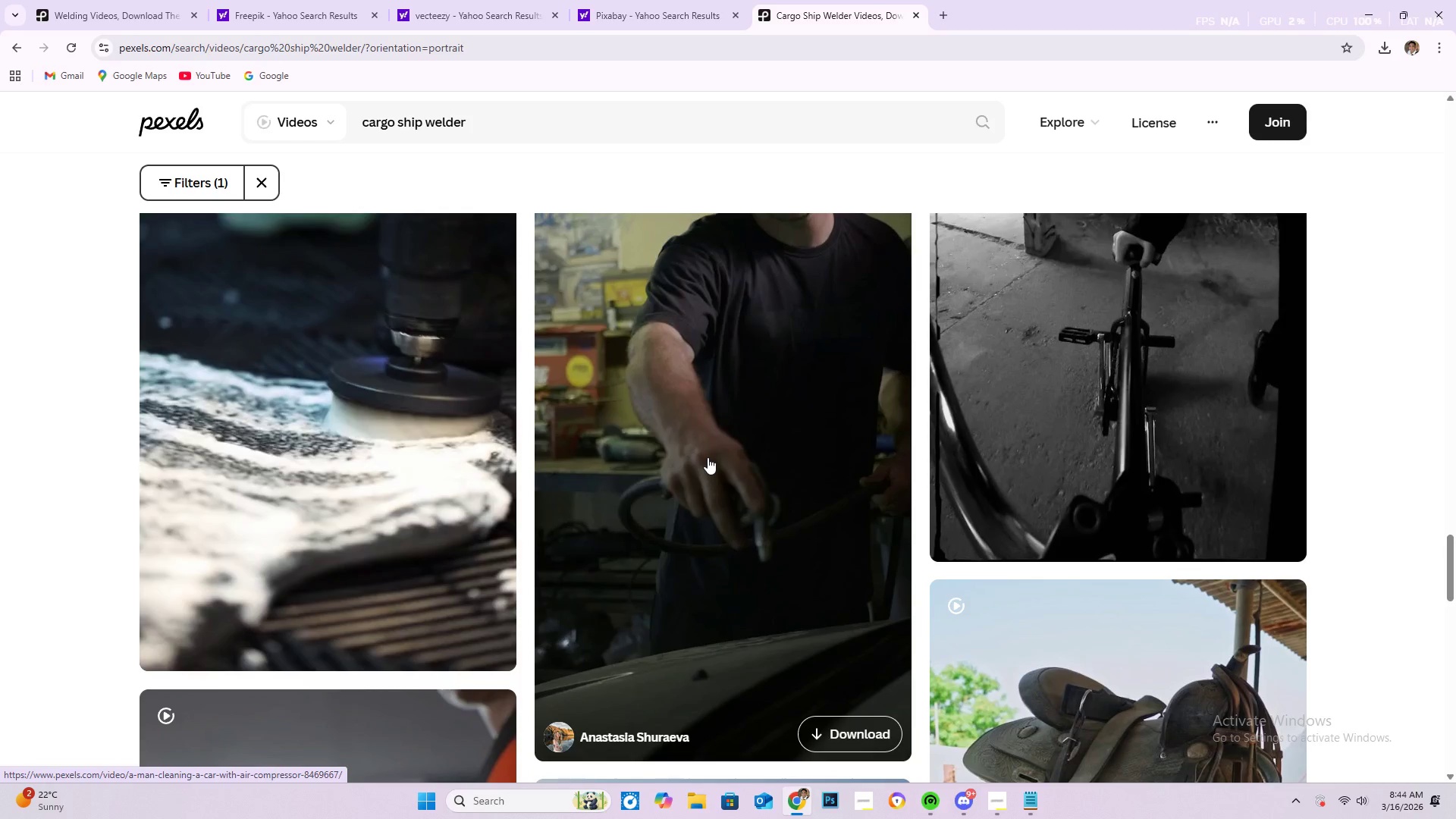 
scroll: coordinate [758, 457], scroll_direction: up, amount: 2.0
 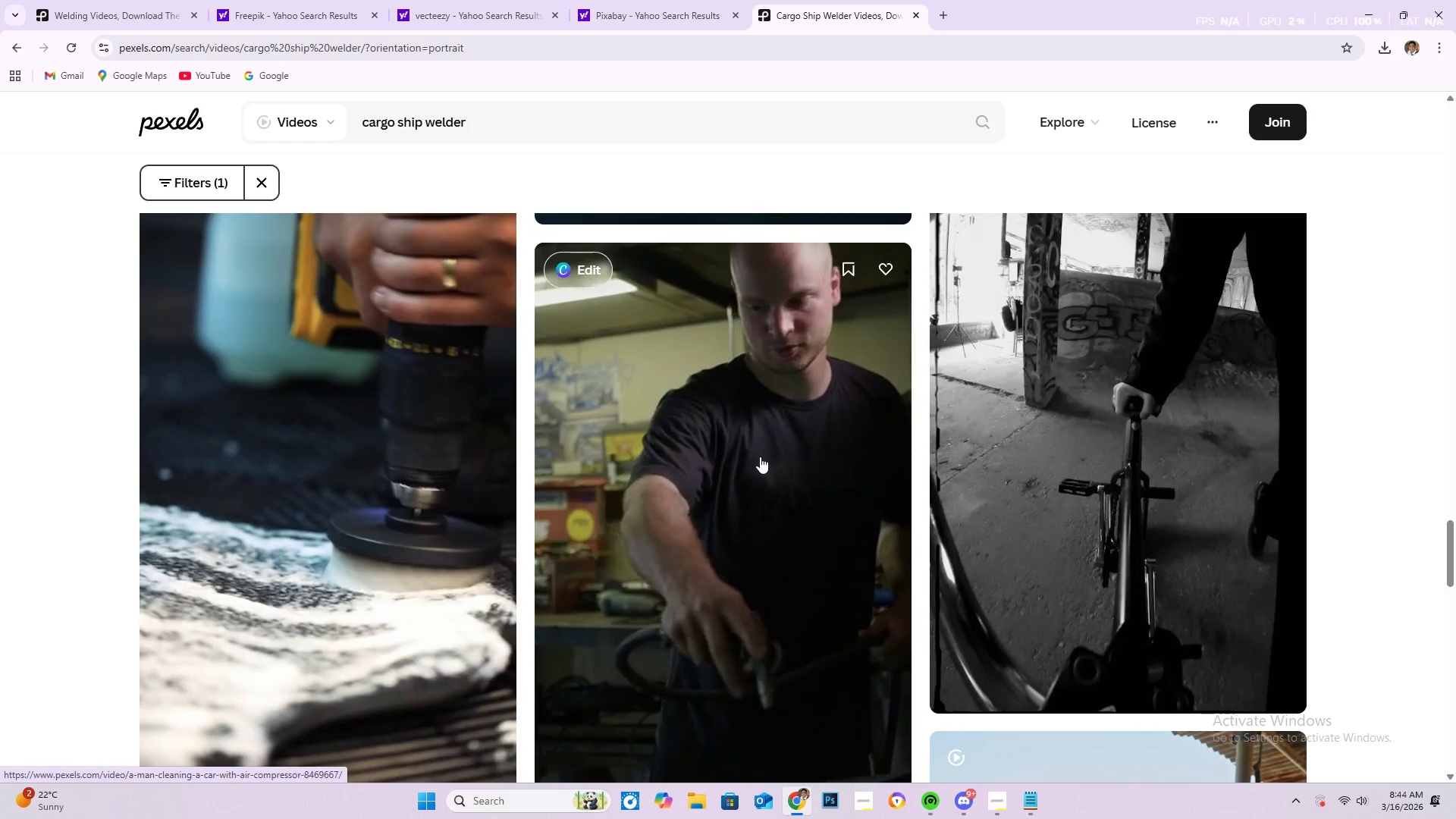 
scroll: coordinate [557, 407], scroll_direction: down, amount: 34.0
 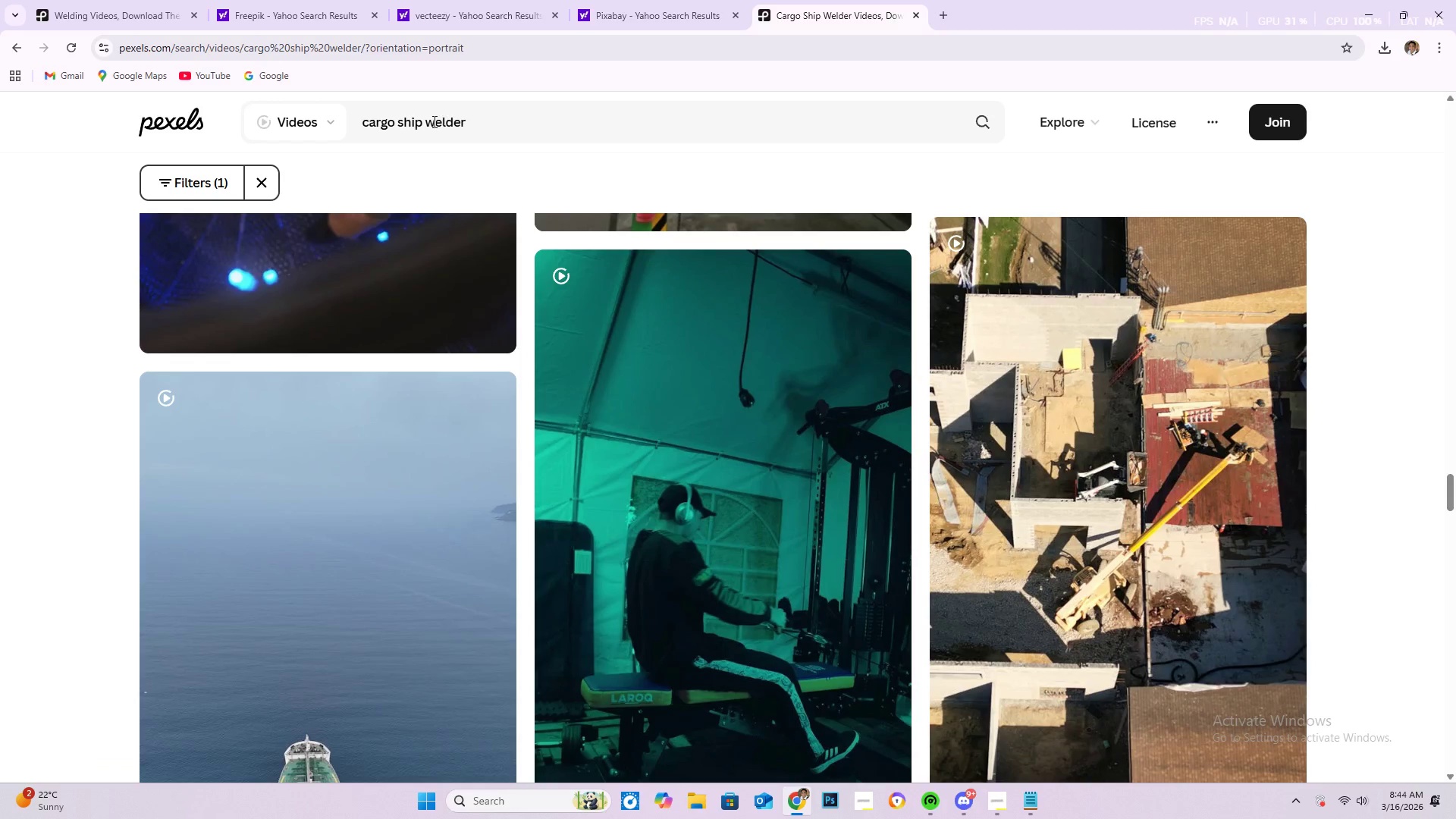 
left_click_drag(start_coordinate=[427, 121], to_coordinate=[332, 136])
 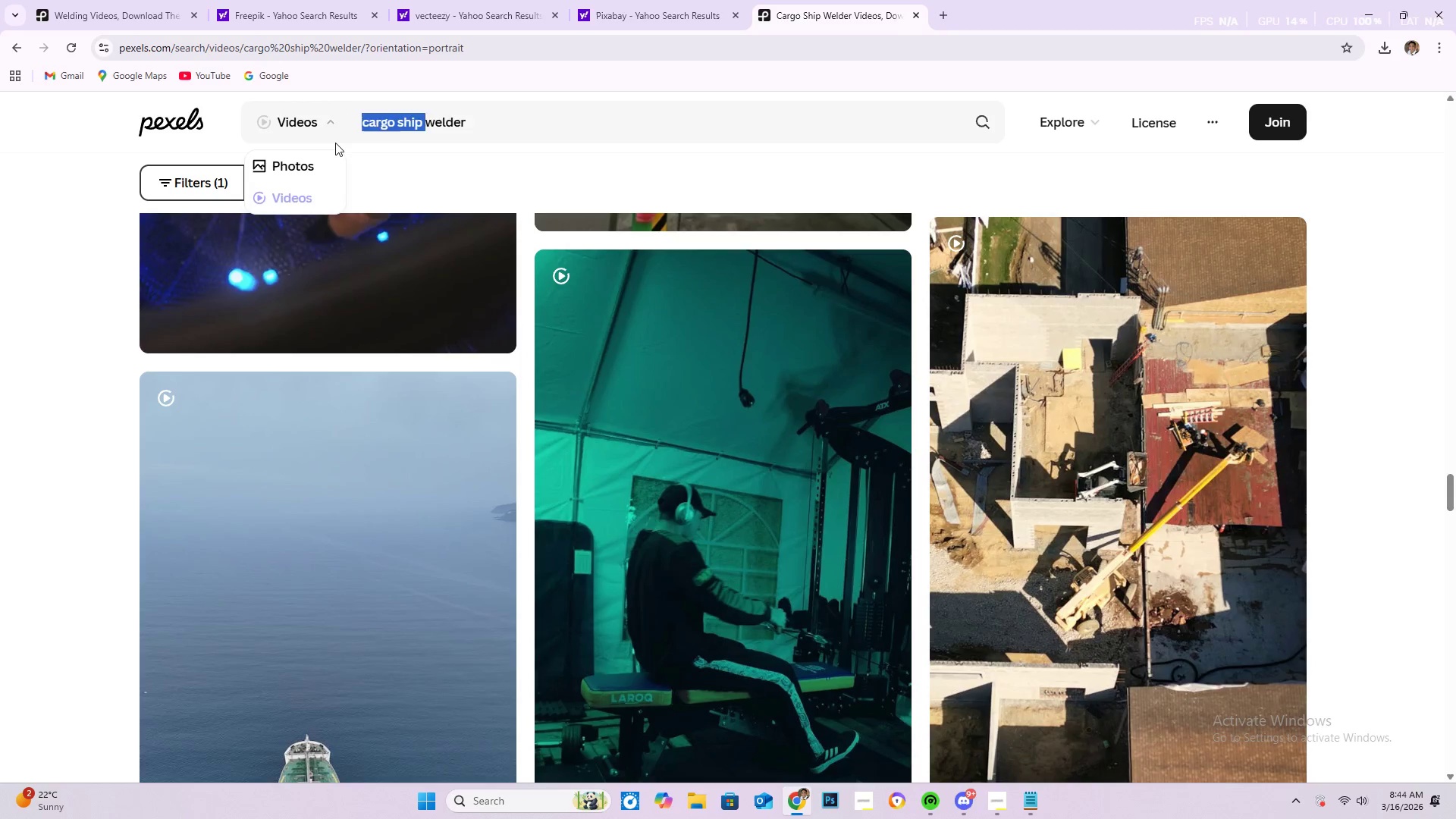 
key(Backspace)
 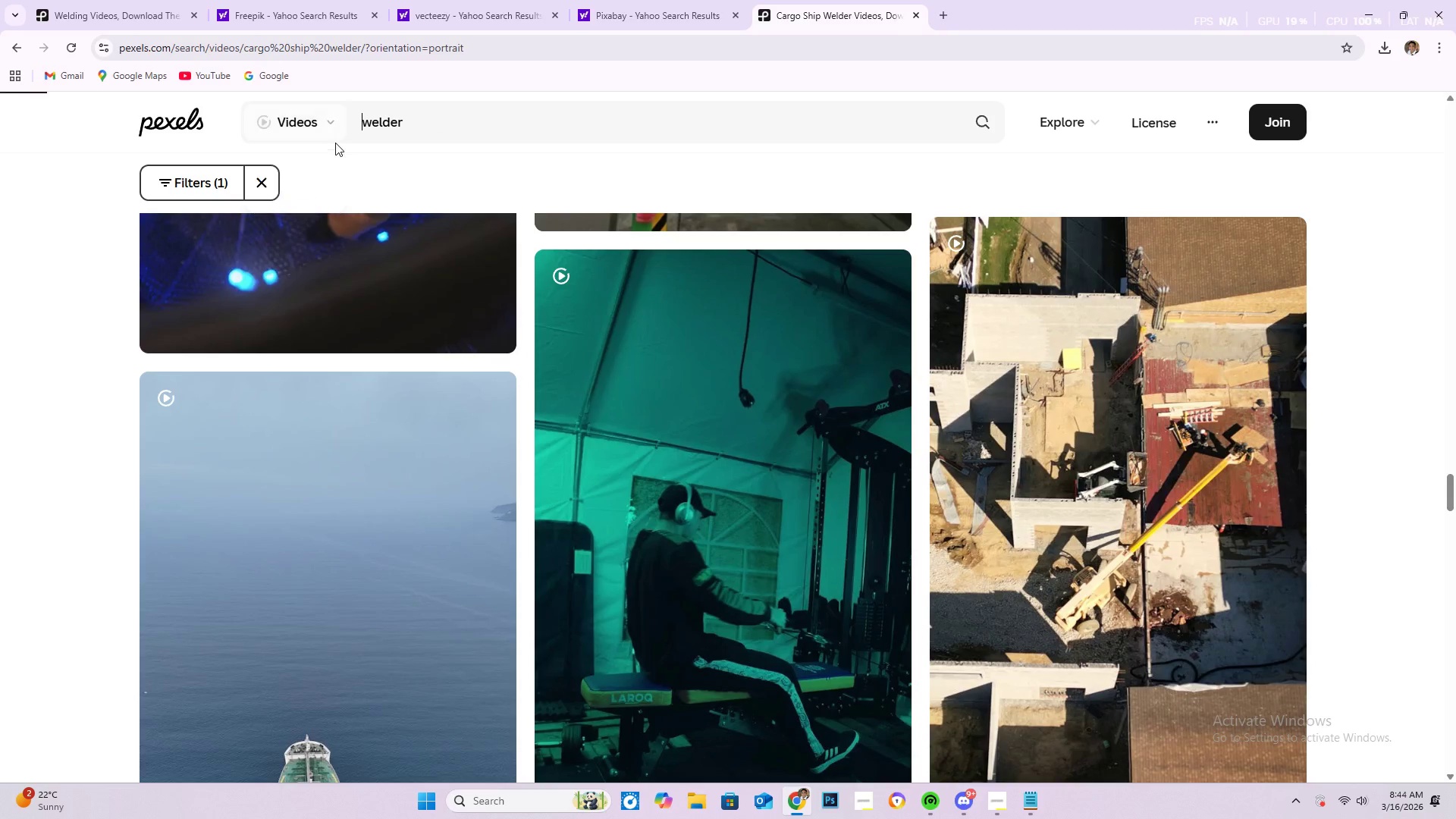 
key(Enter)
 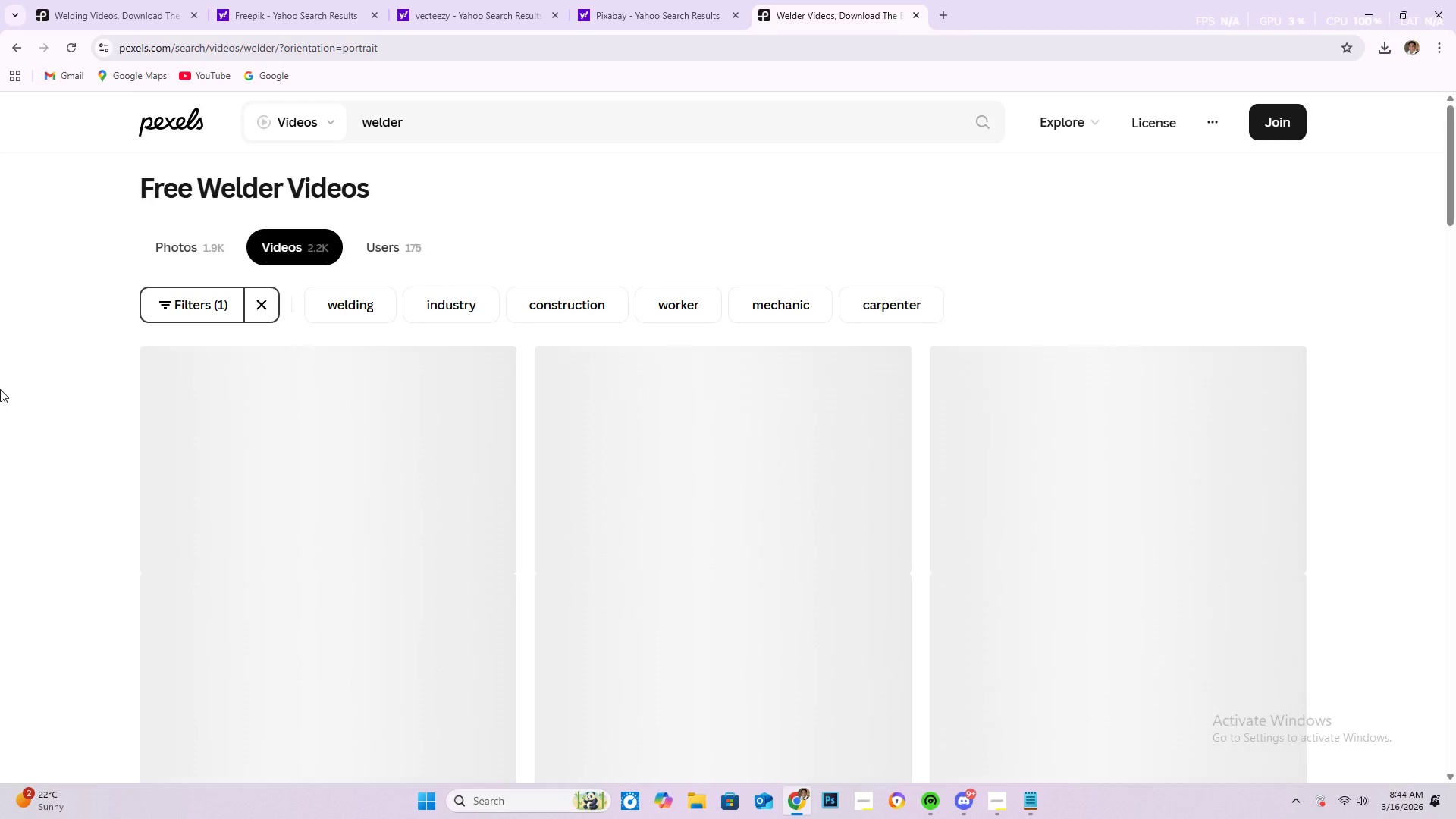 
scroll: coordinate [1, 375], scroll_direction: down, amount: 36.0
 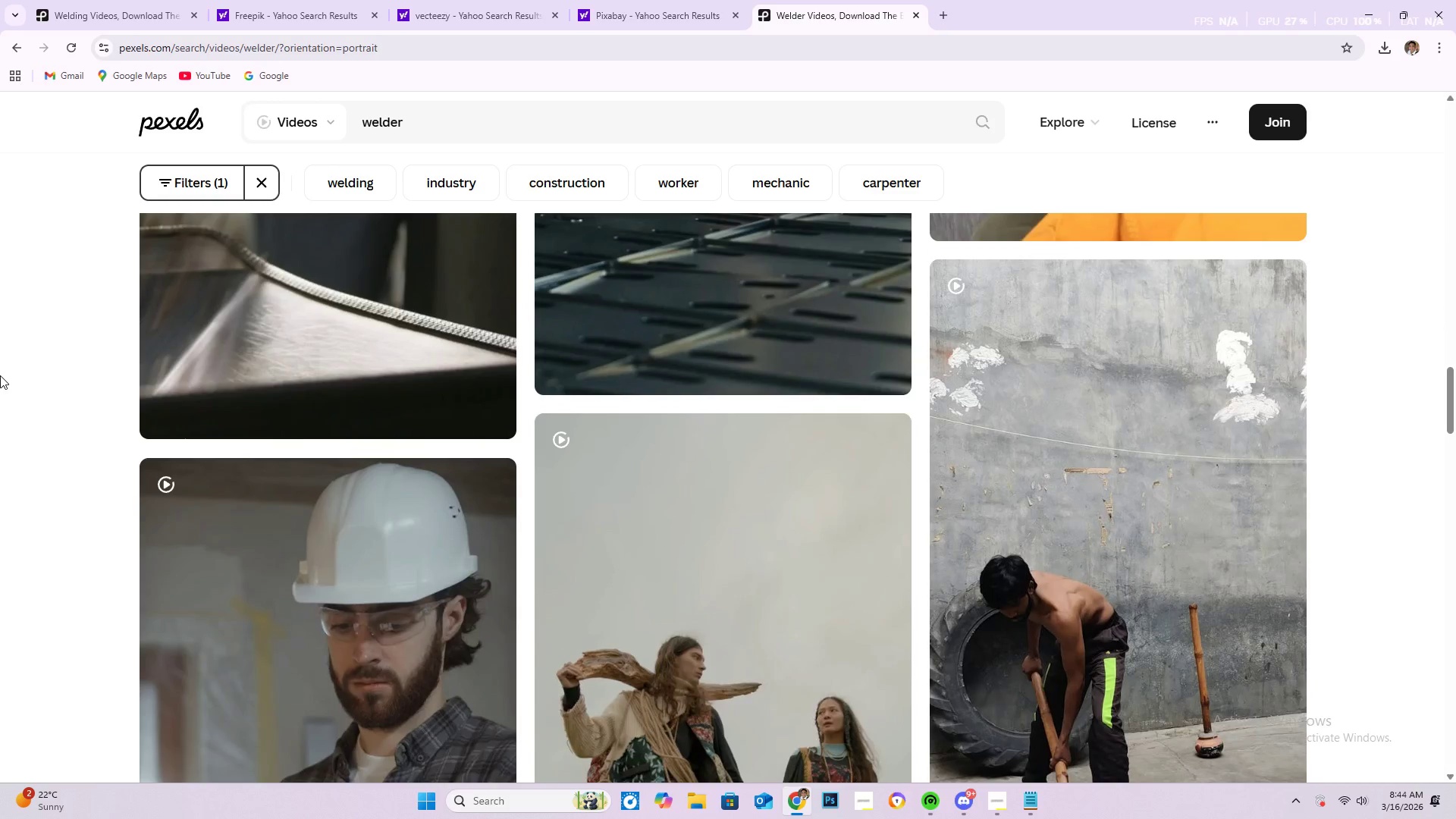 
scroll: coordinate [0, 375], scroll_direction: up, amount: 4.0
 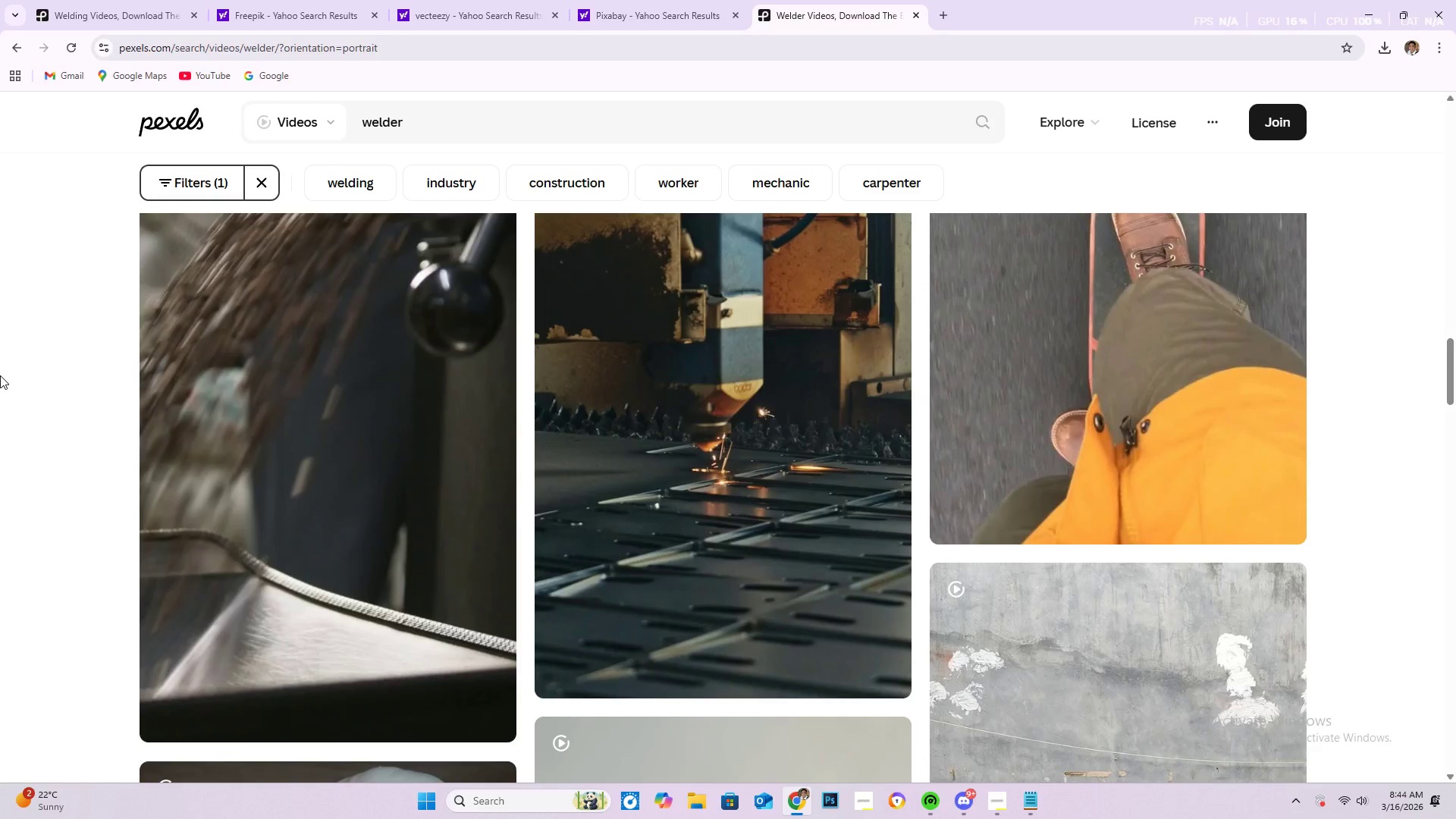 
scroll: coordinate [0, 378], scroll_direction: down, amount: 28.0
 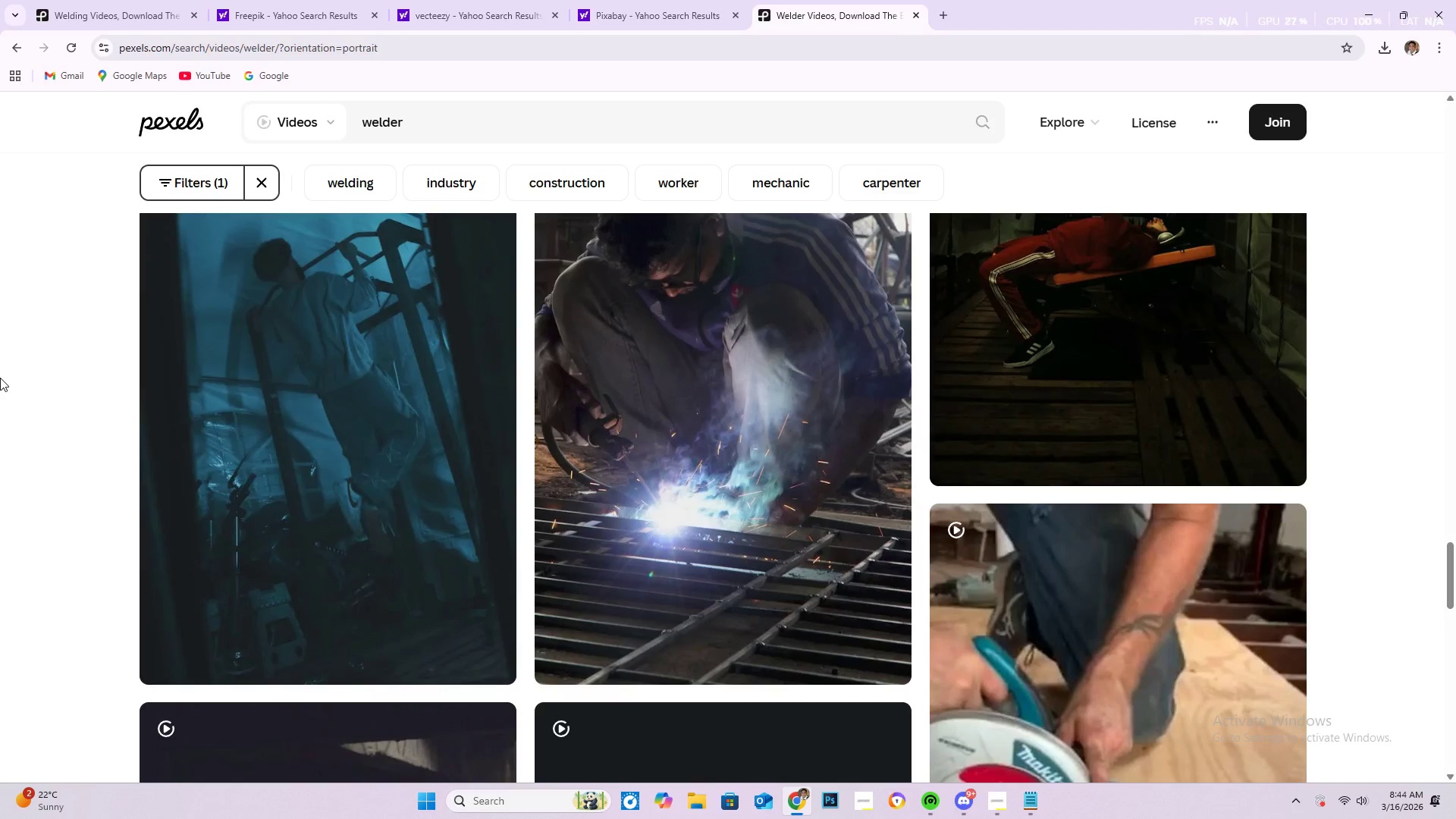 
scroll: coordinate [0, 378], scroll_direction: up, amount: 4.0
 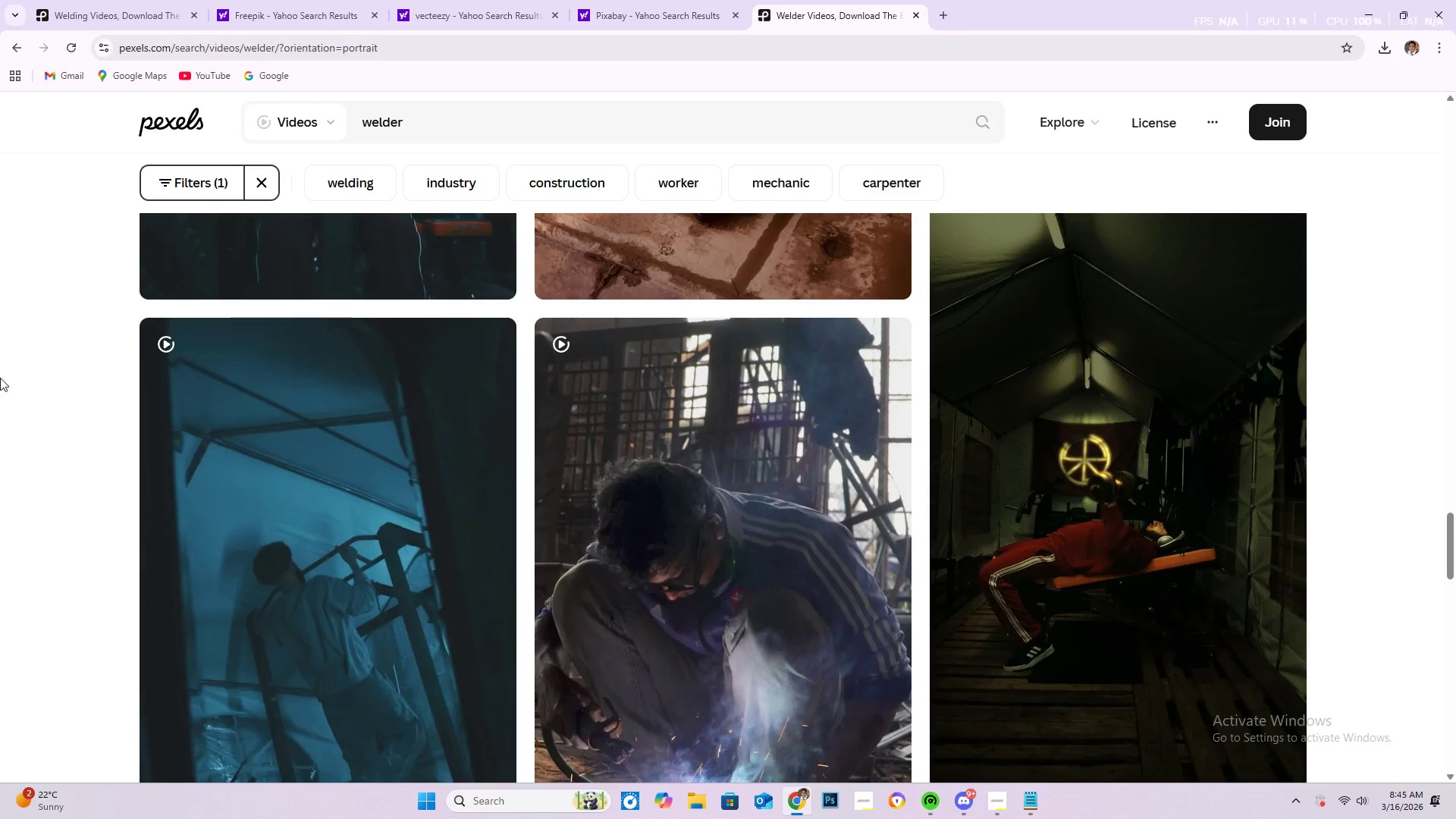 
scroll: coordinate [281, 333], scroll_direction: down, amount: 65.0
 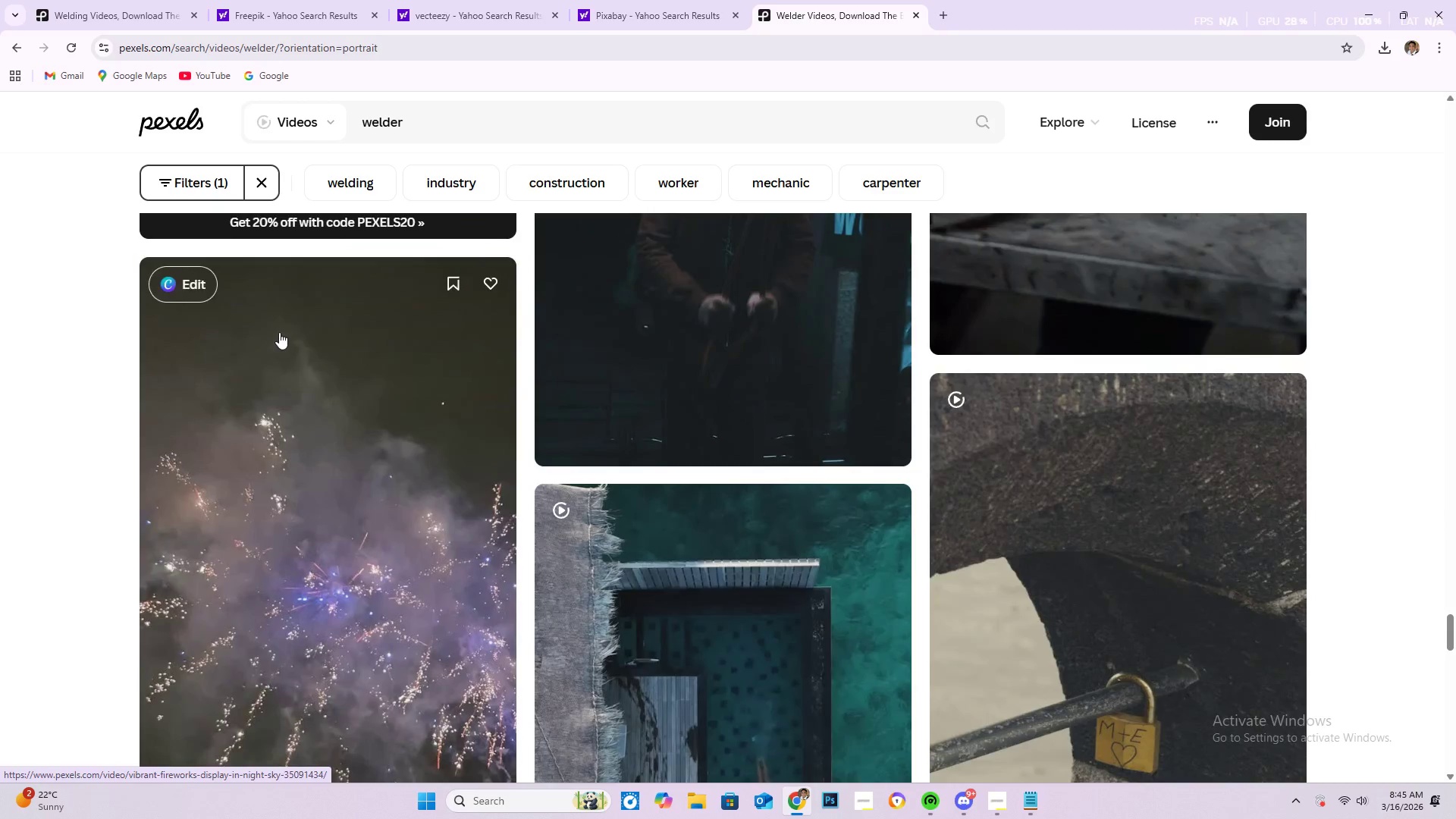 
scroll: coordinate [491, 381], scroll_direction: down, amount: 52.0
 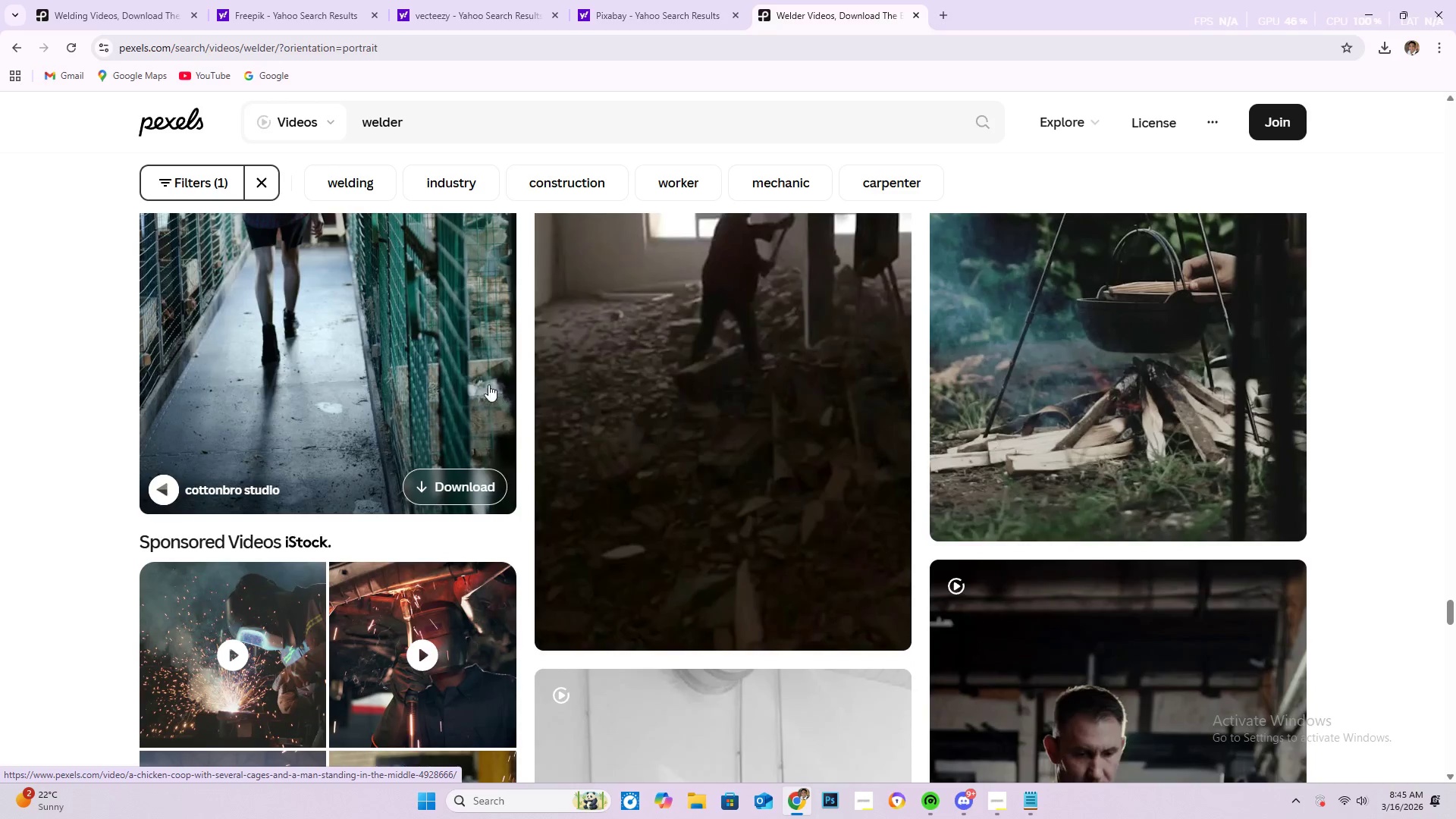 
scroll: coordinate [462, 381], scroll_direction: up, amount: 5.0
 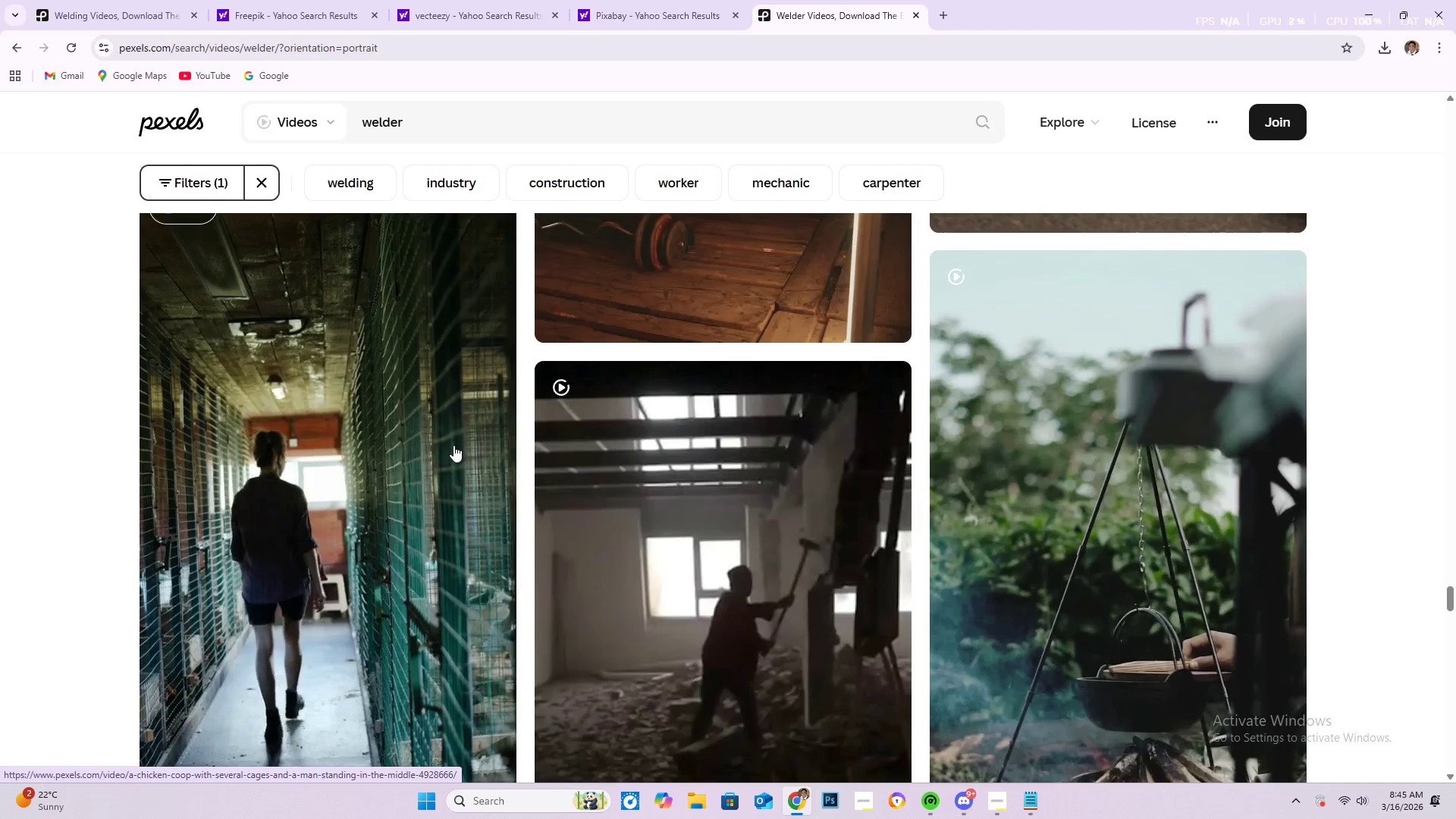 
scroll: coordinate [550, 457], scroll_direction: down, amount: 15.0
 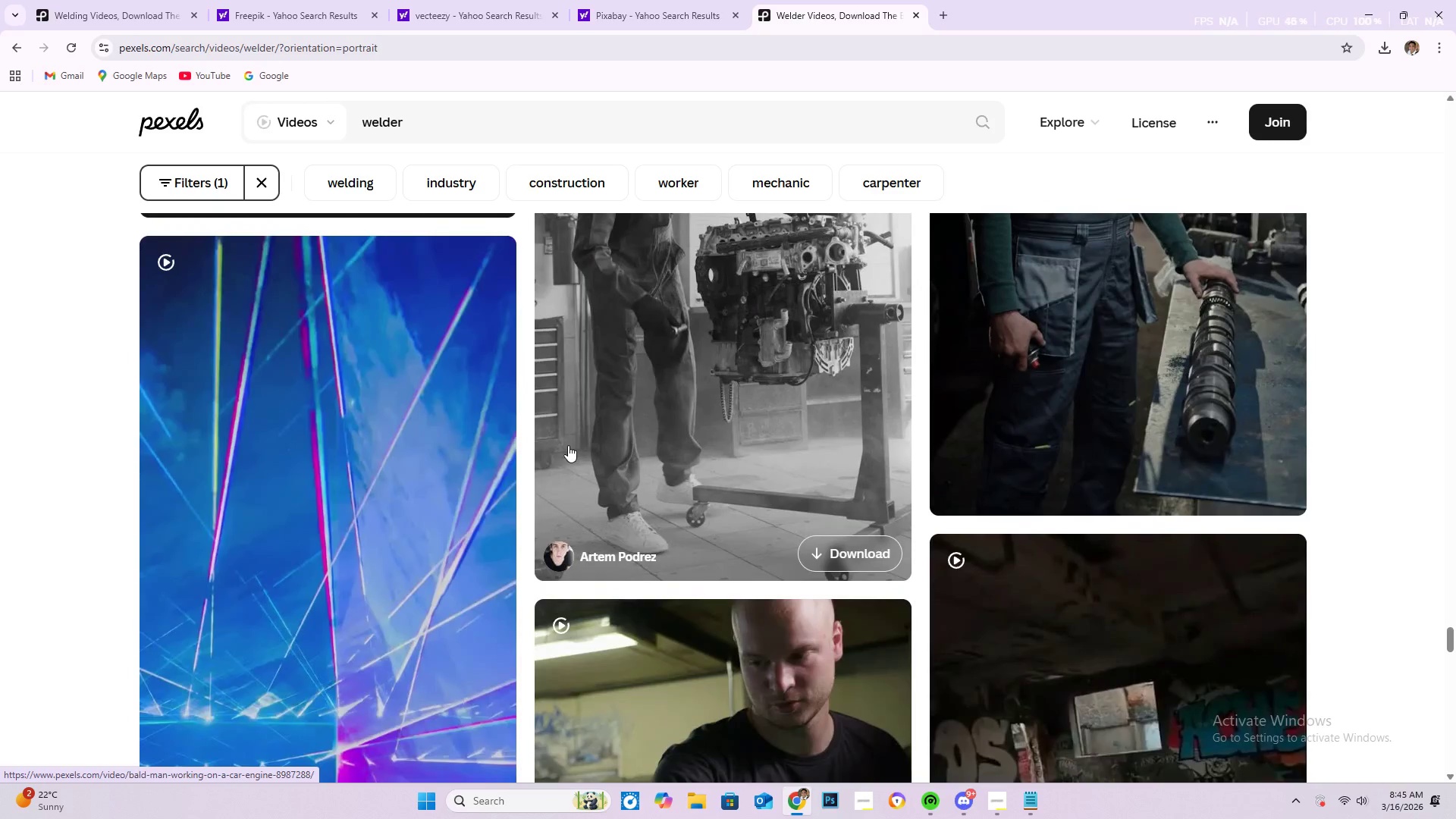 
scroll: coordinate [570, 449], scroll_direction: up, amount: 4.0
 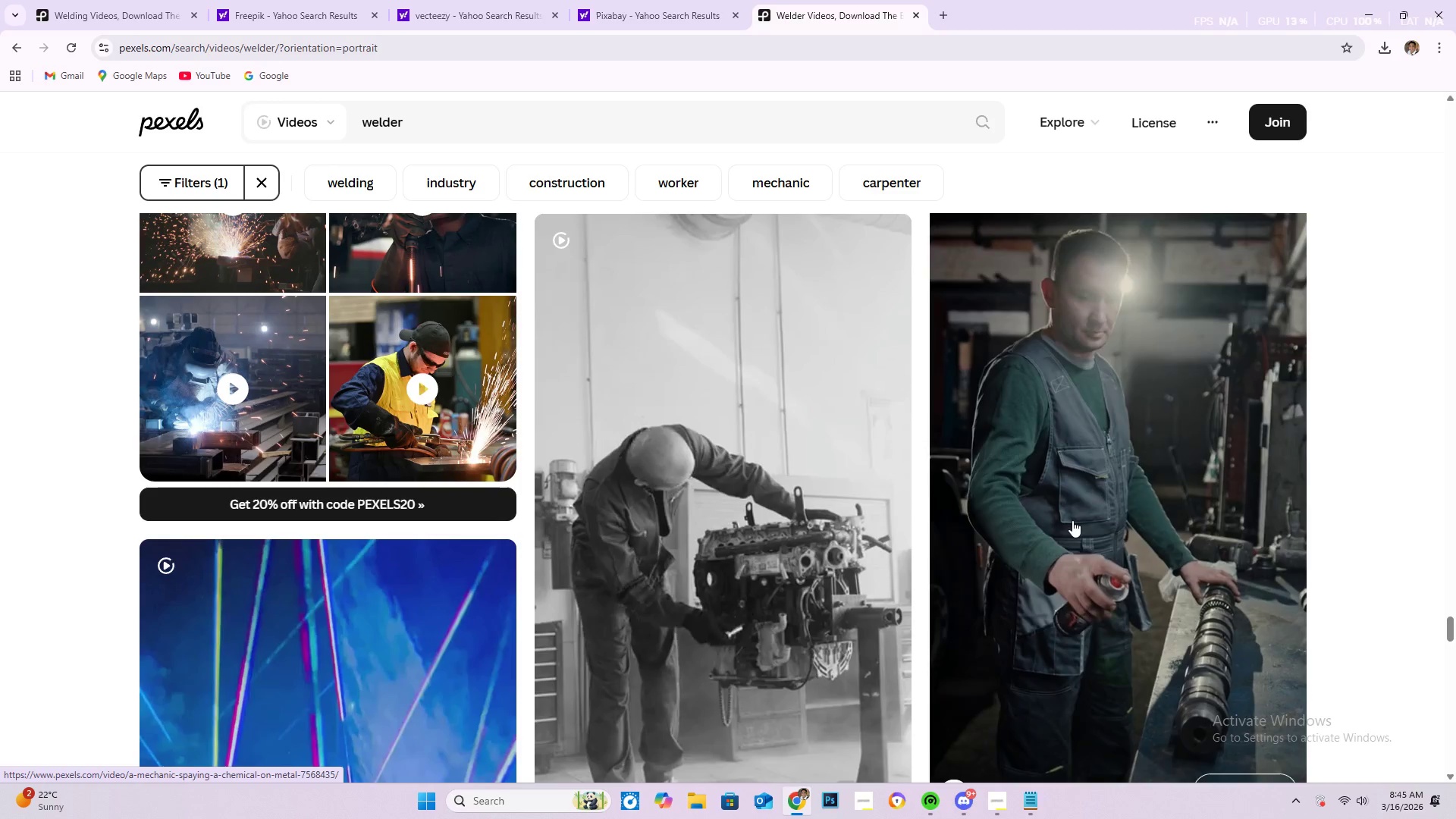 
wait(6.04)
 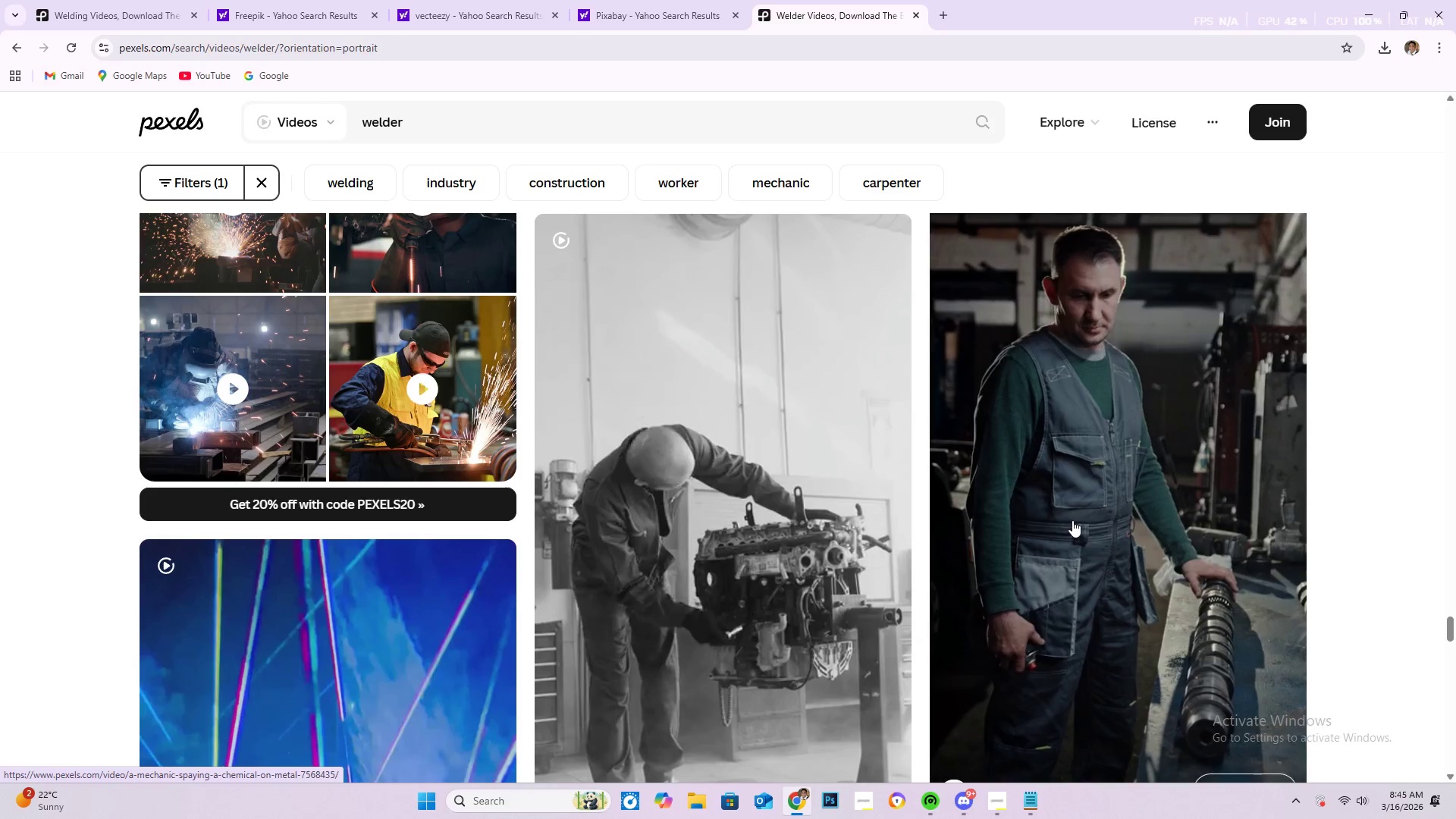 
scroll: coordinate [817, 490], scroll_direction: down, amount: 29.0
 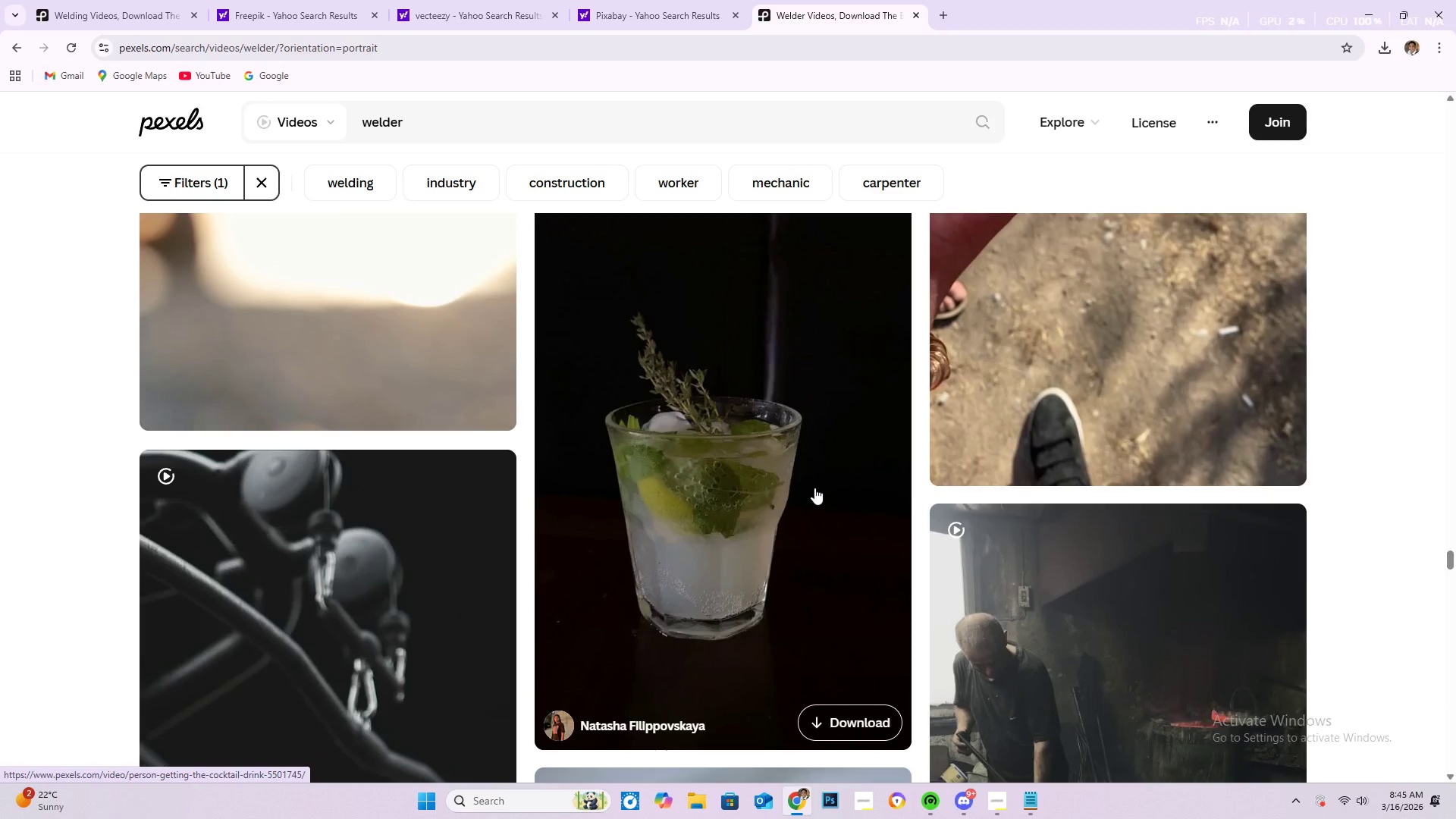 
scroll: coordinate [742, 475], scroll_direction: down, amount: 51.0
 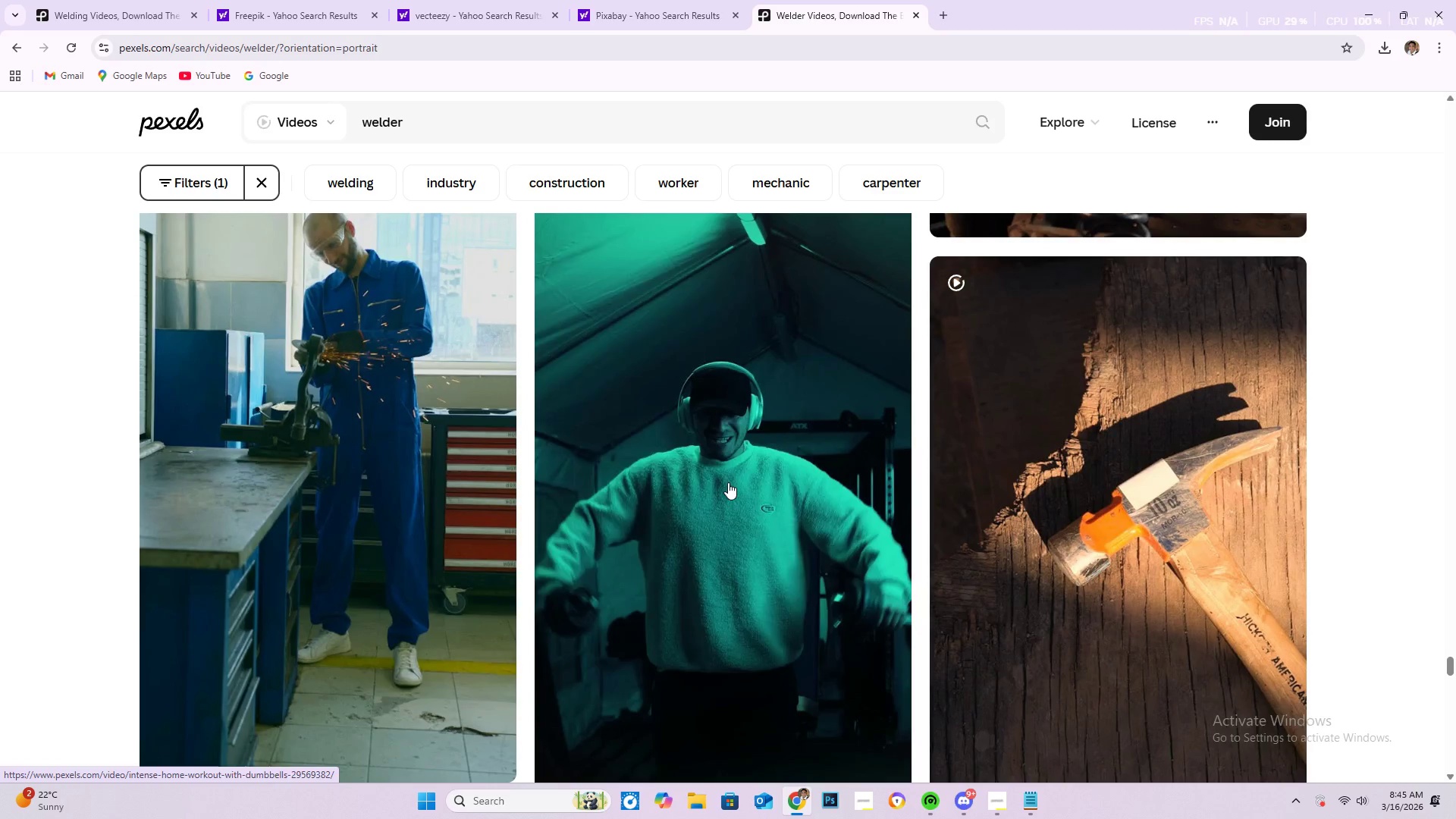 
scroll: coordinate [739, 466], scroll_direction: down, amount: 39.0
 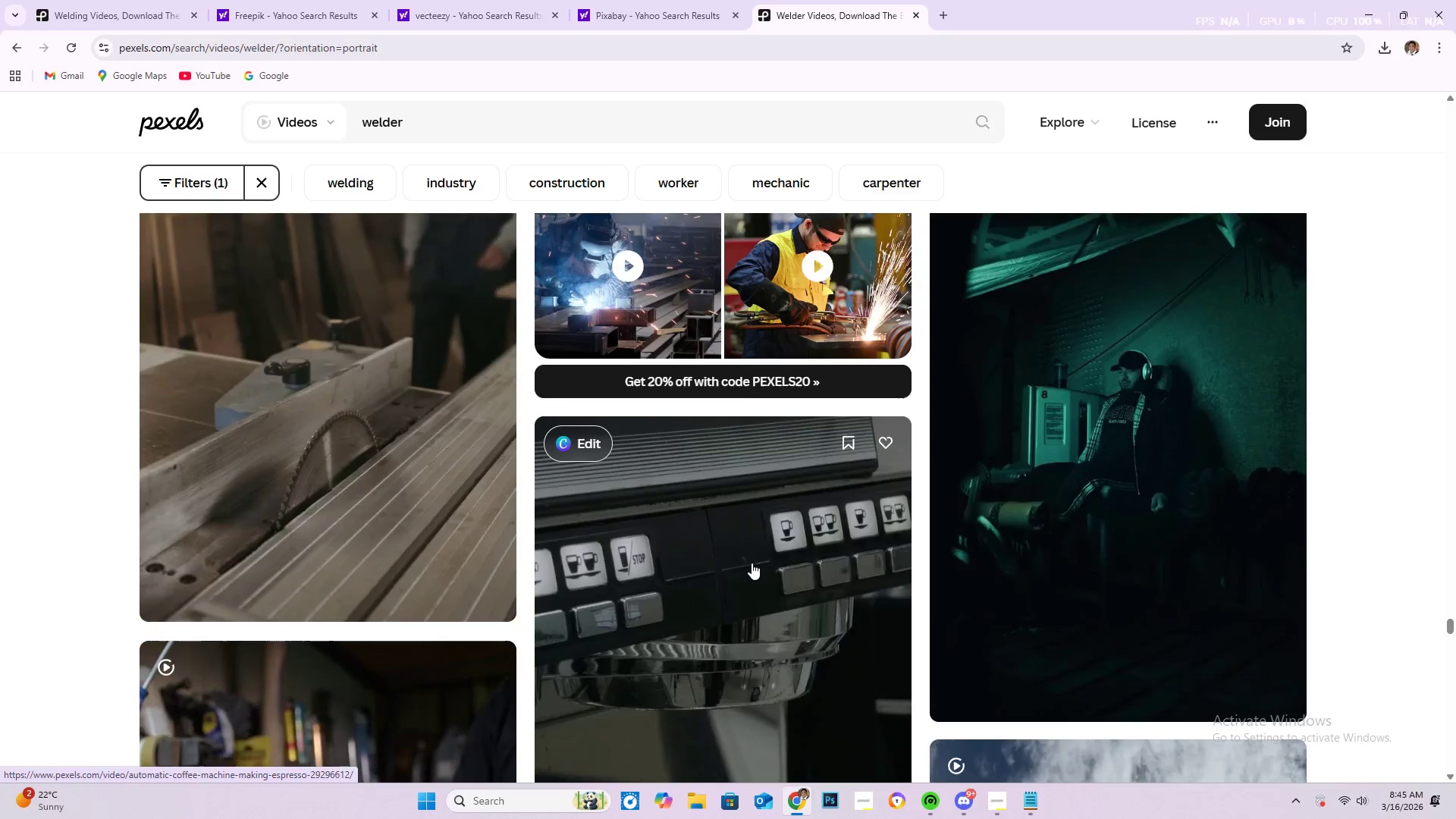 
scroll: coordinate [752, 562], scroll_direction: up, amount: 5.0
 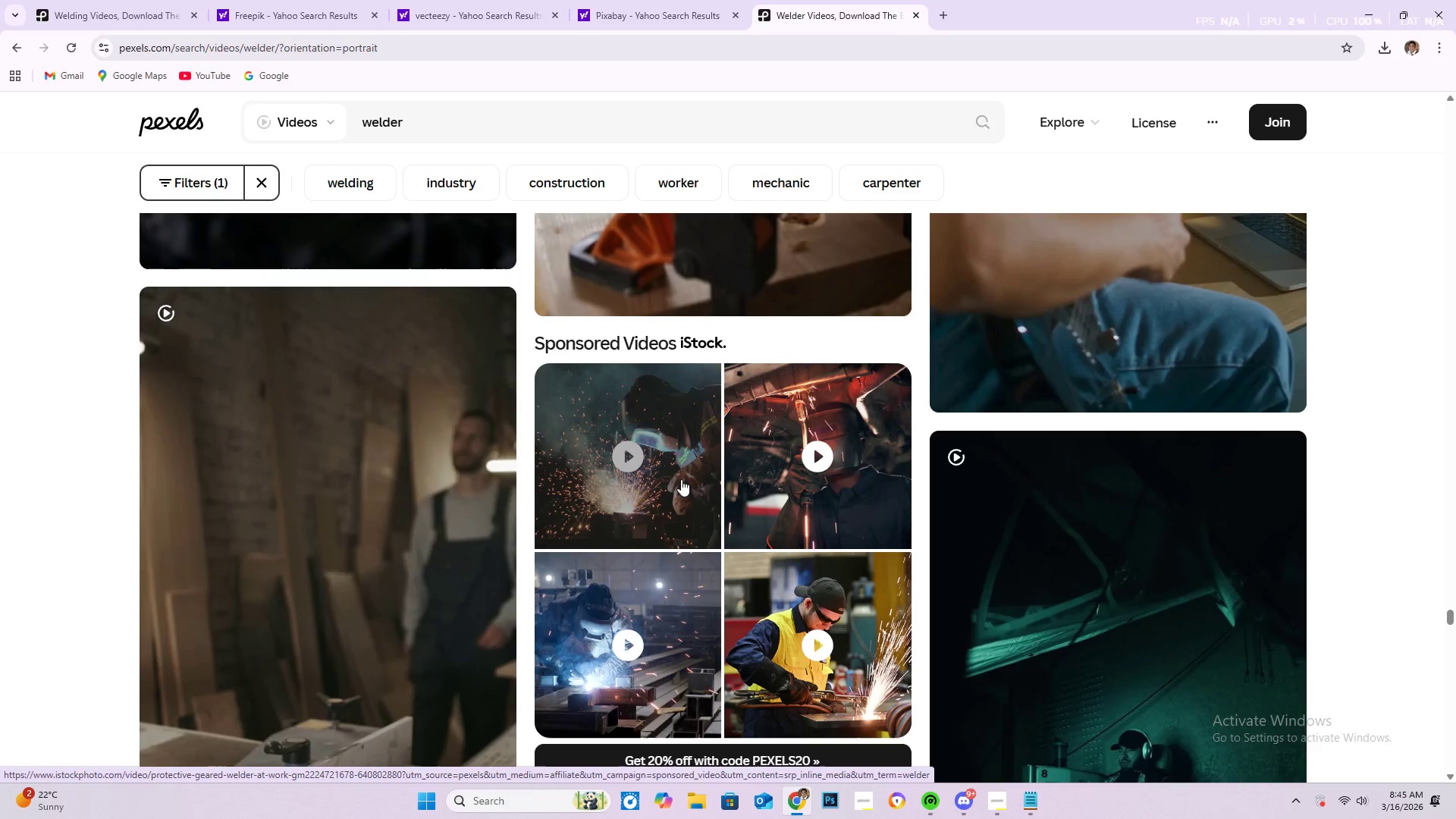 
left_click([654, 450])
 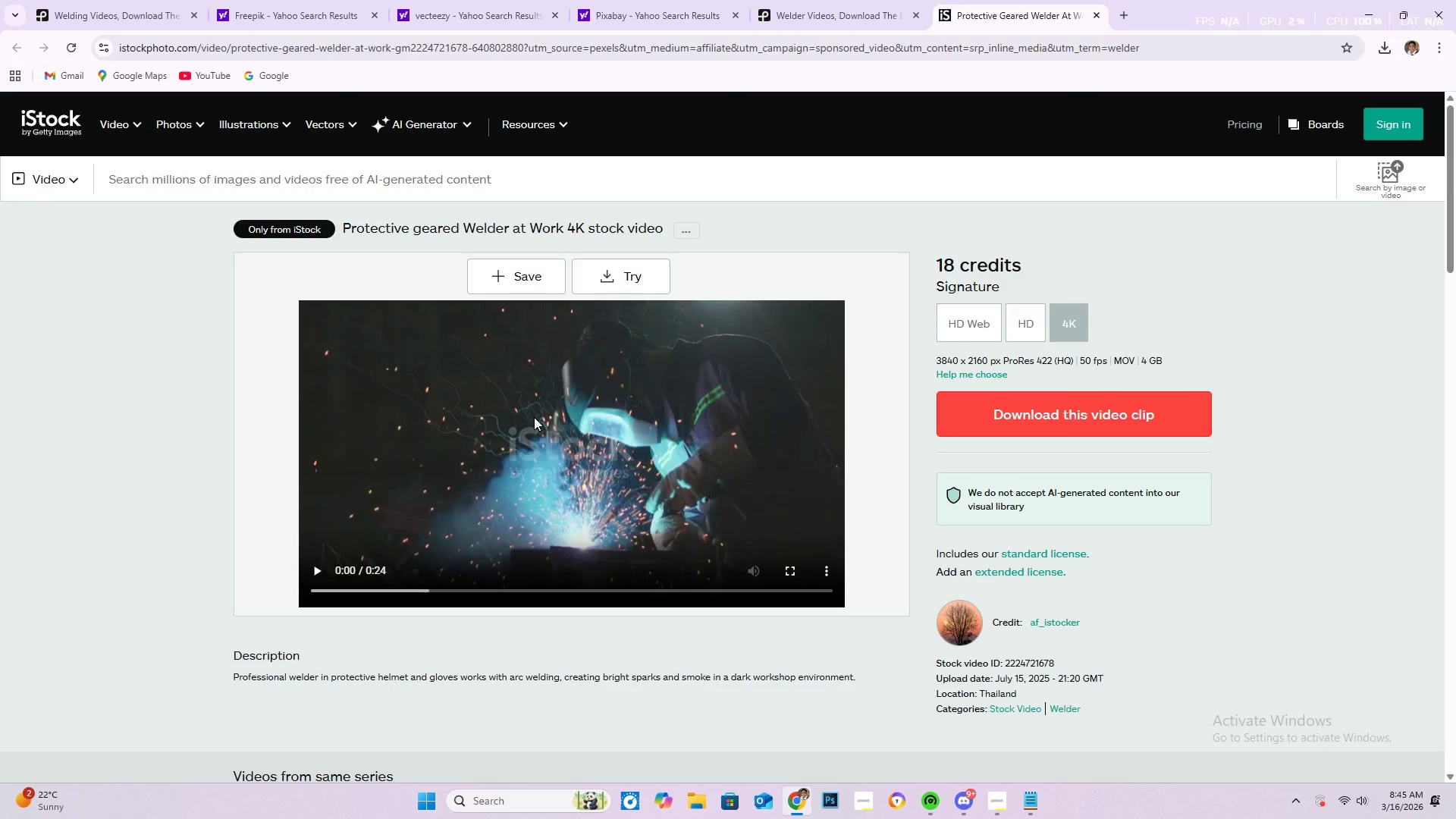 
wait(7.51)
 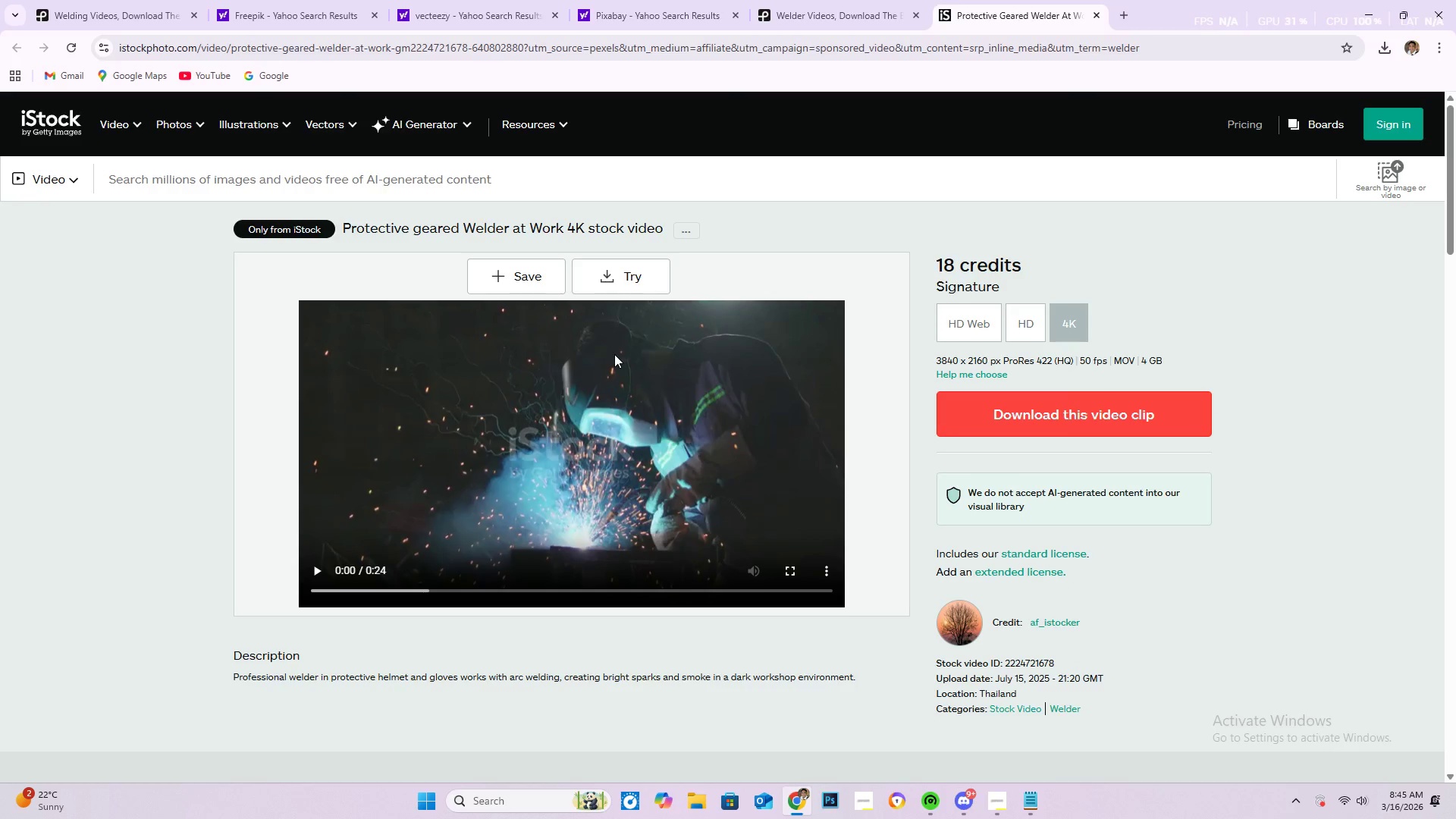 
left_click([319, 568])
 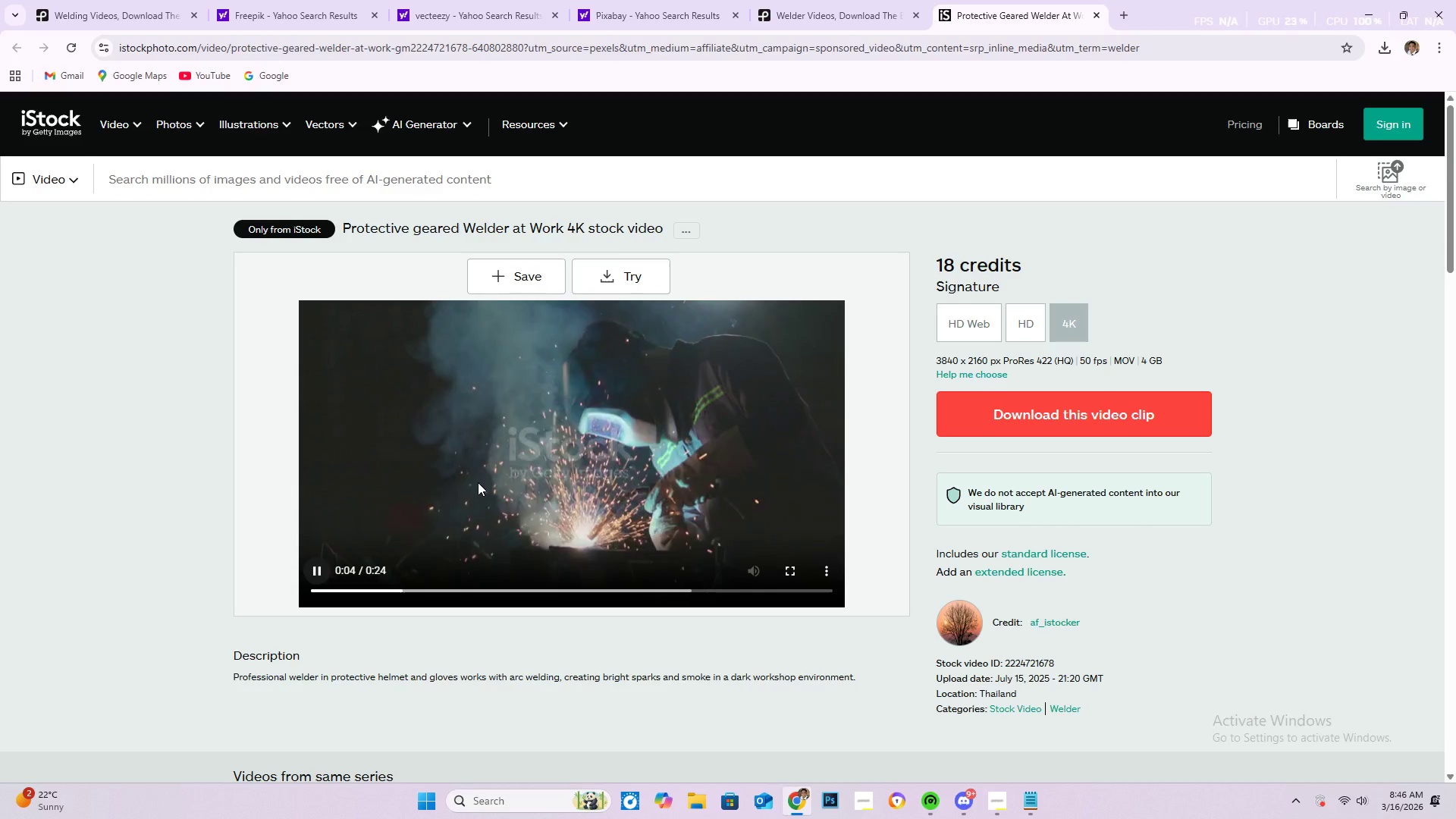 
wait(5.99)
 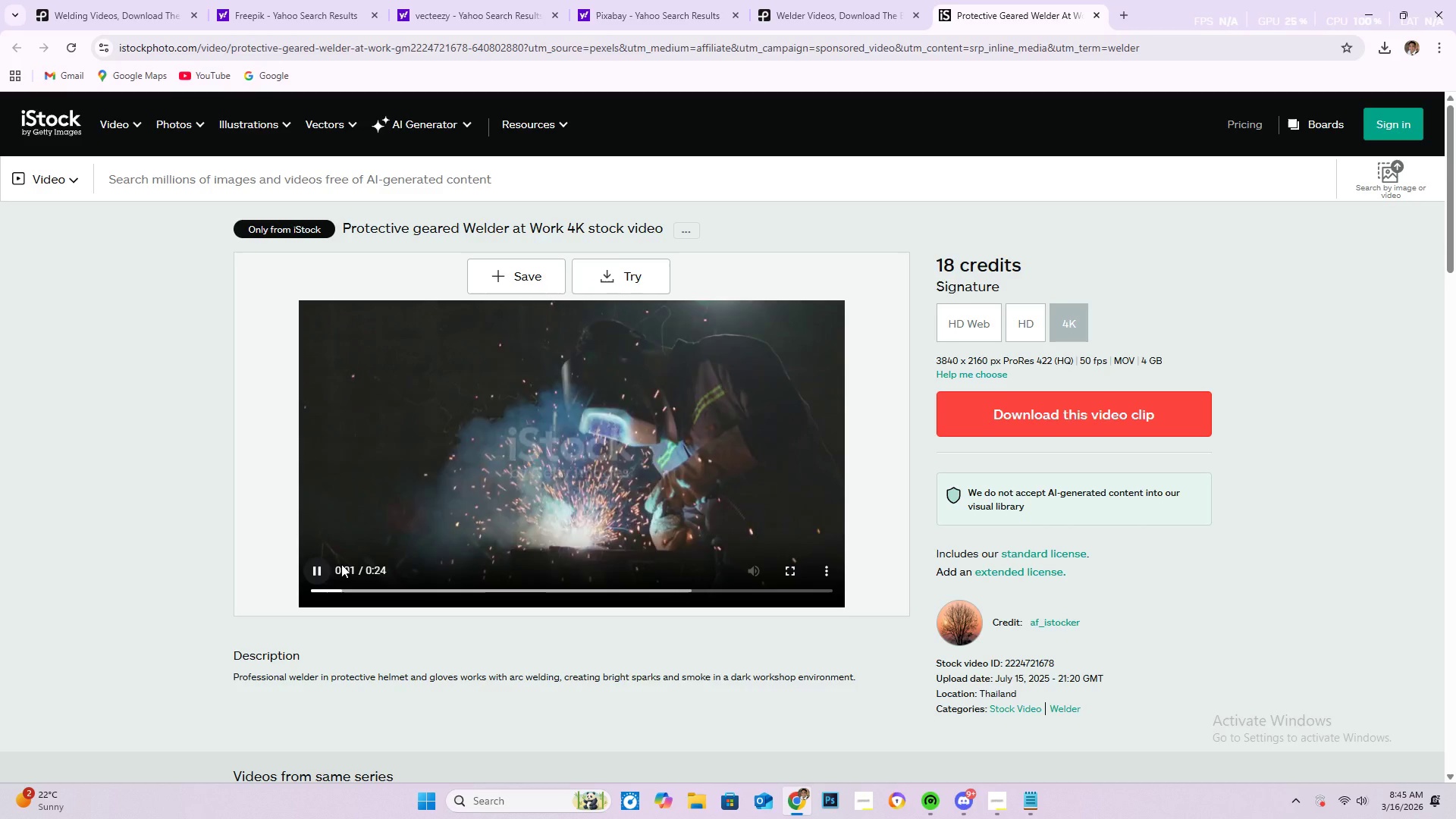 
scroll: coordinate [582, 398], scroll_direction: down, amount: 18.0
 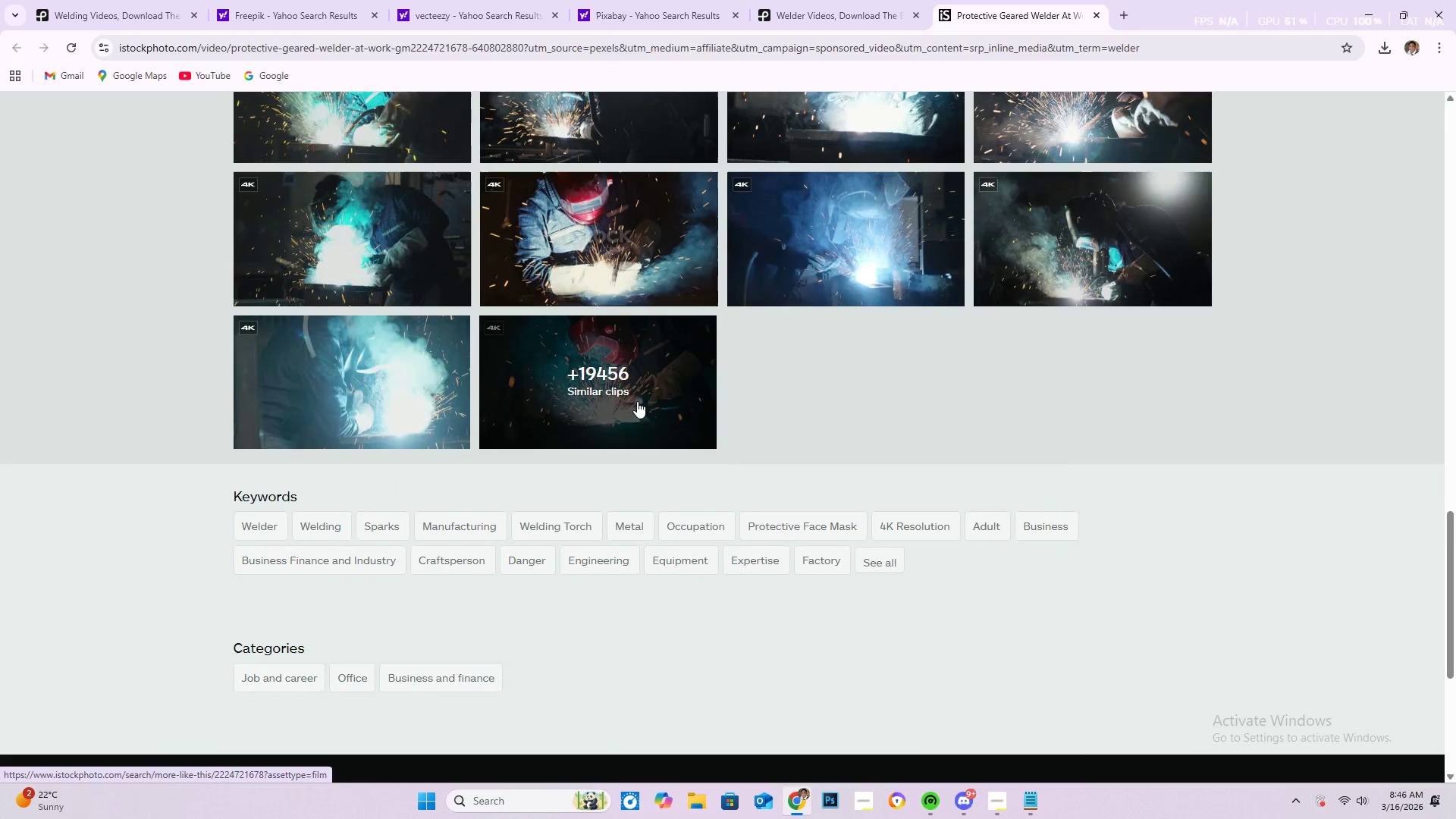 
scroll: coordinate [412, 568], scroll_direction: up, amount: 25.0
 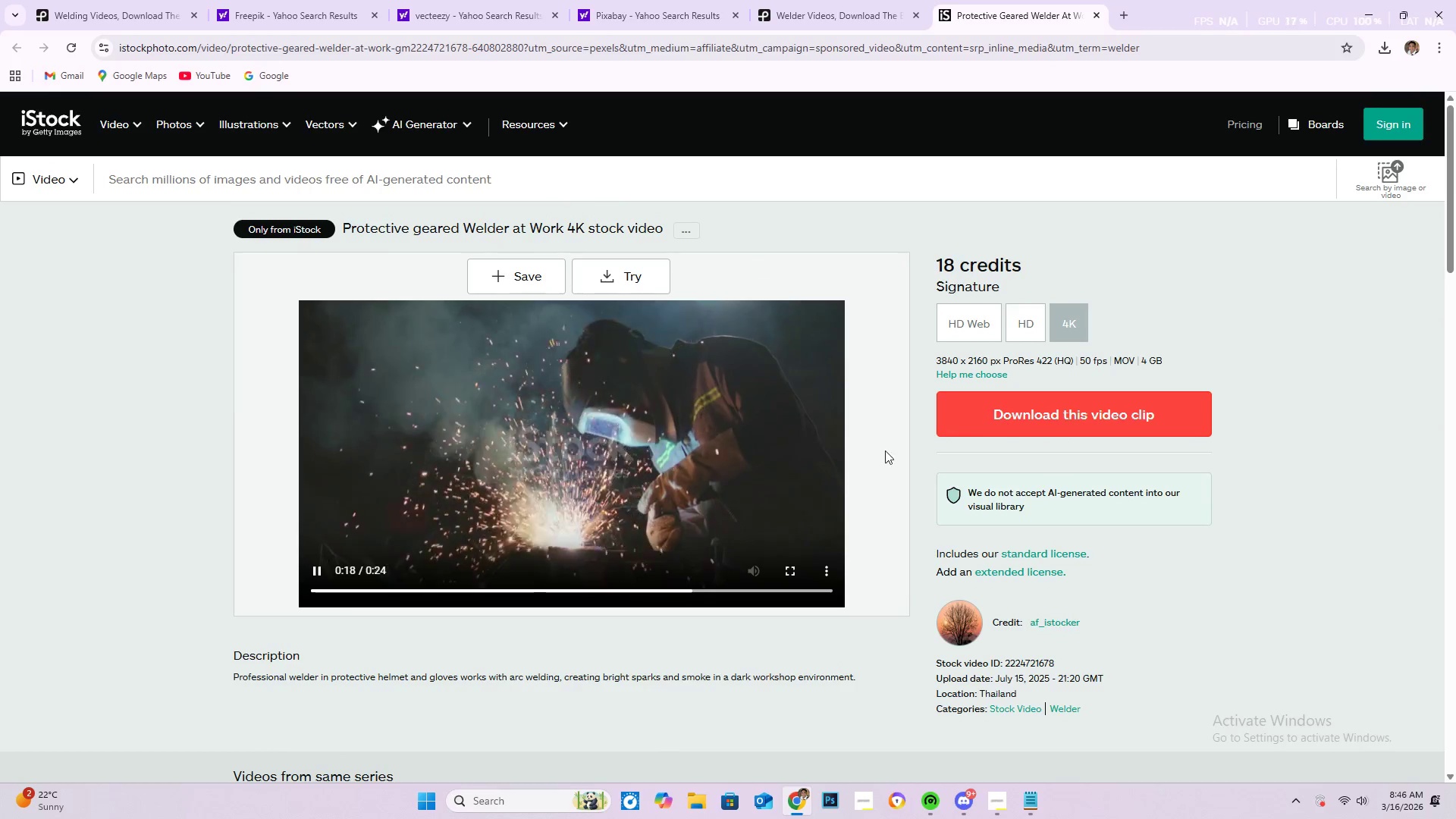 
left_click([1067, 423])
 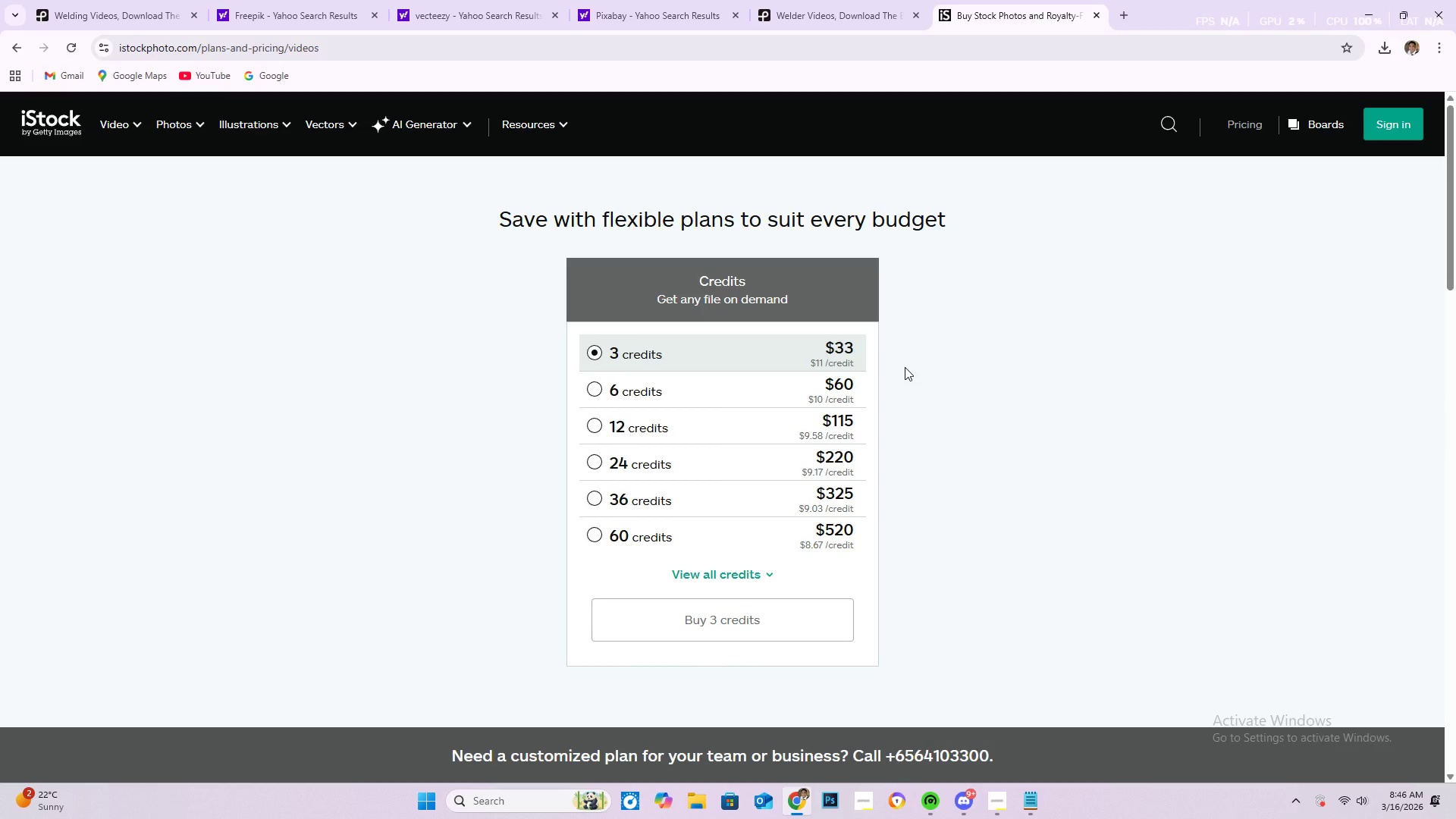 
wait(9.91)
 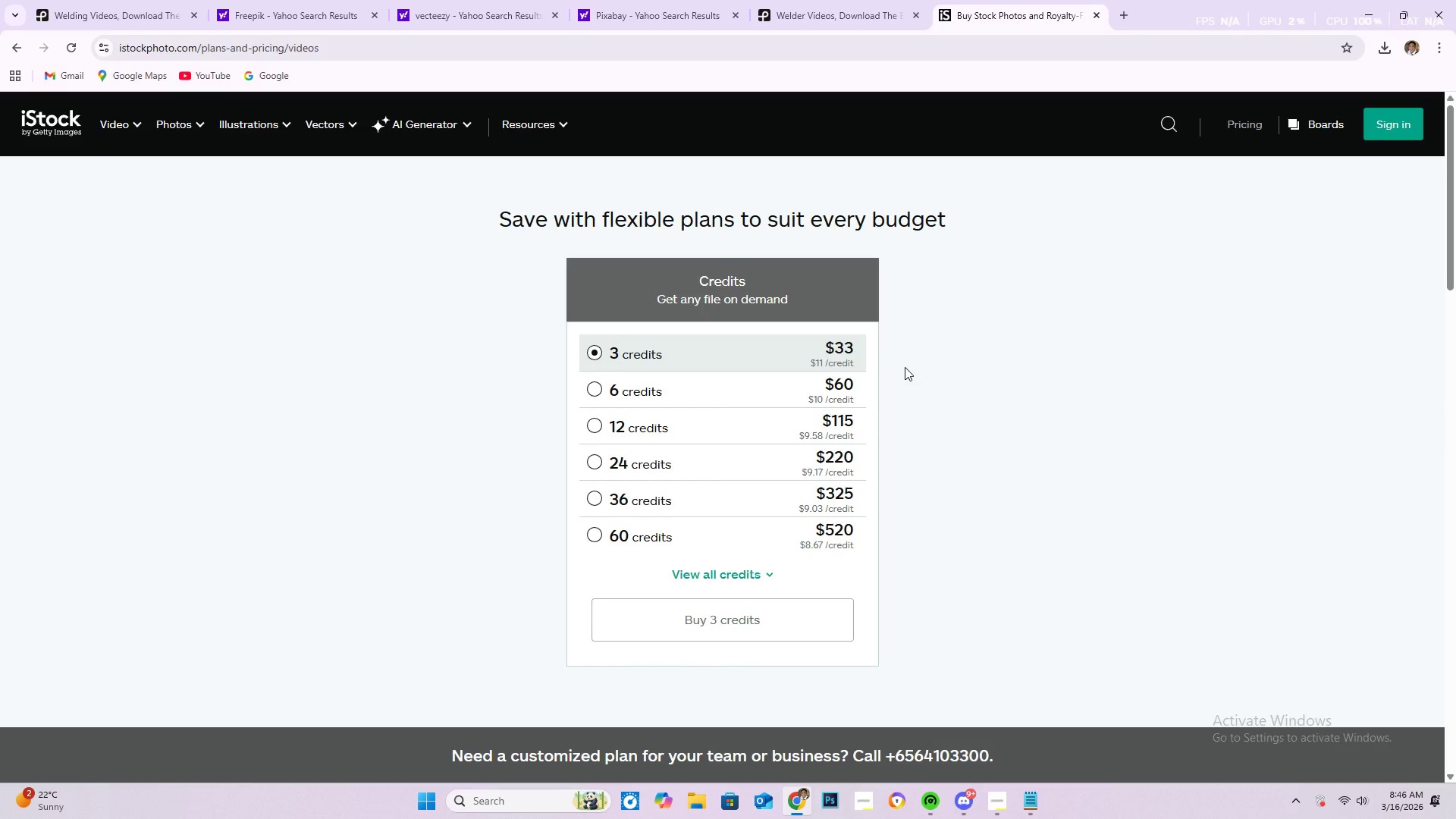 
left_click([119, 128])
 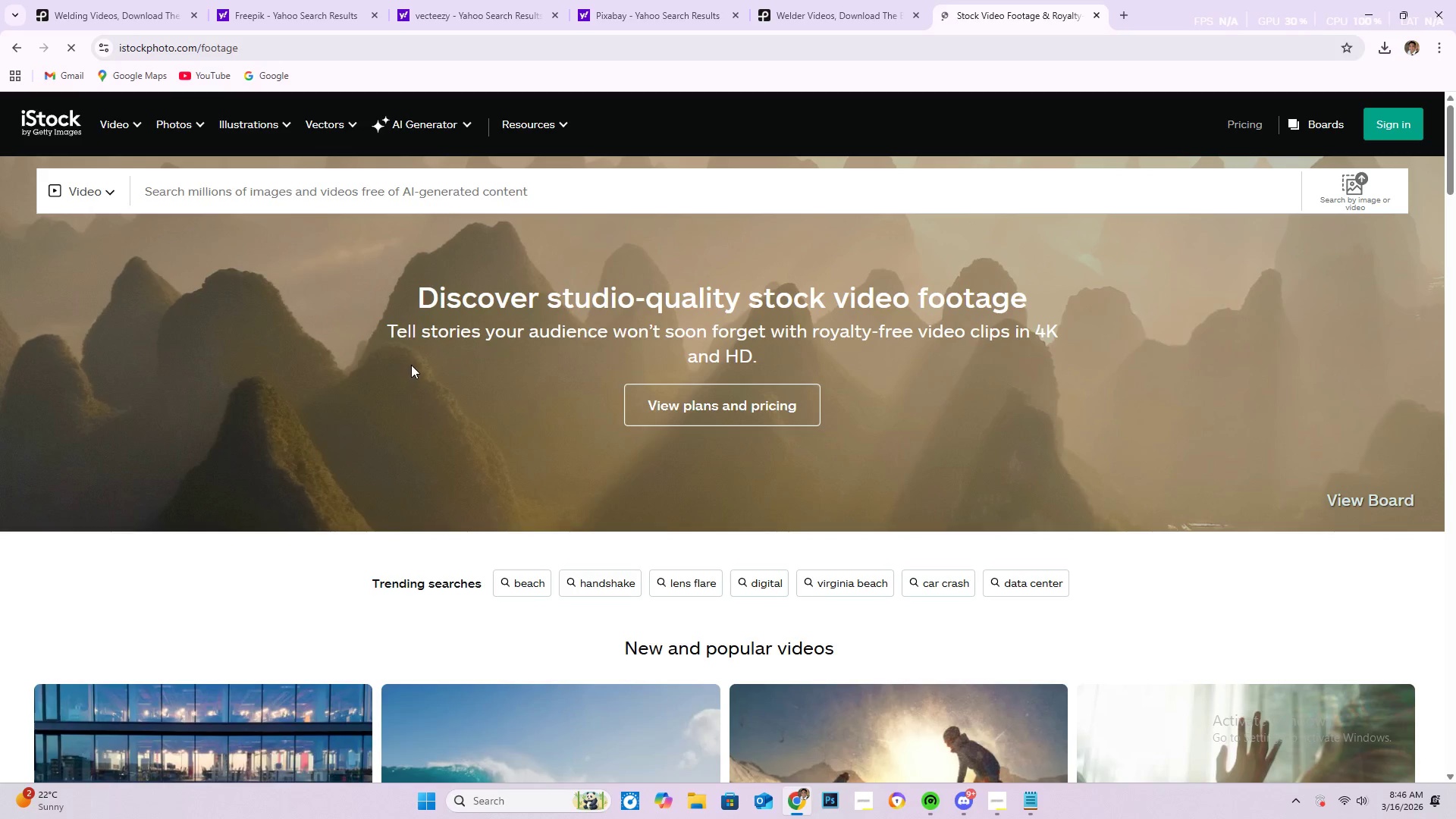 
scroll: coordinate [414, 403], scroll_direction: down, amount: 5.0
 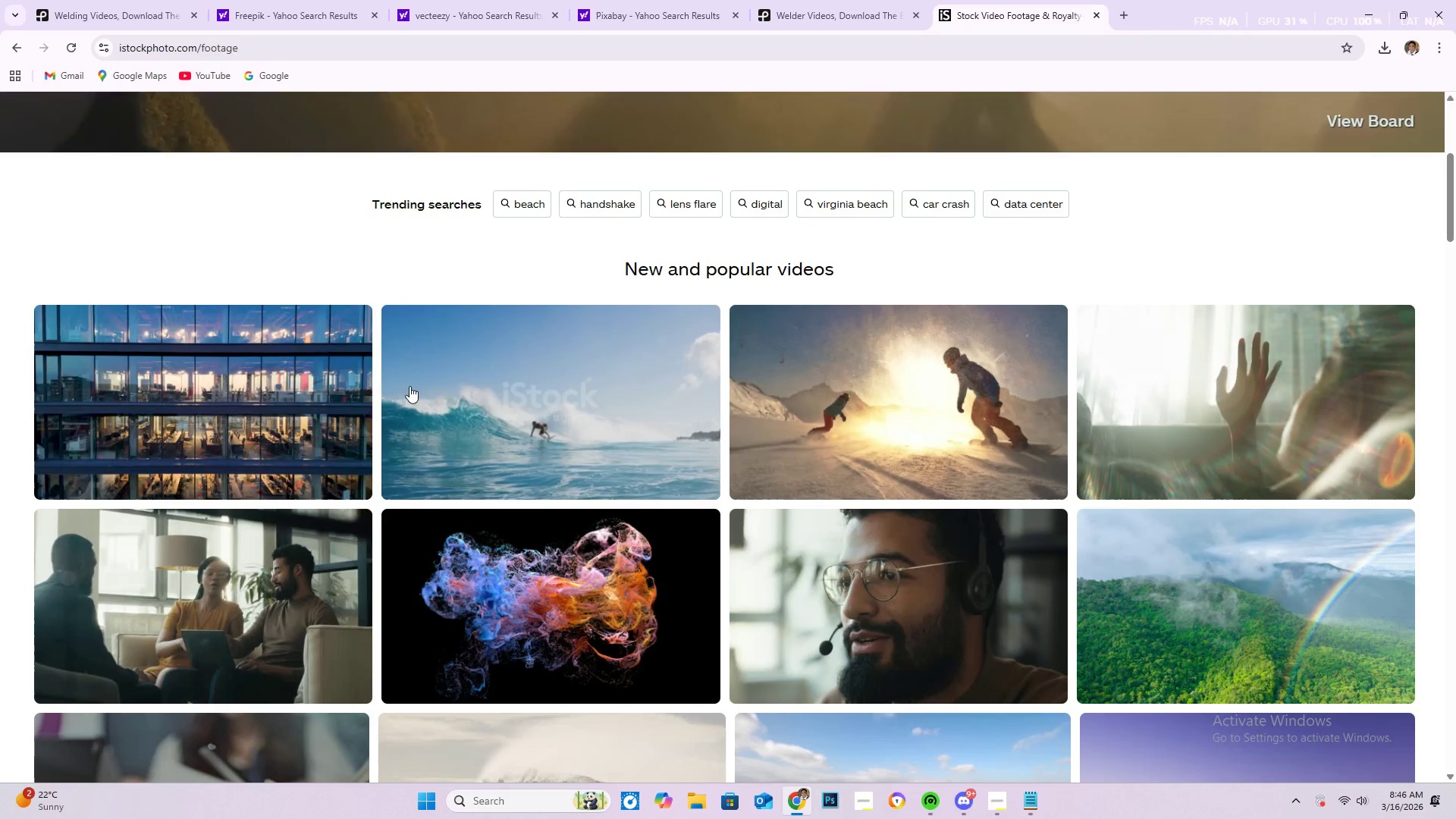 
scroll: coordinate [413, 386], scroll_direction: up, amount: 5.0
 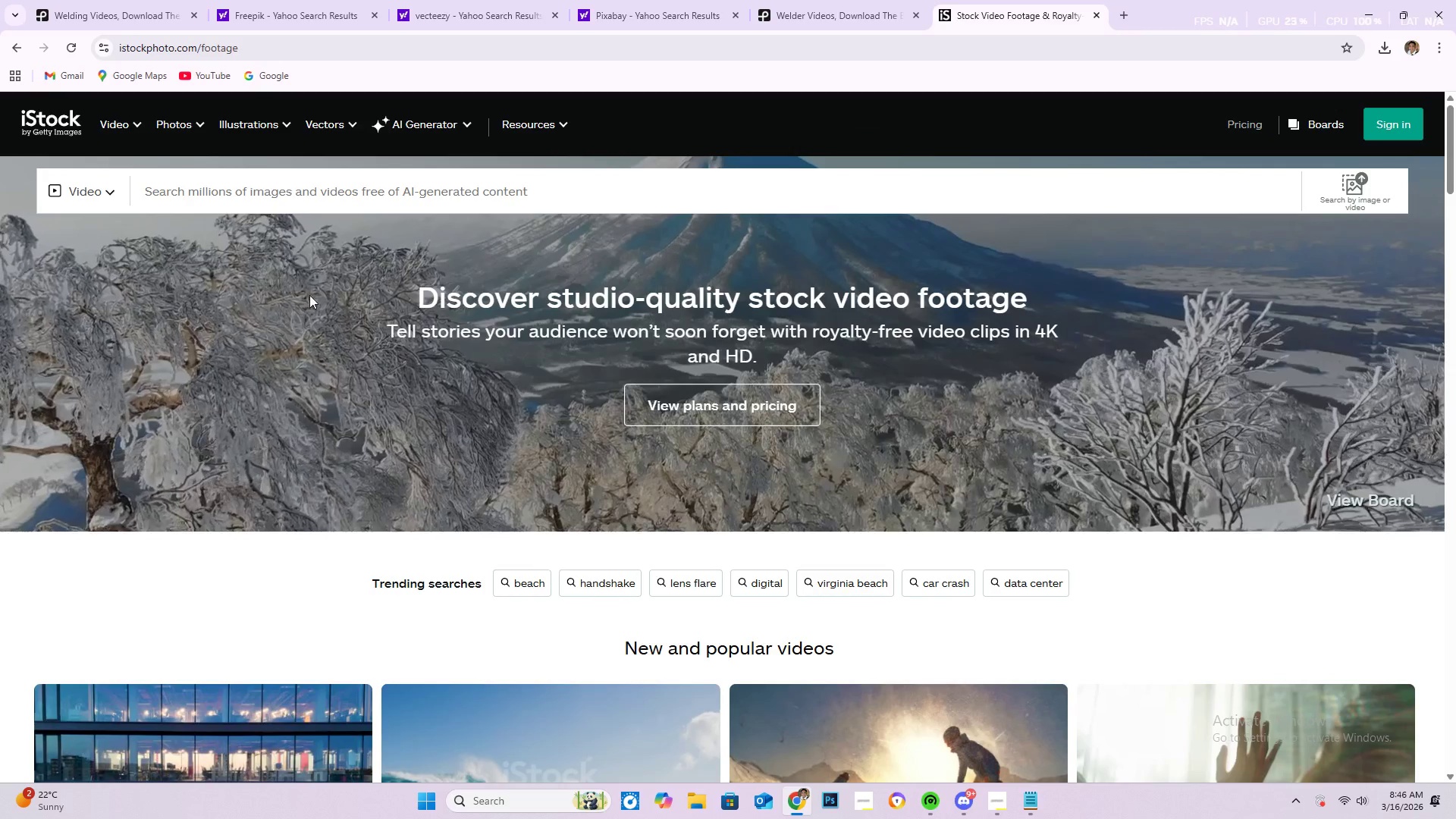 
left_click([415, 185])
 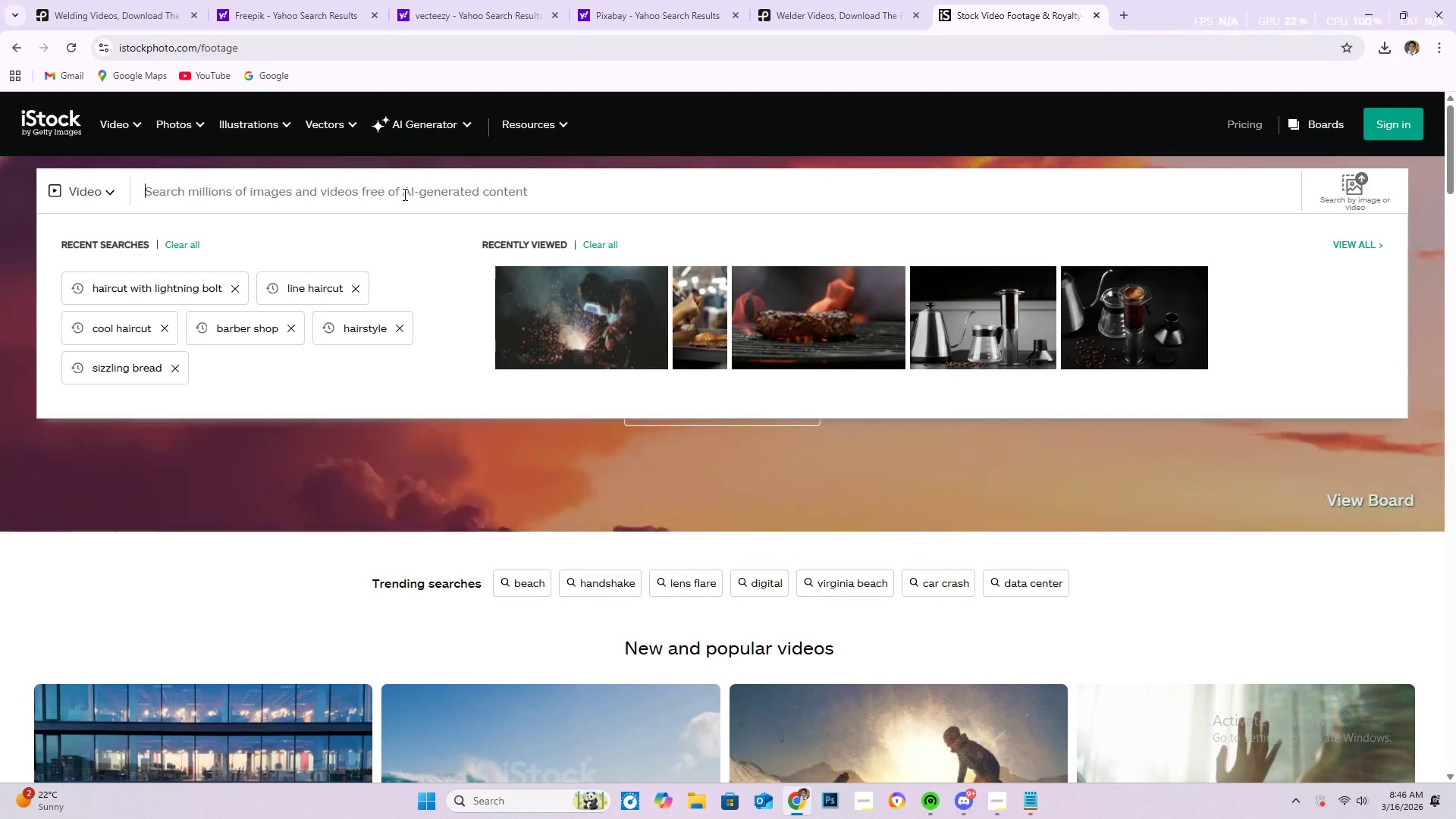 
type(welding)
 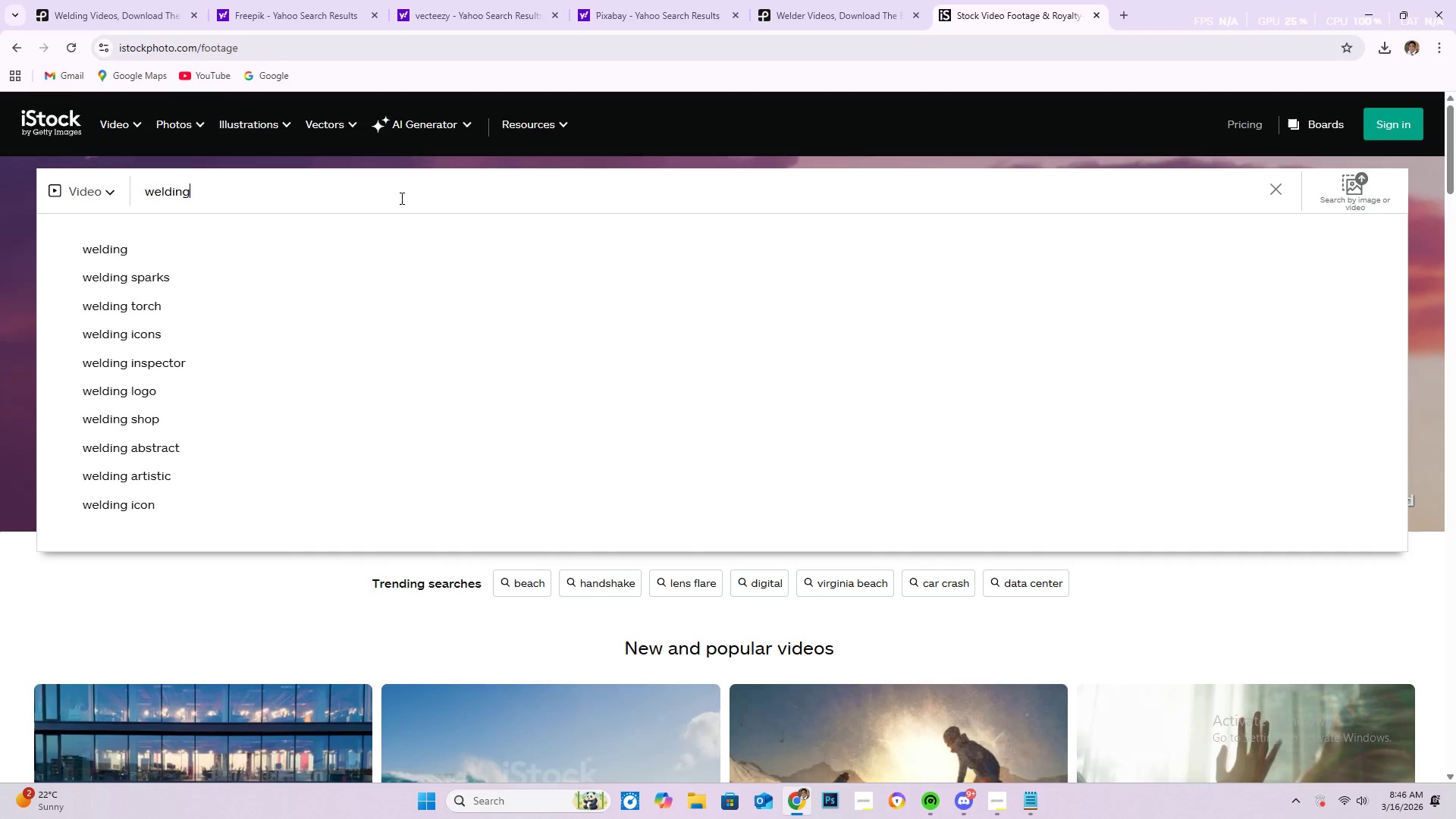 
key(Enter)
 